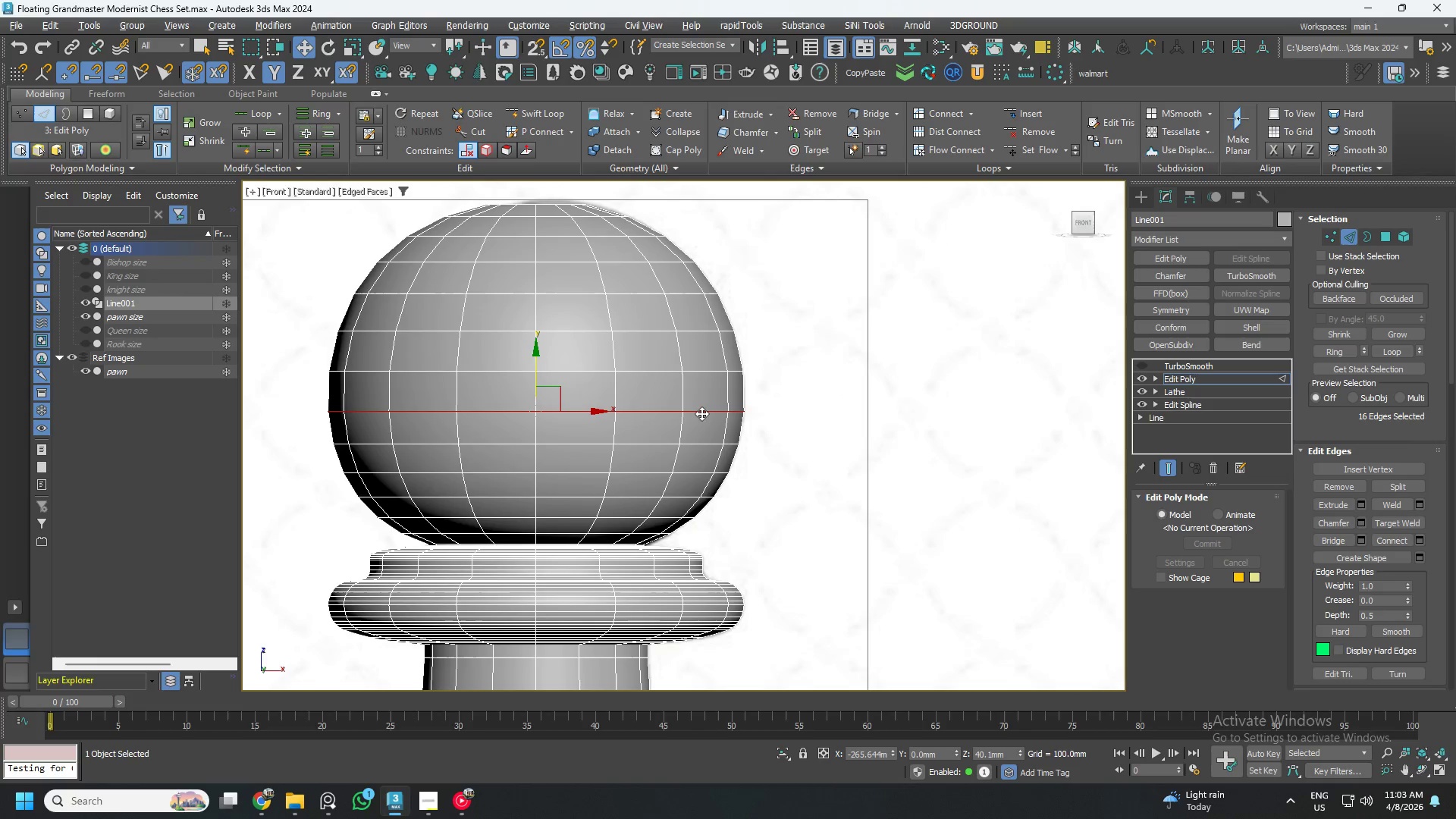 
key(Alt+2)
 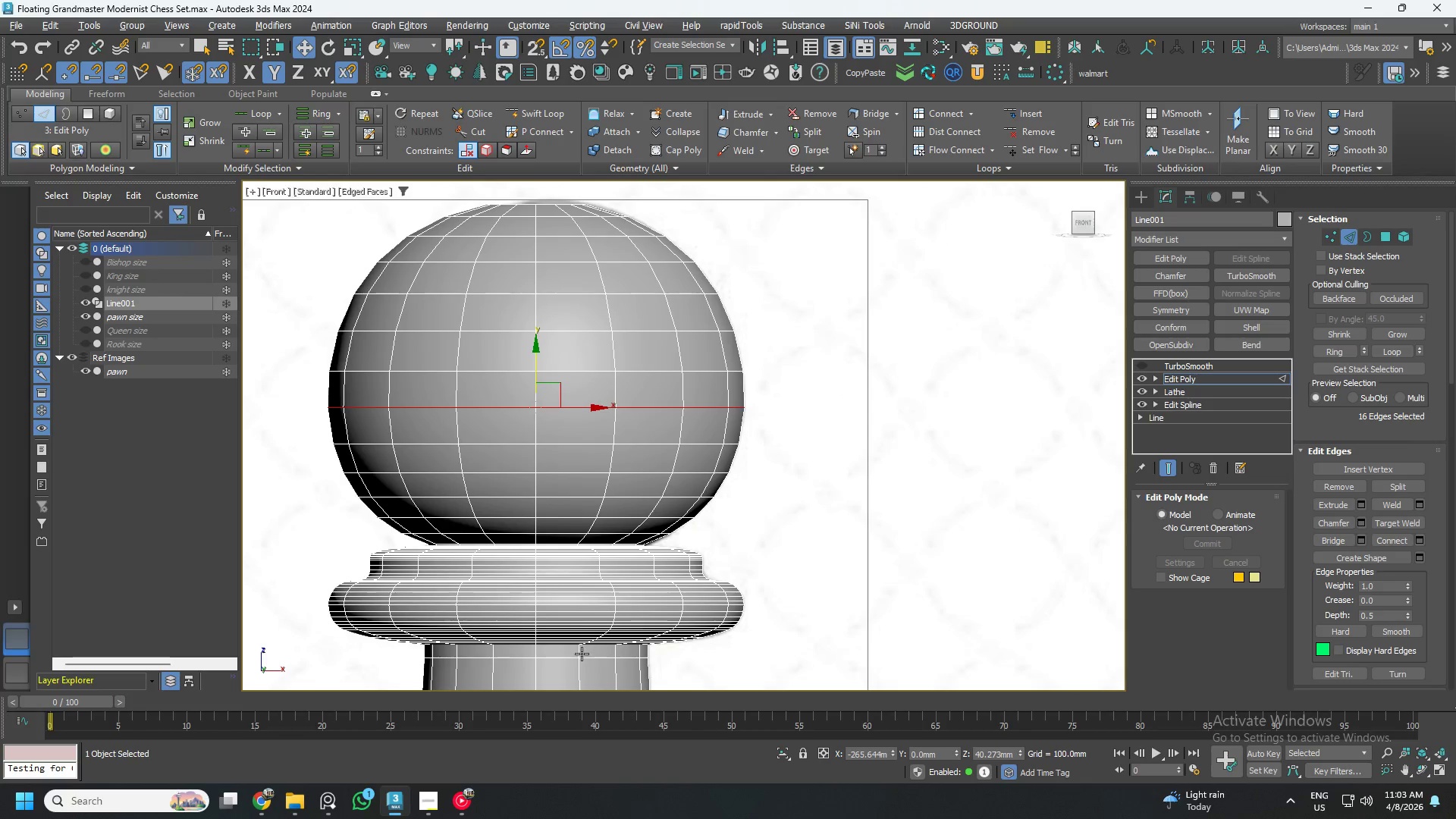 
left_click([469, 811])
 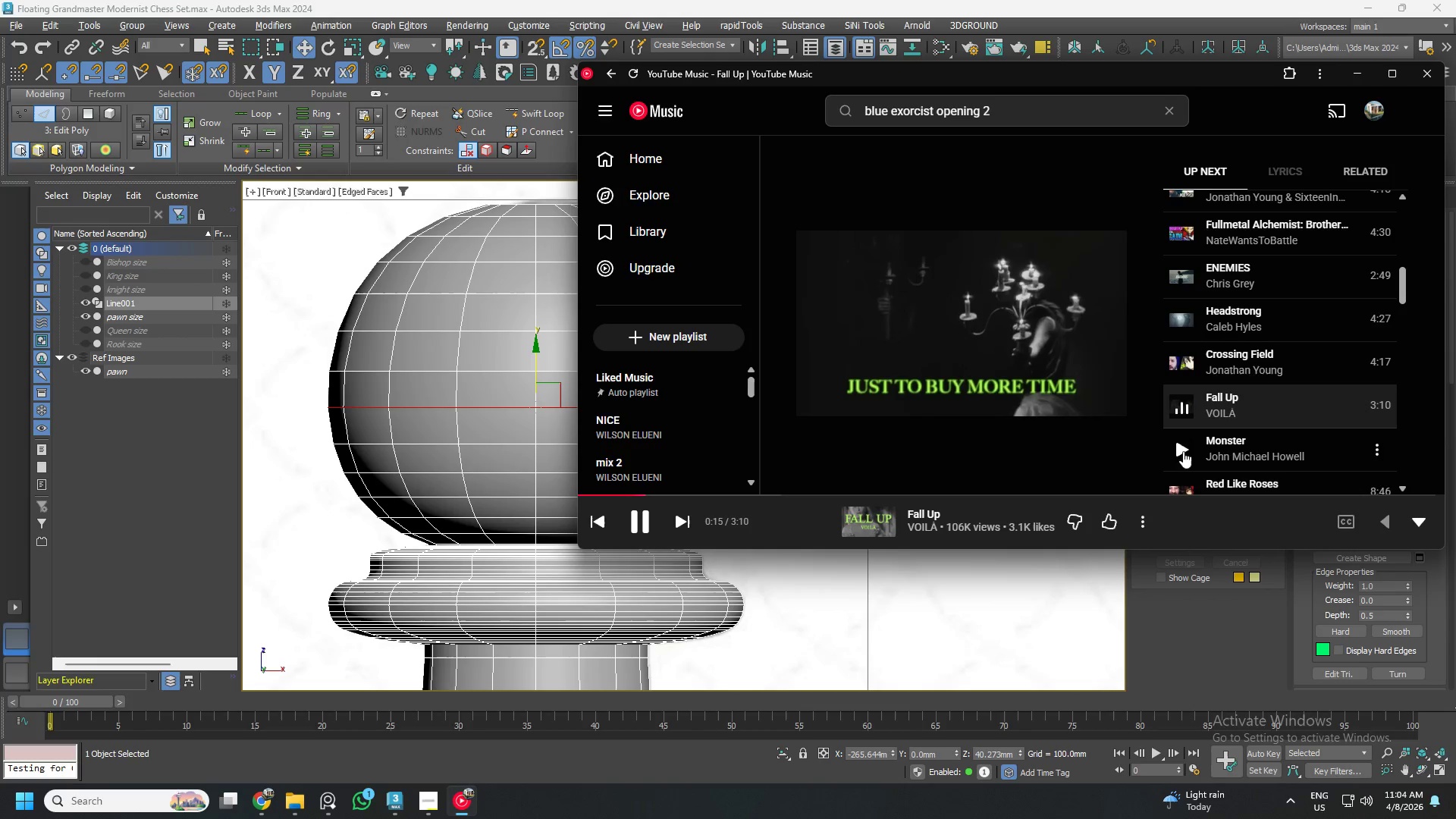 
left_click([689, 528])
 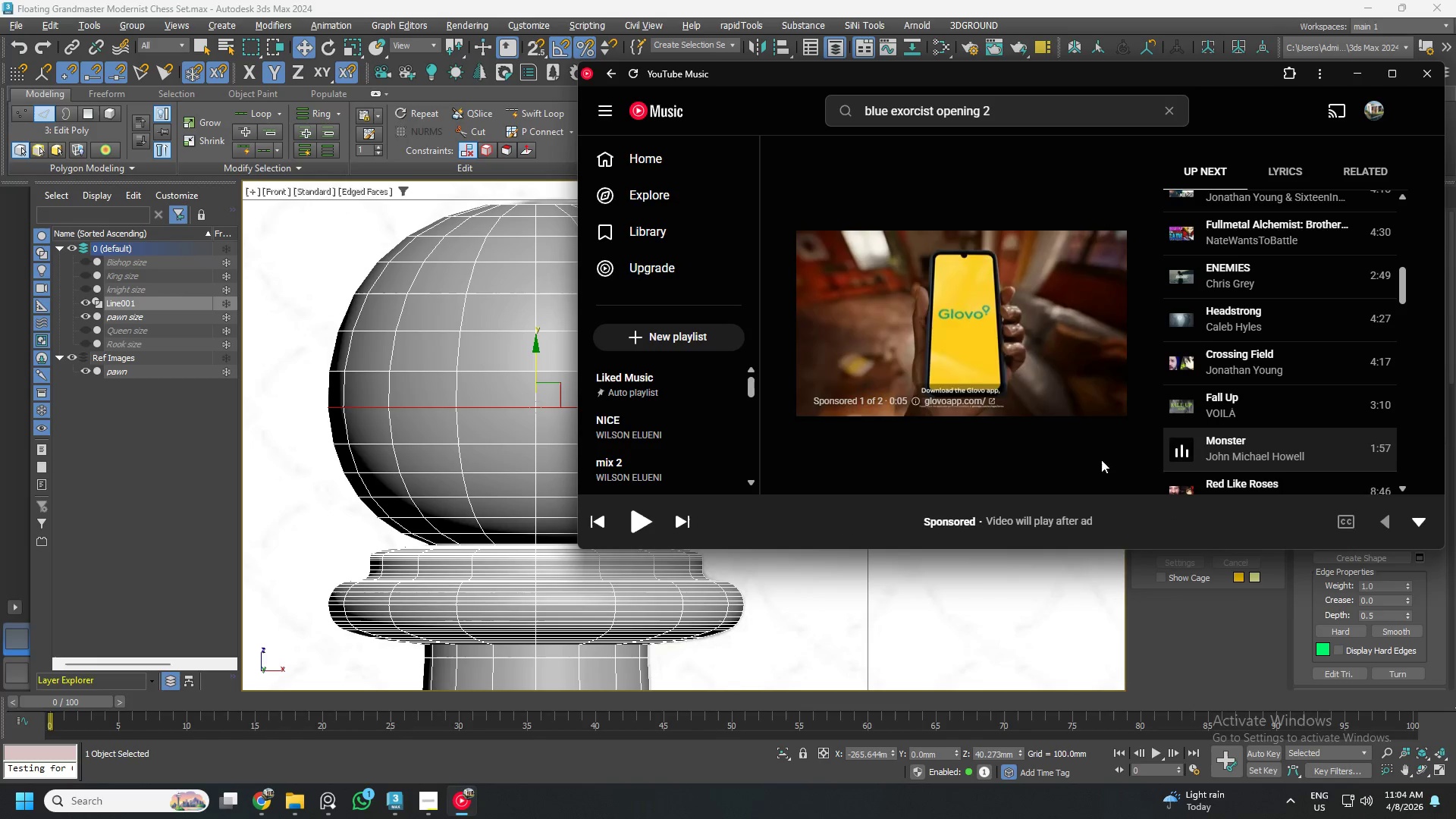 
scroll: coordinate [1177, 443], scroll_direction: down, amount: 3.0
 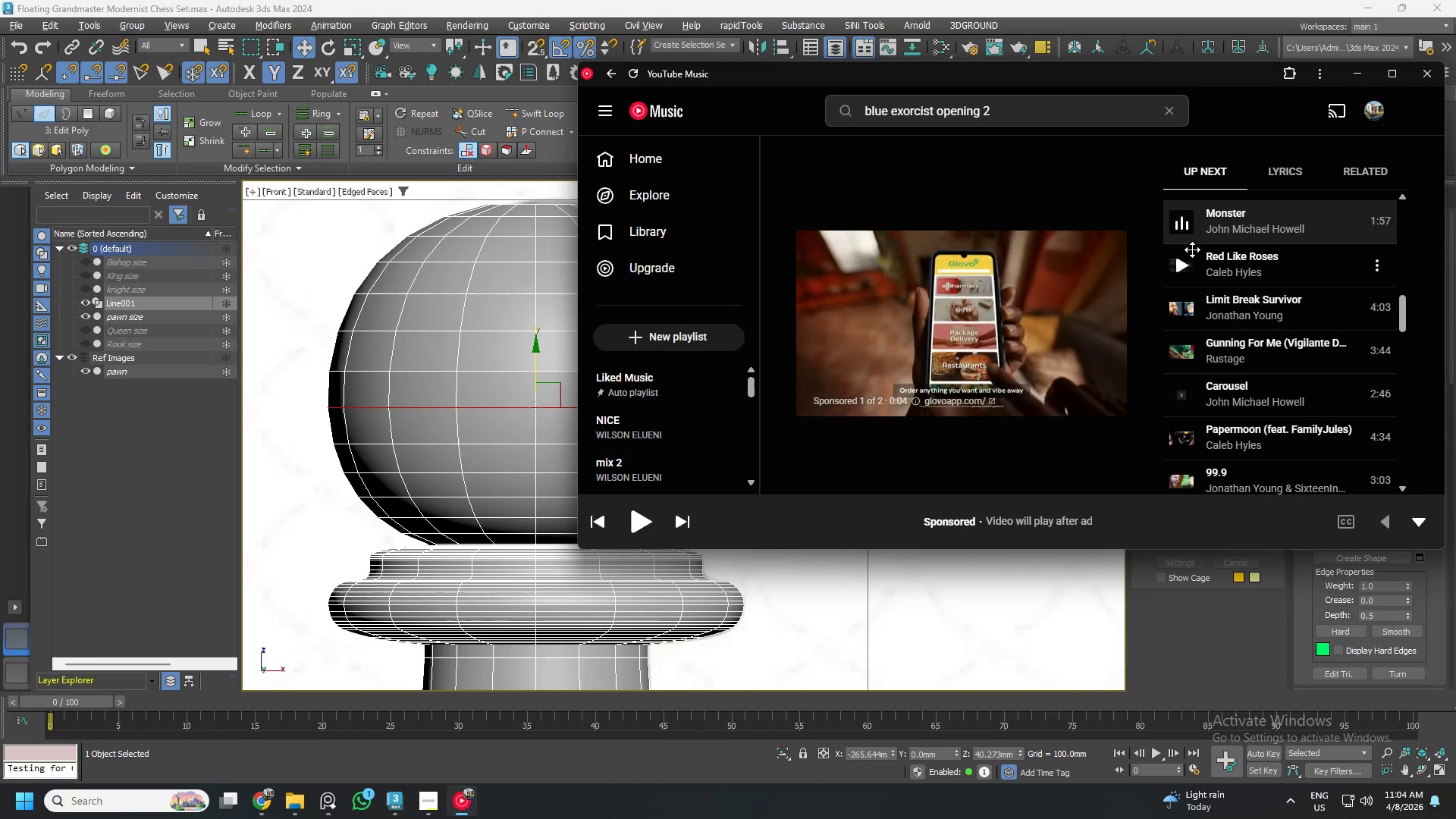 
left_click([1188, 265])
 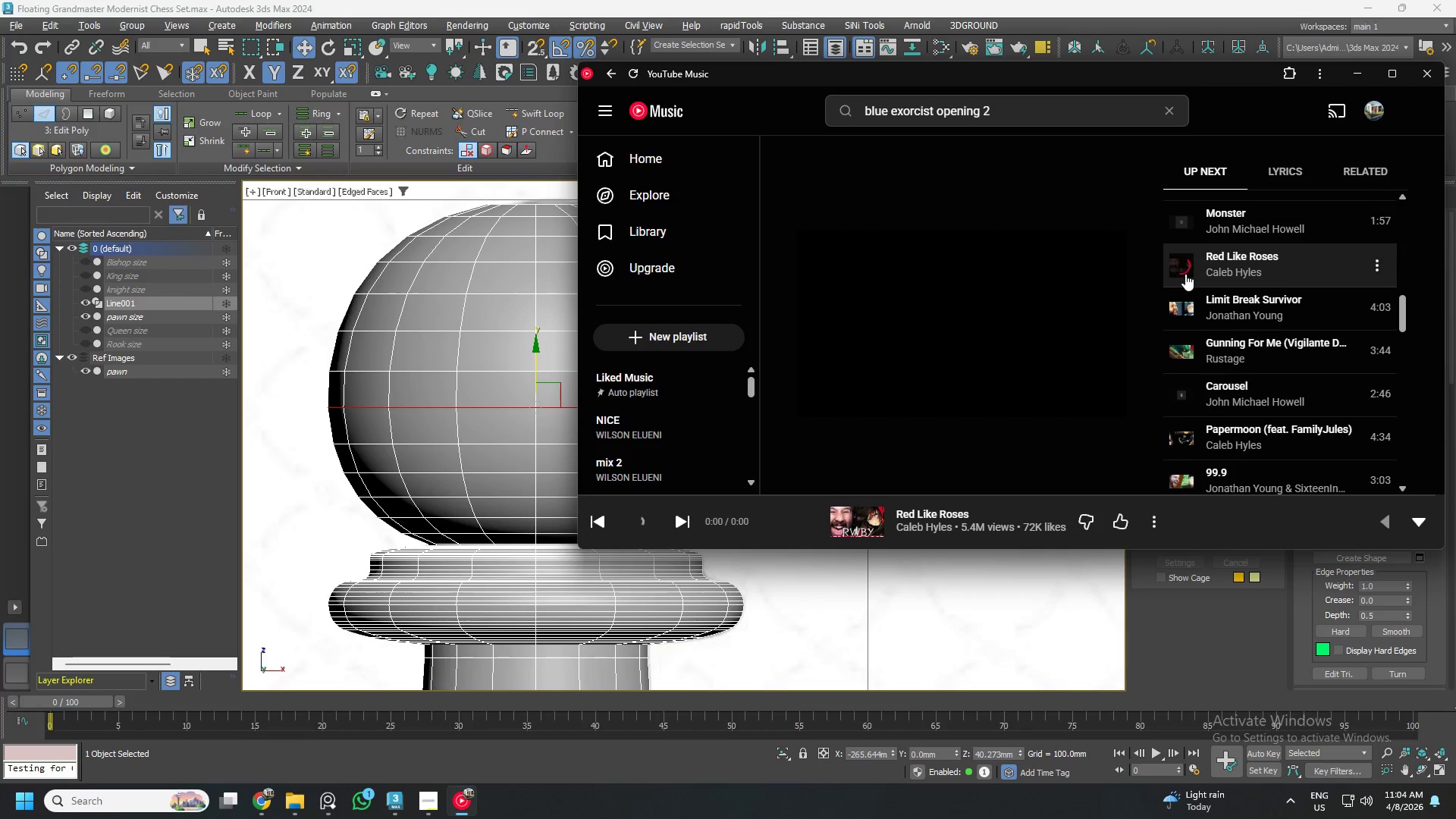 
scroll: coordinate [1185, 274], scroll_direction: up, amount: 1.0
 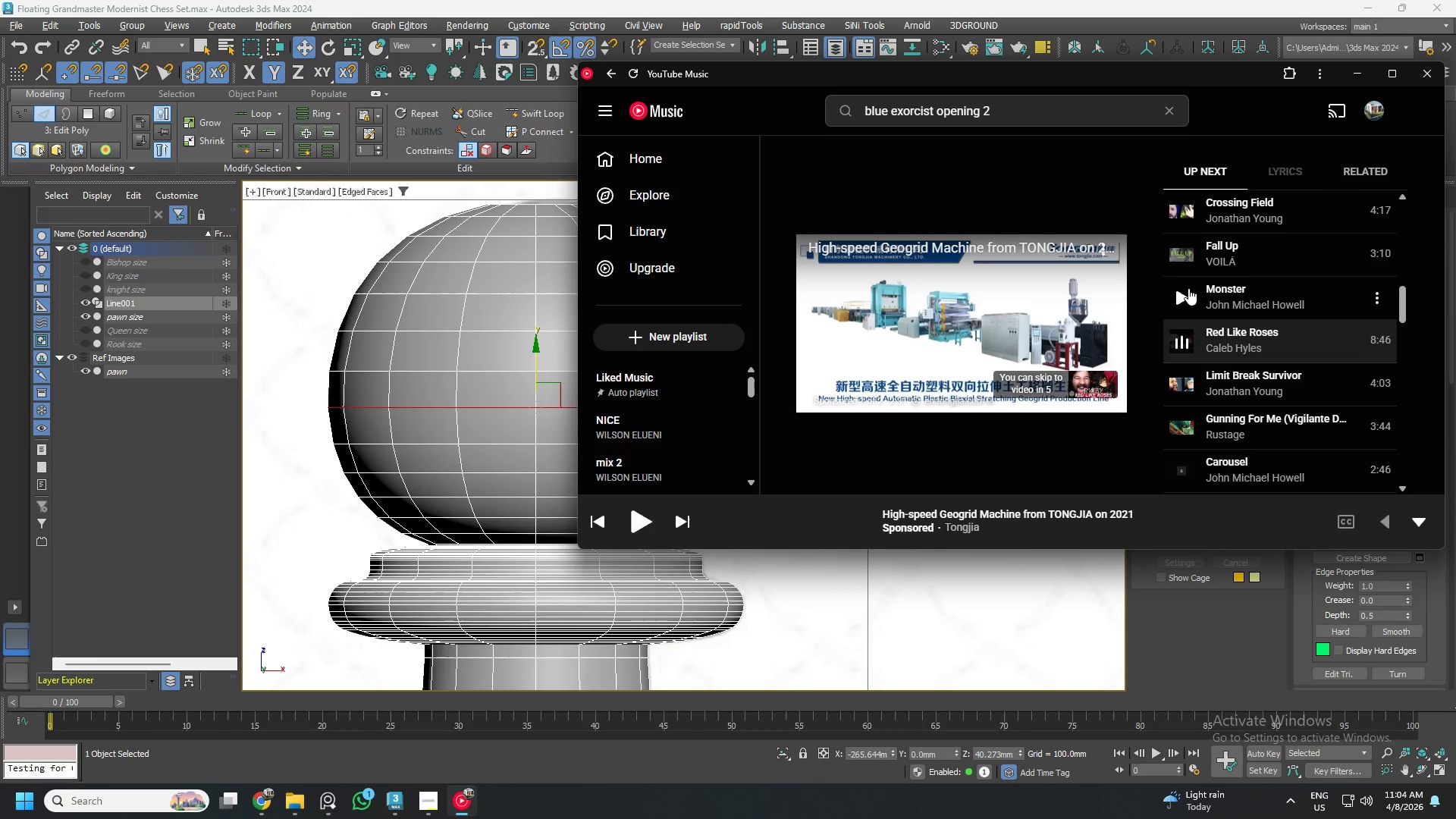 
left_click([1178, 295])
 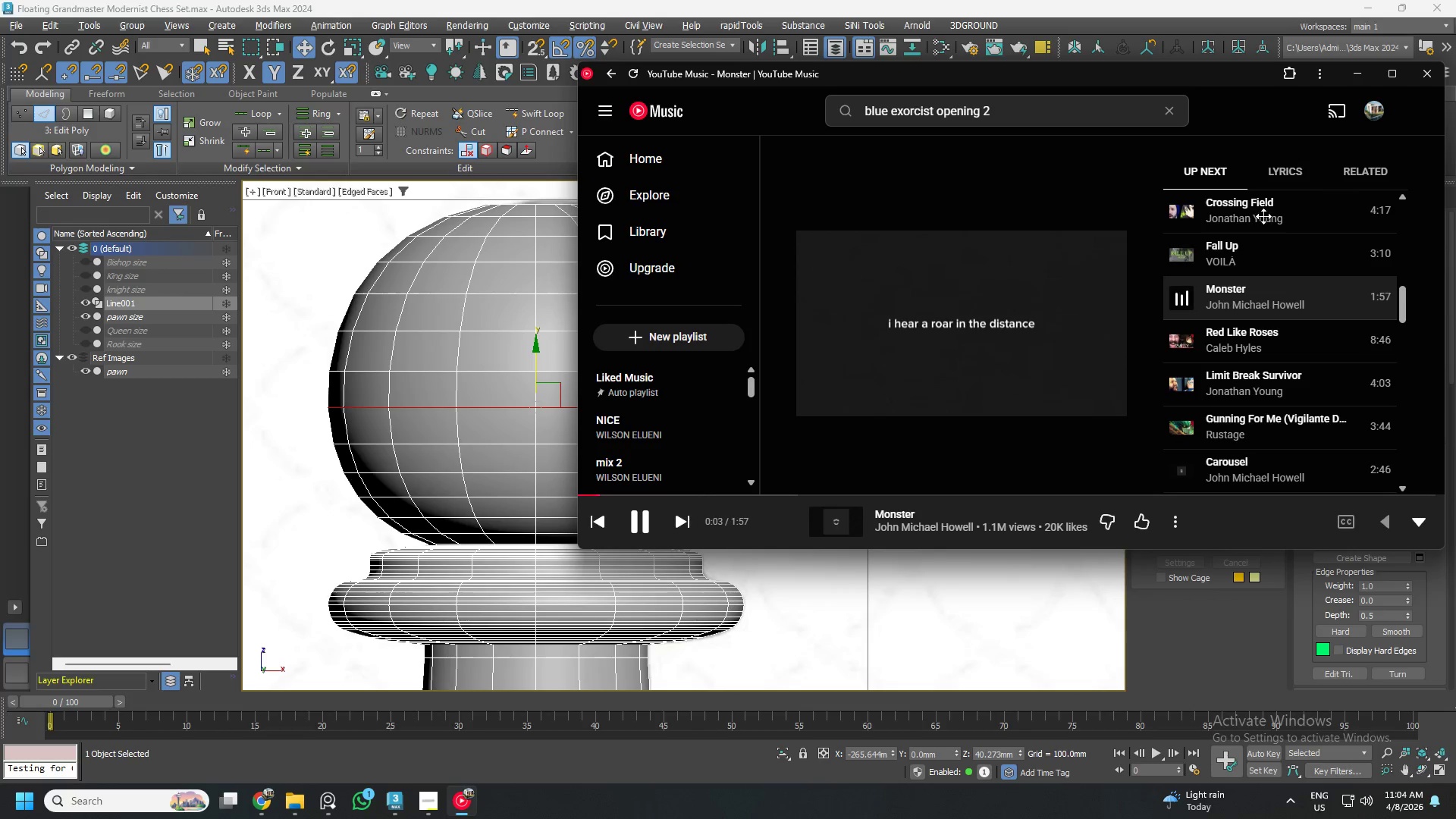 
wait(5.73)
 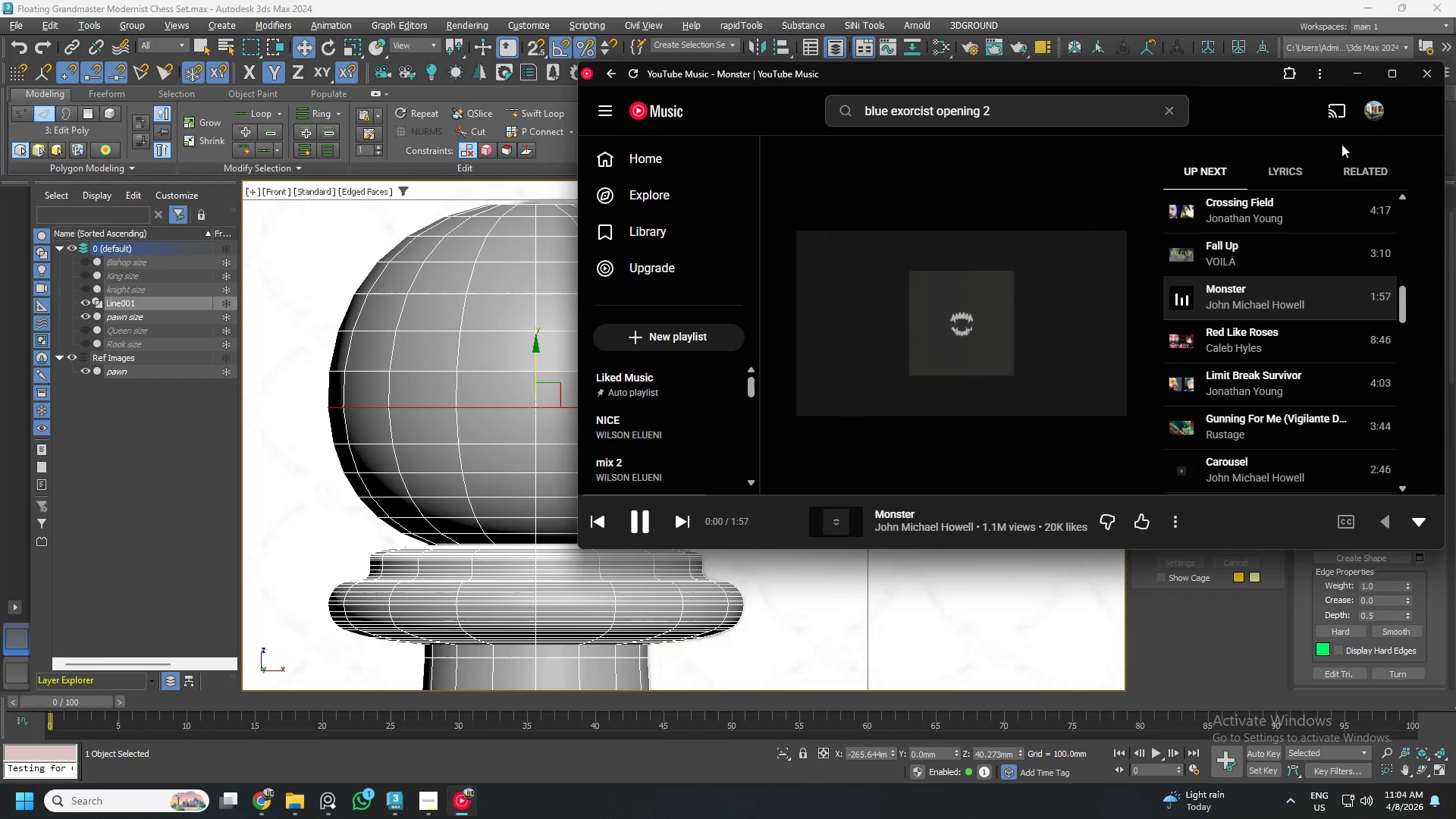 
left_click([727, 505])
 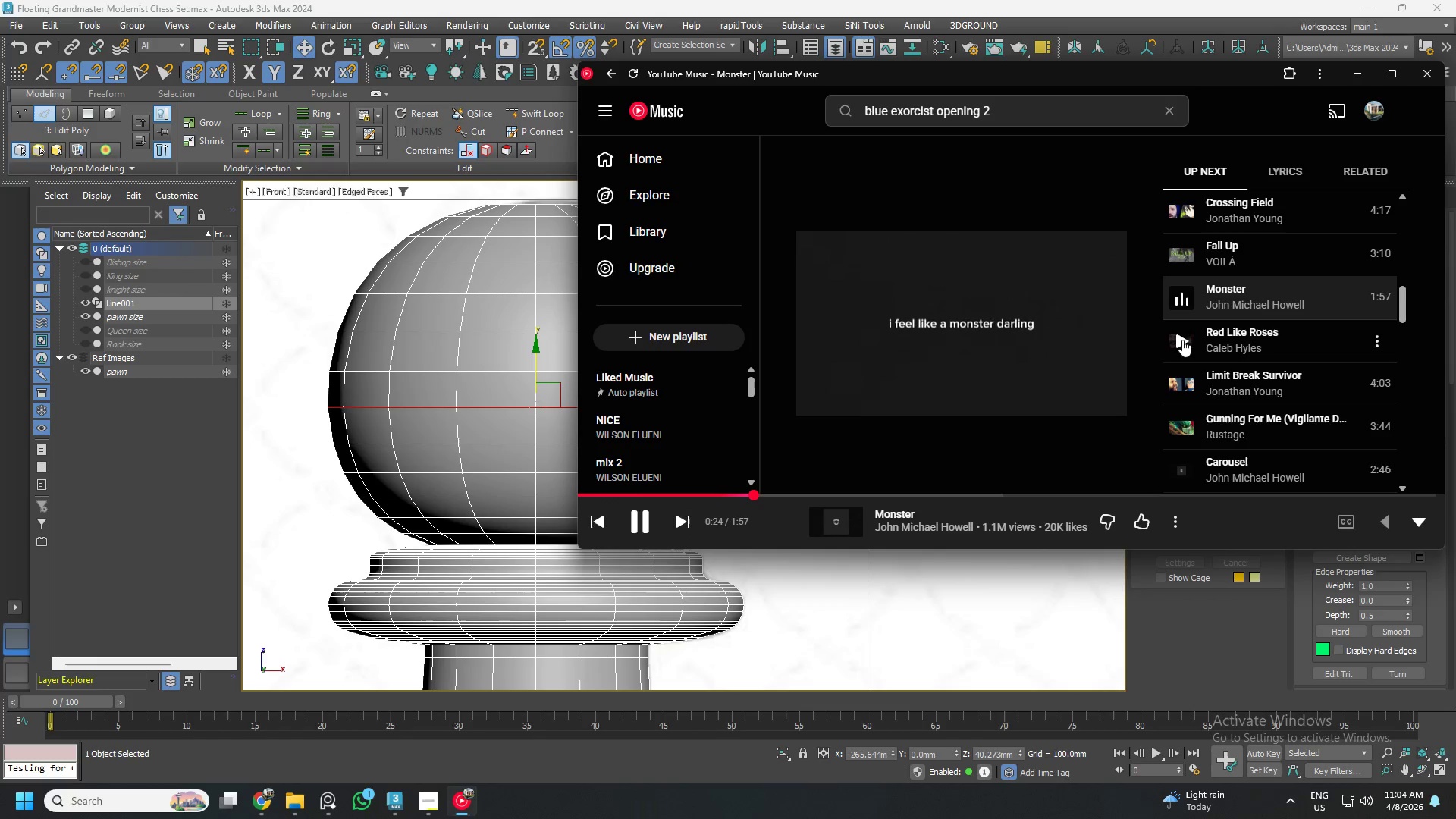 
wait(6.05)
 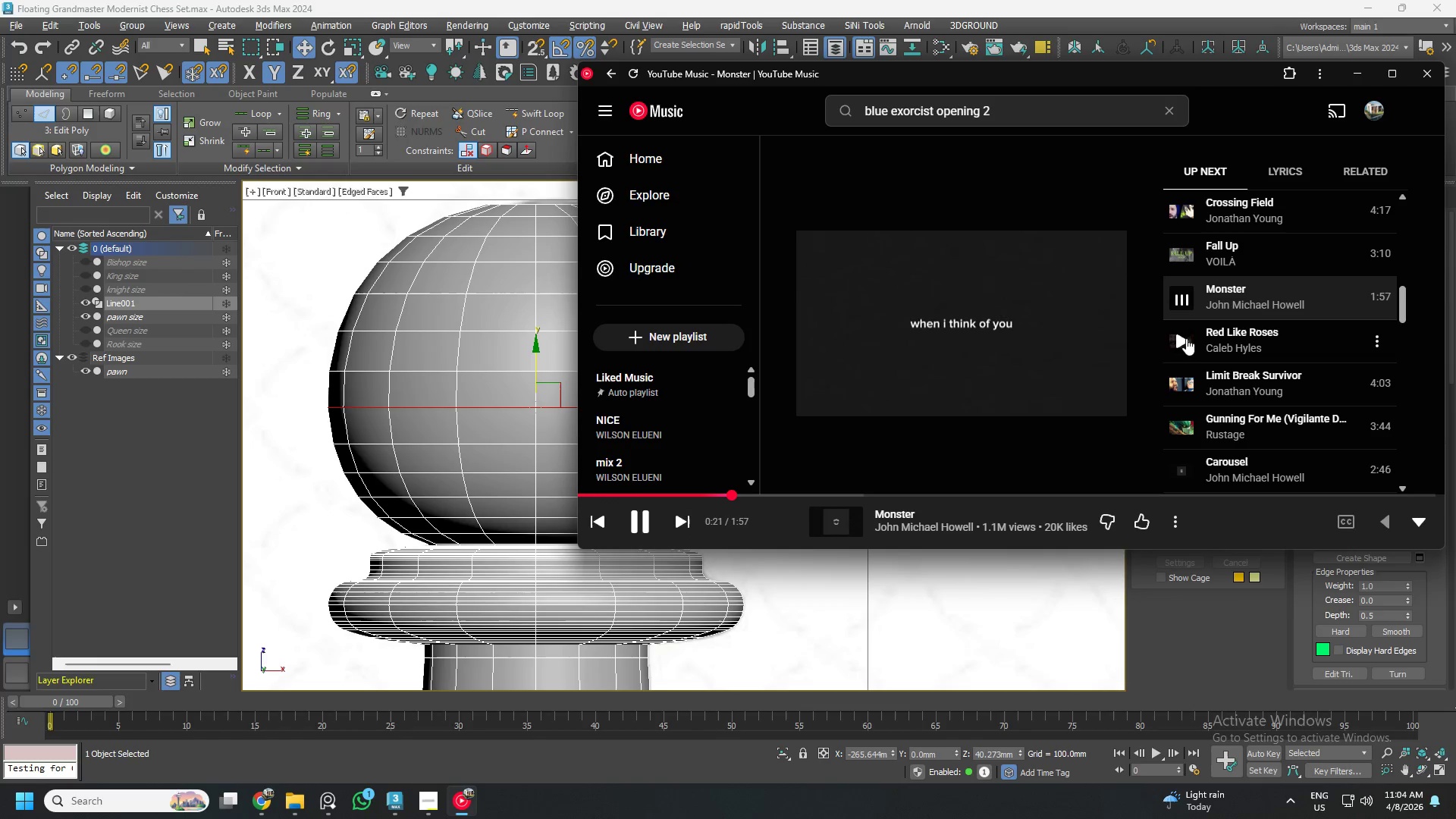 
left_click([1182, 340])
 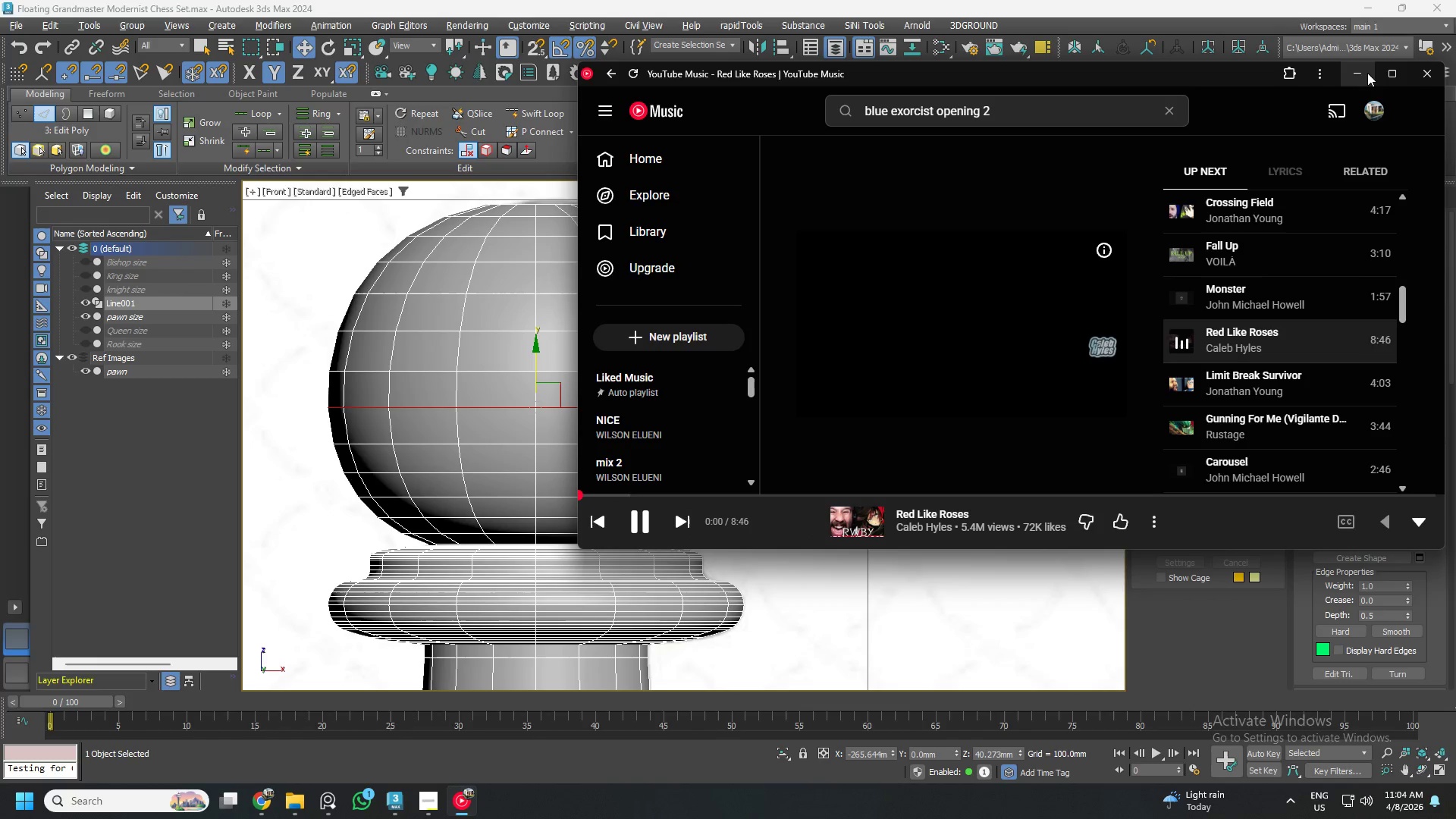 
left_click([1367, 73])
 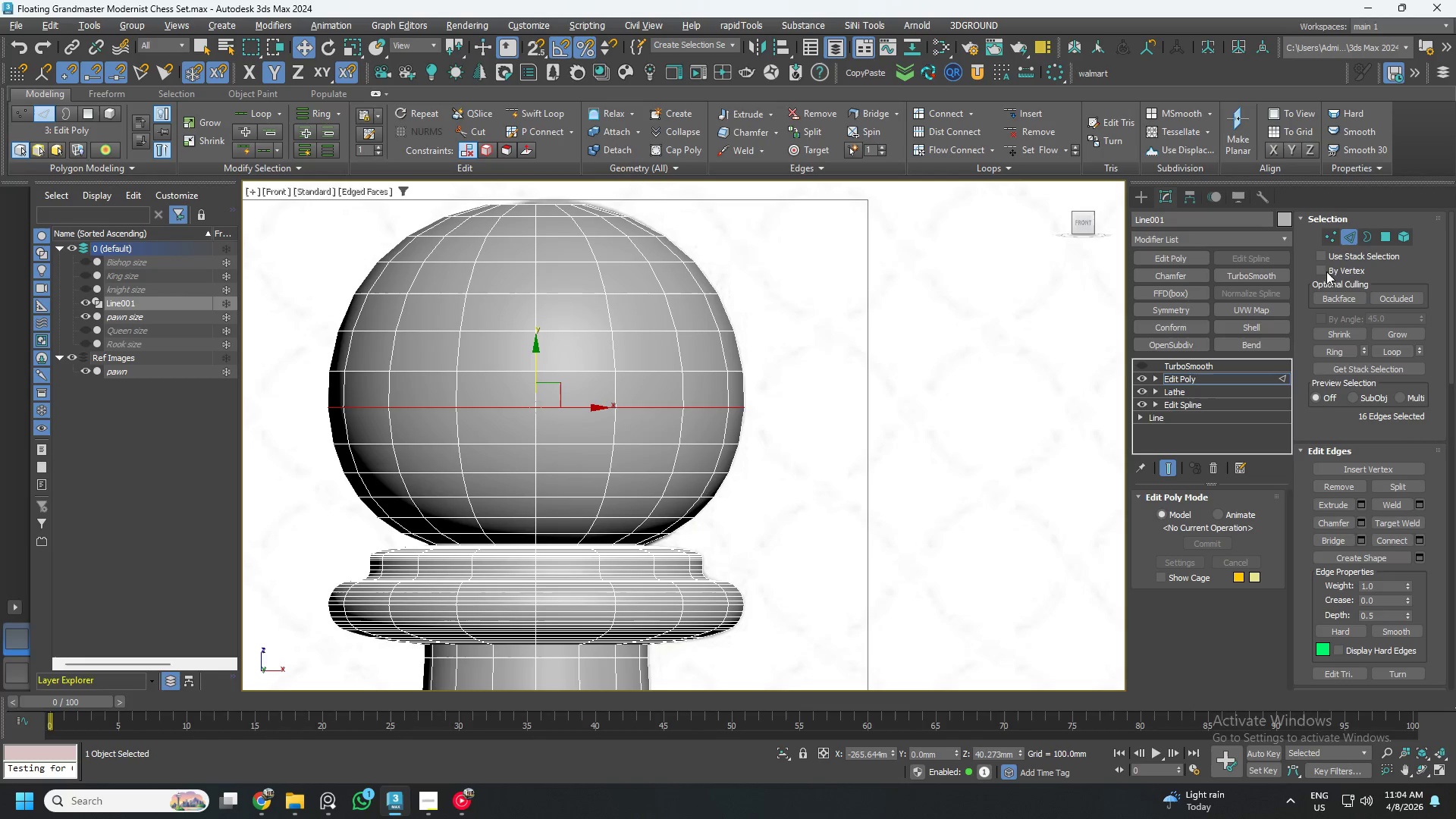 
left_click([1350, 240])
 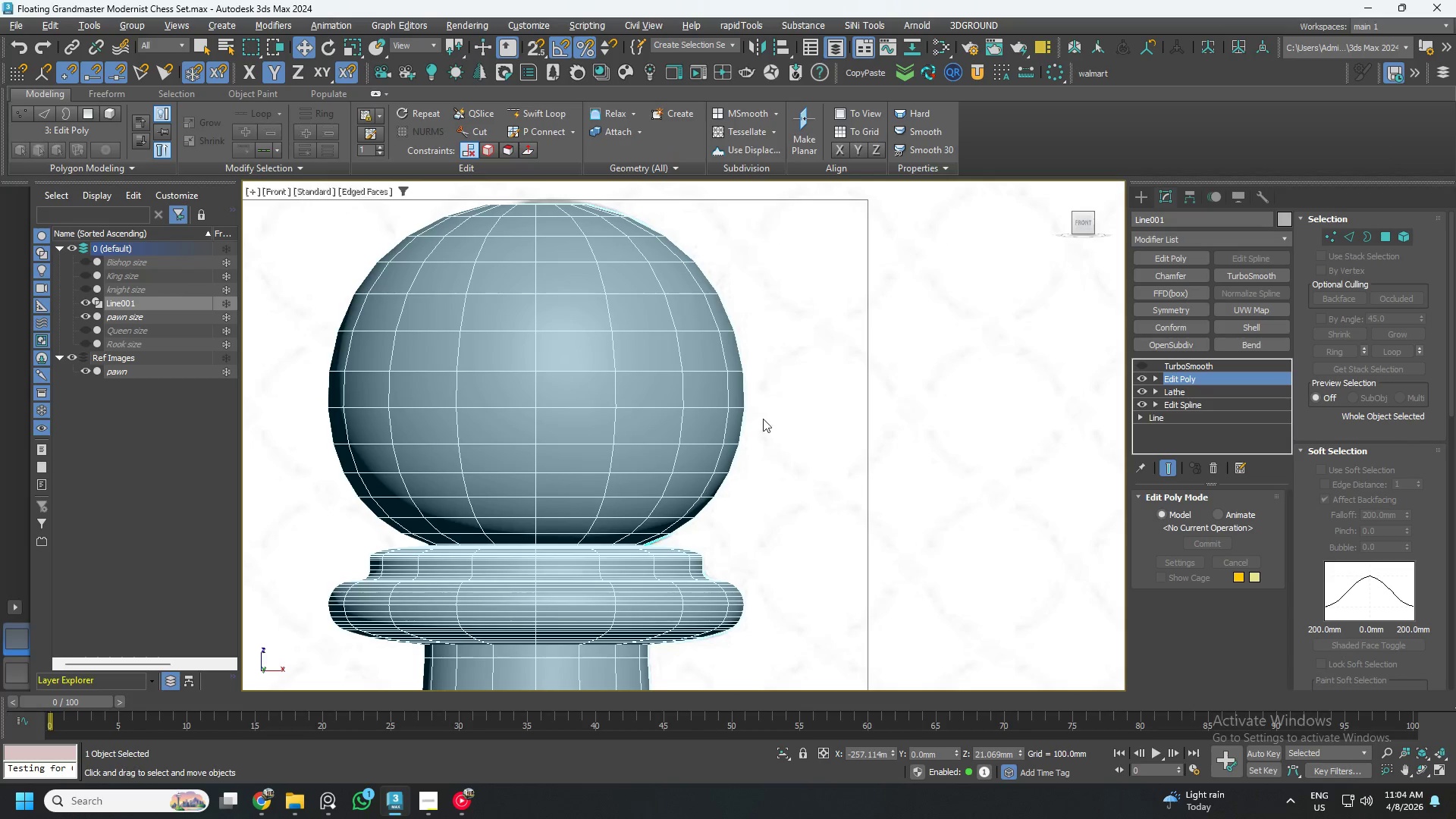 
key(Control+ControlLeft)
 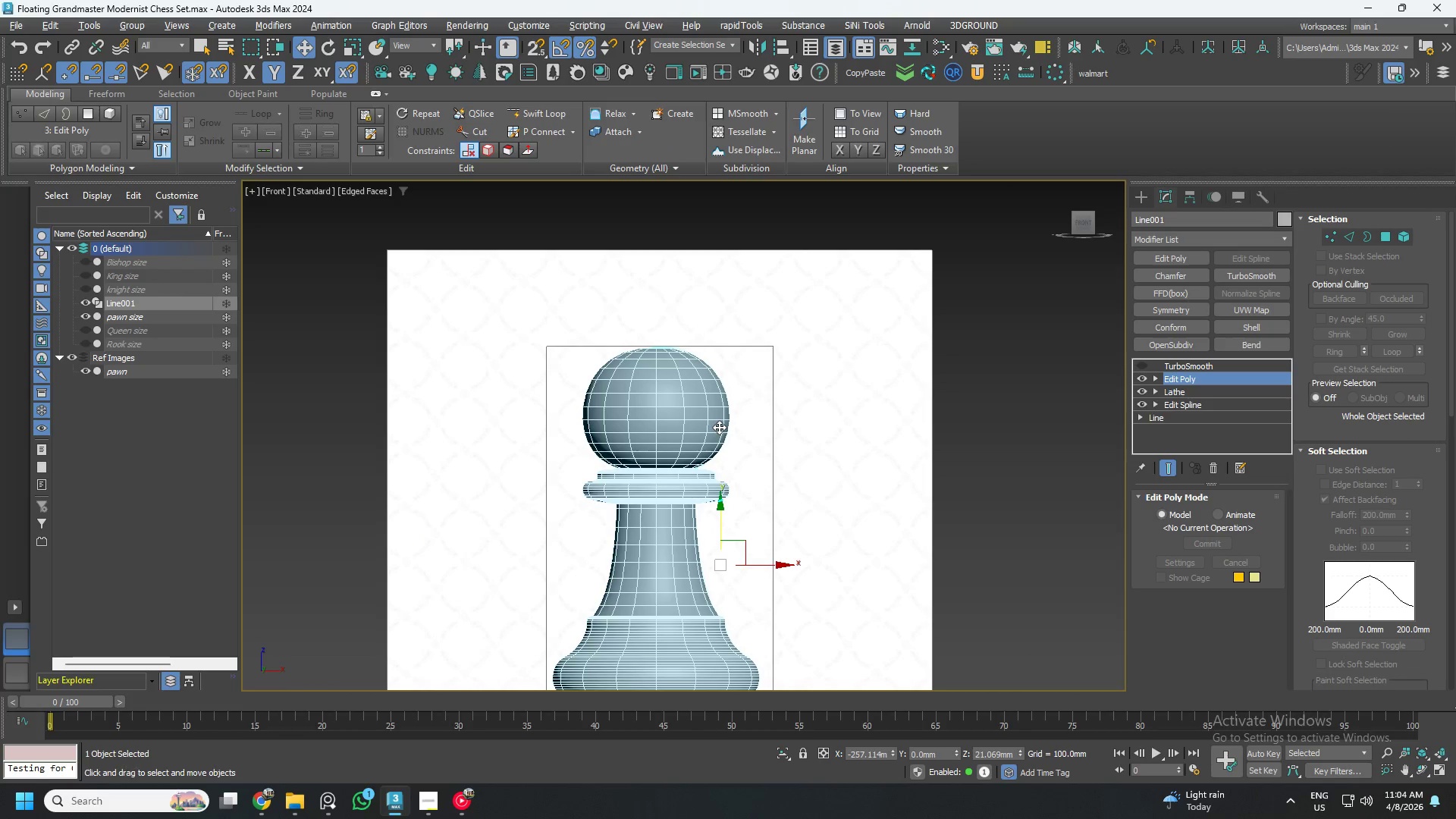 
key(Control+S)
 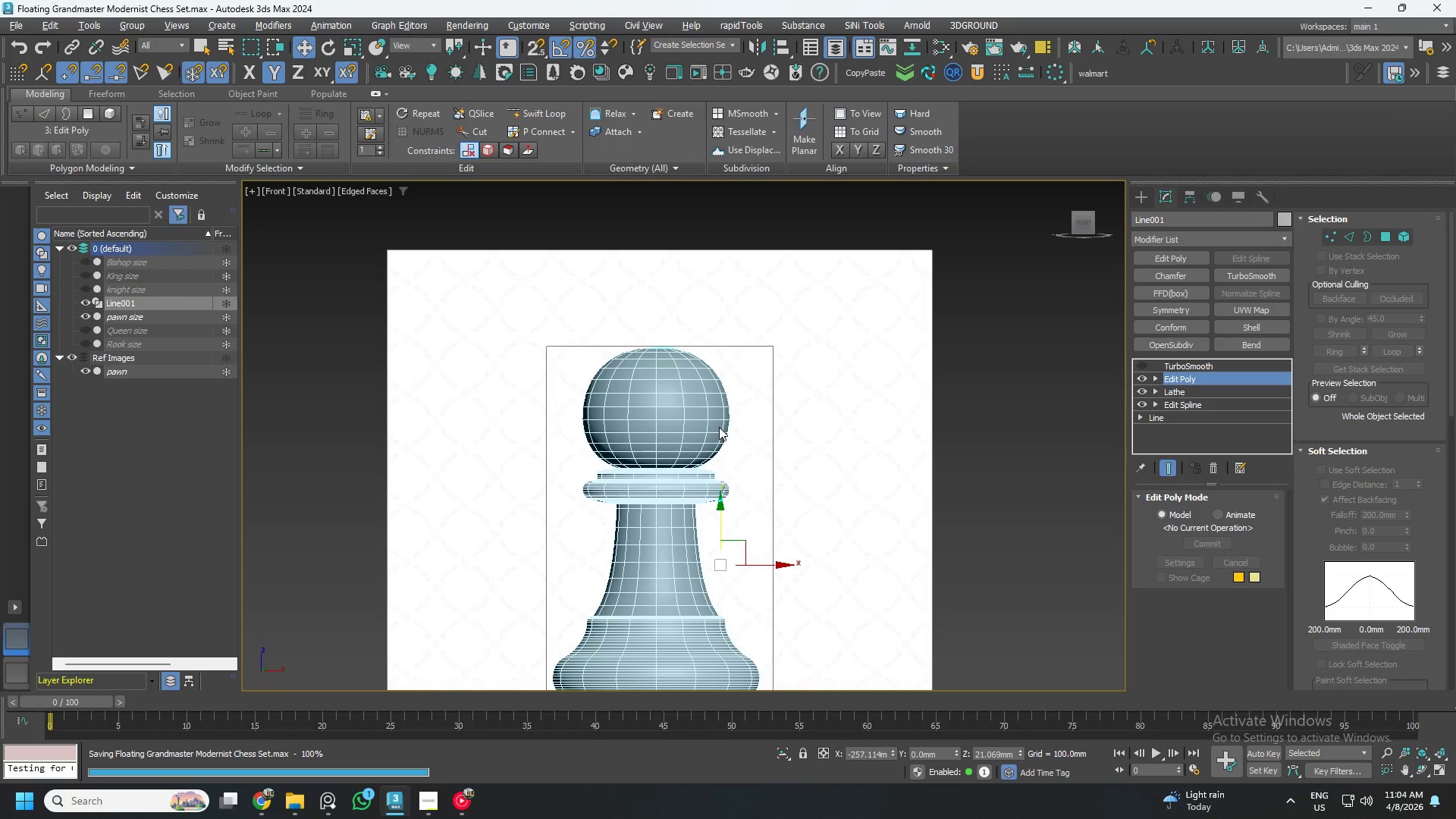 
scroll: coordinate [721, 430], scroll_direction: down, amount: 4.0
 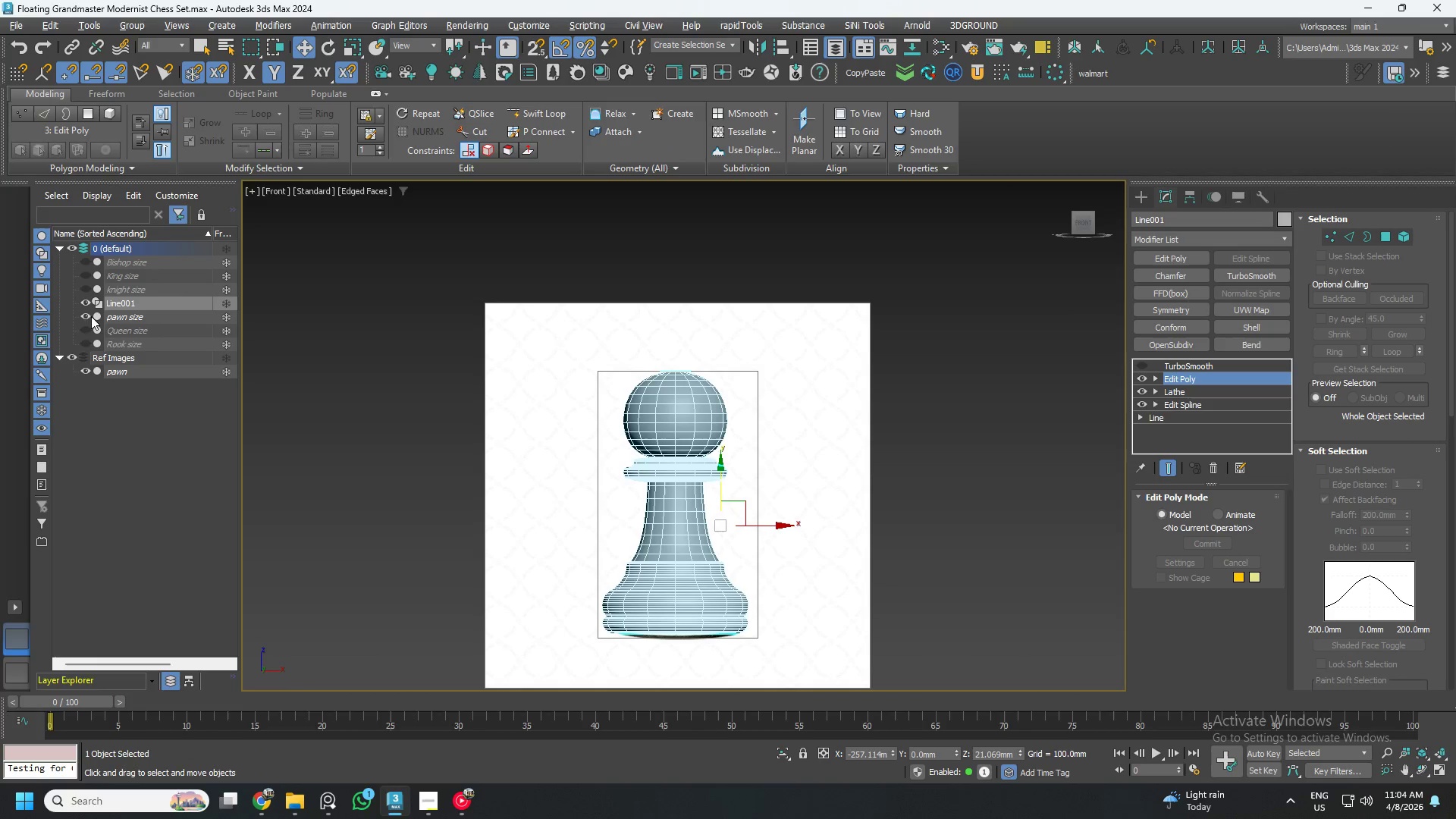 
left_click([355, 408])
 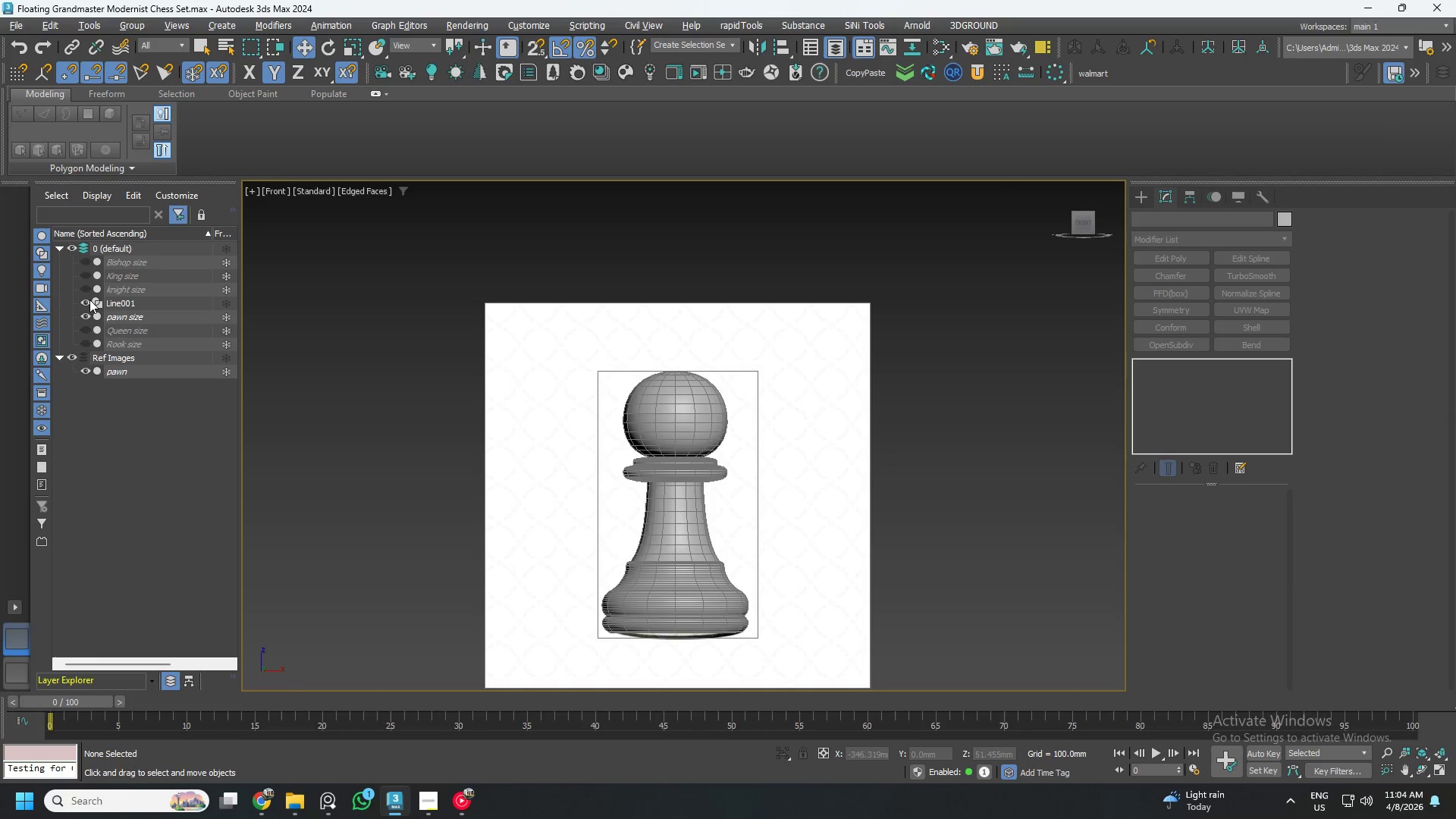 
left_click([127, 303])
 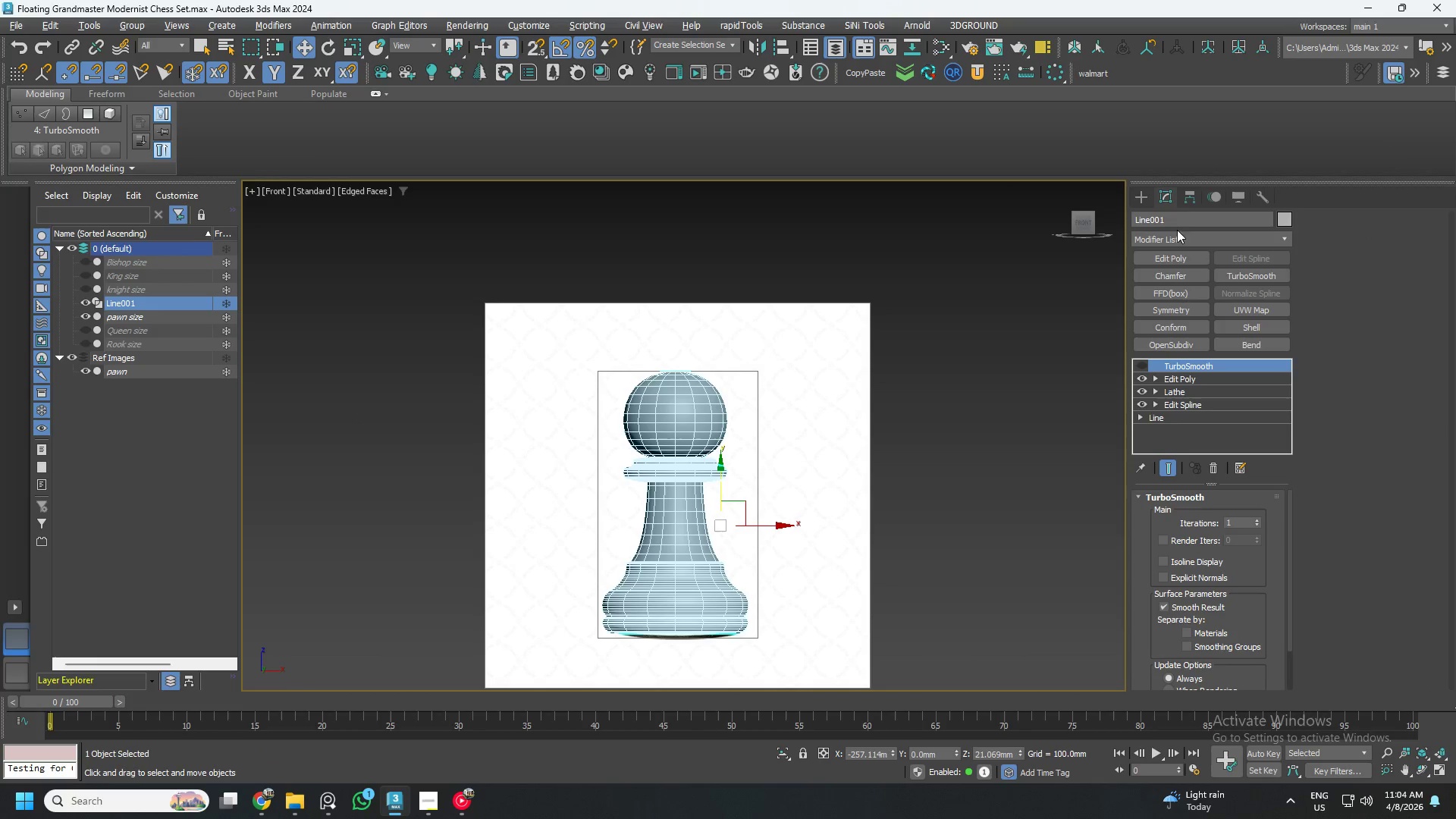 
left_click([1172, 223])
 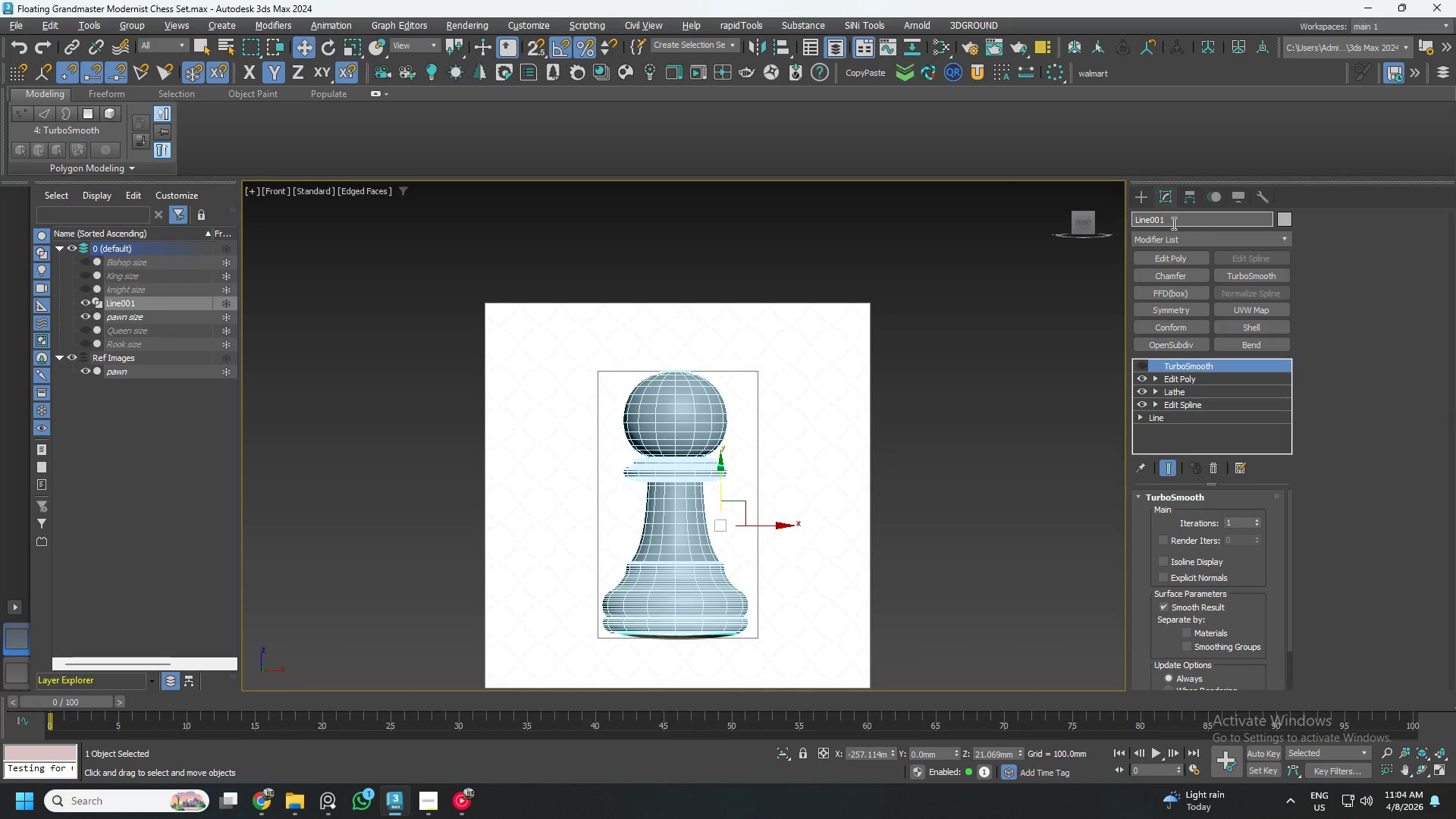 
hold_key(key=Backspace, duration=1.03)
 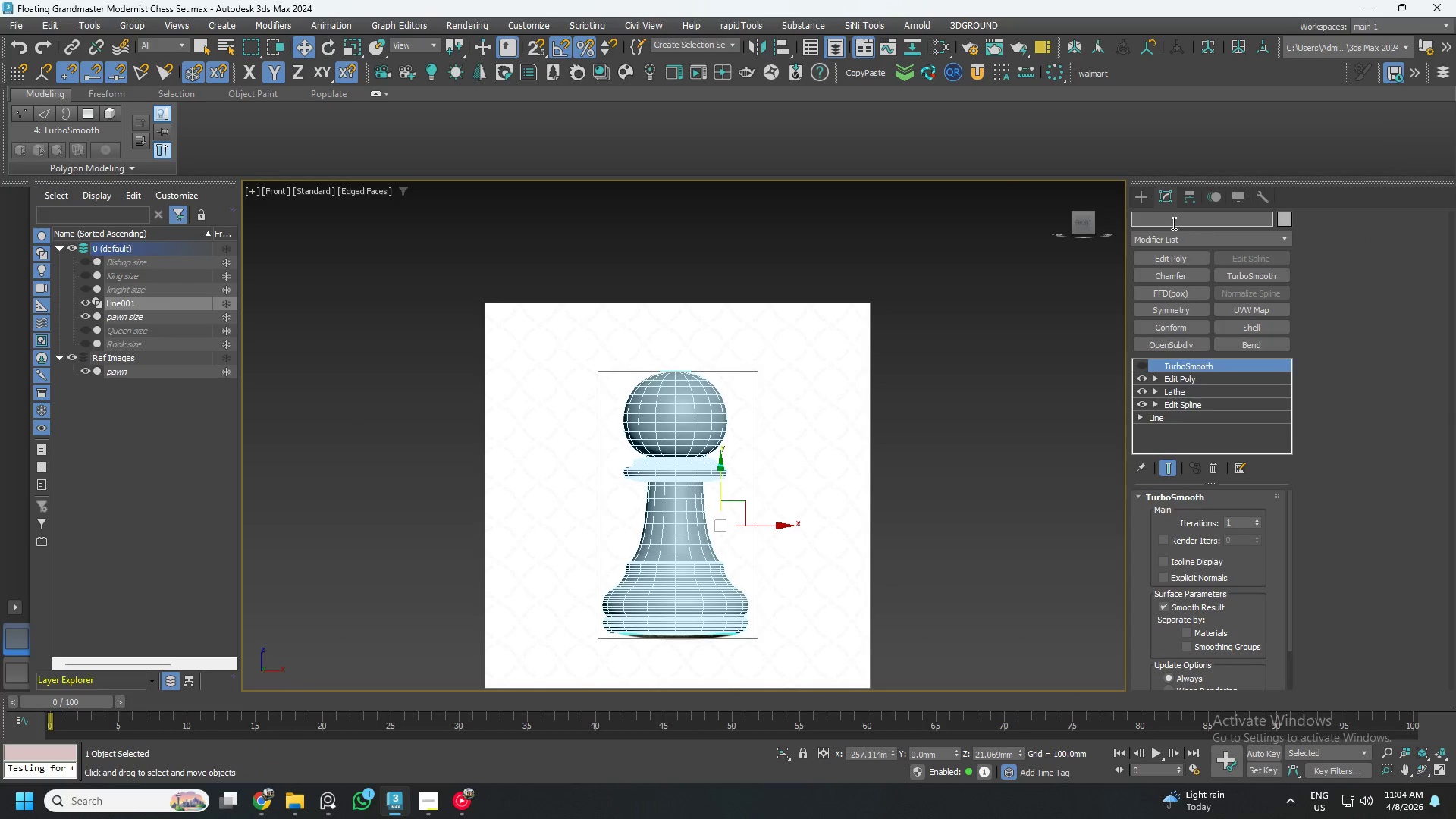 
type(pawn)
 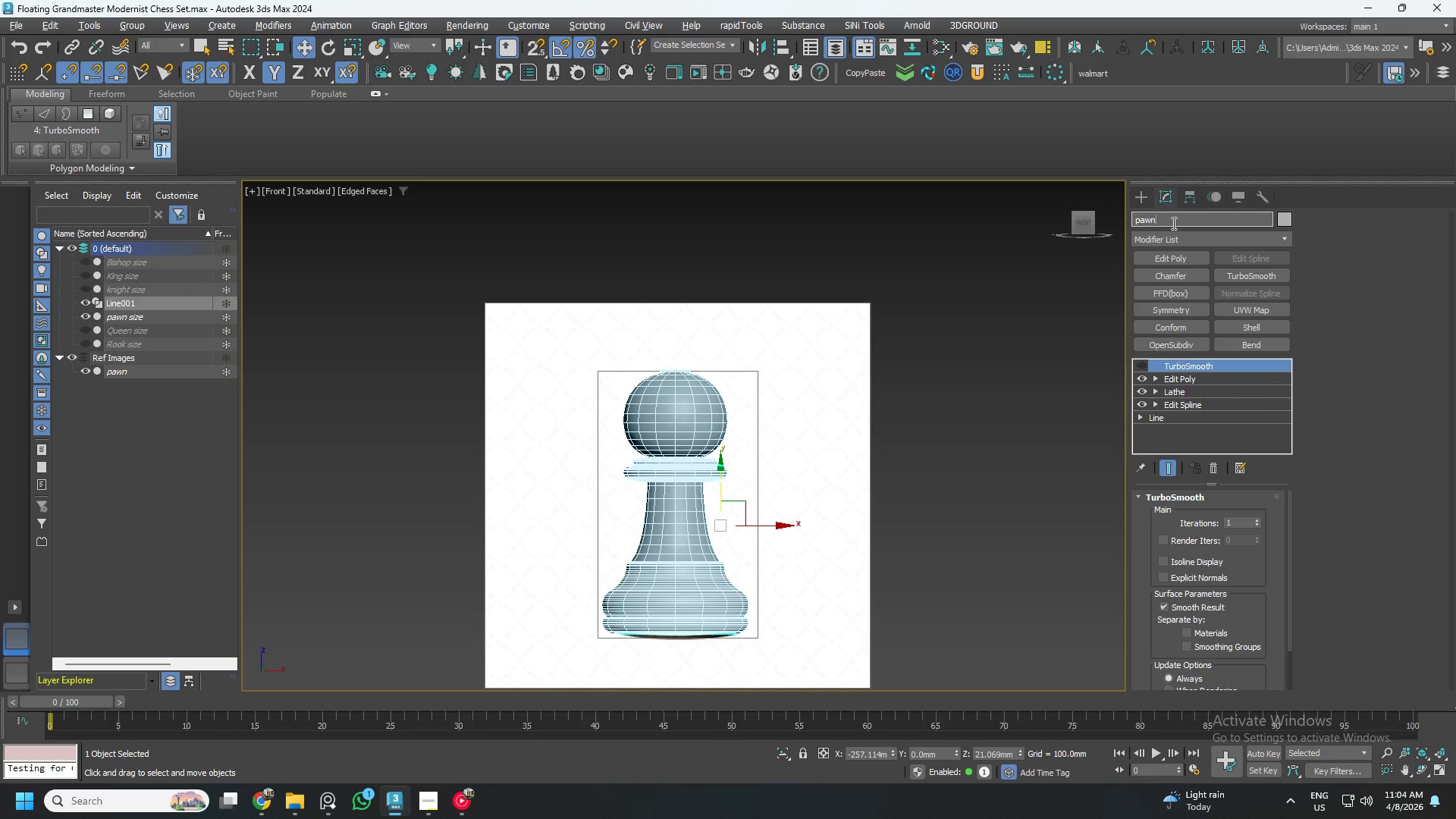 
key(Enter)
 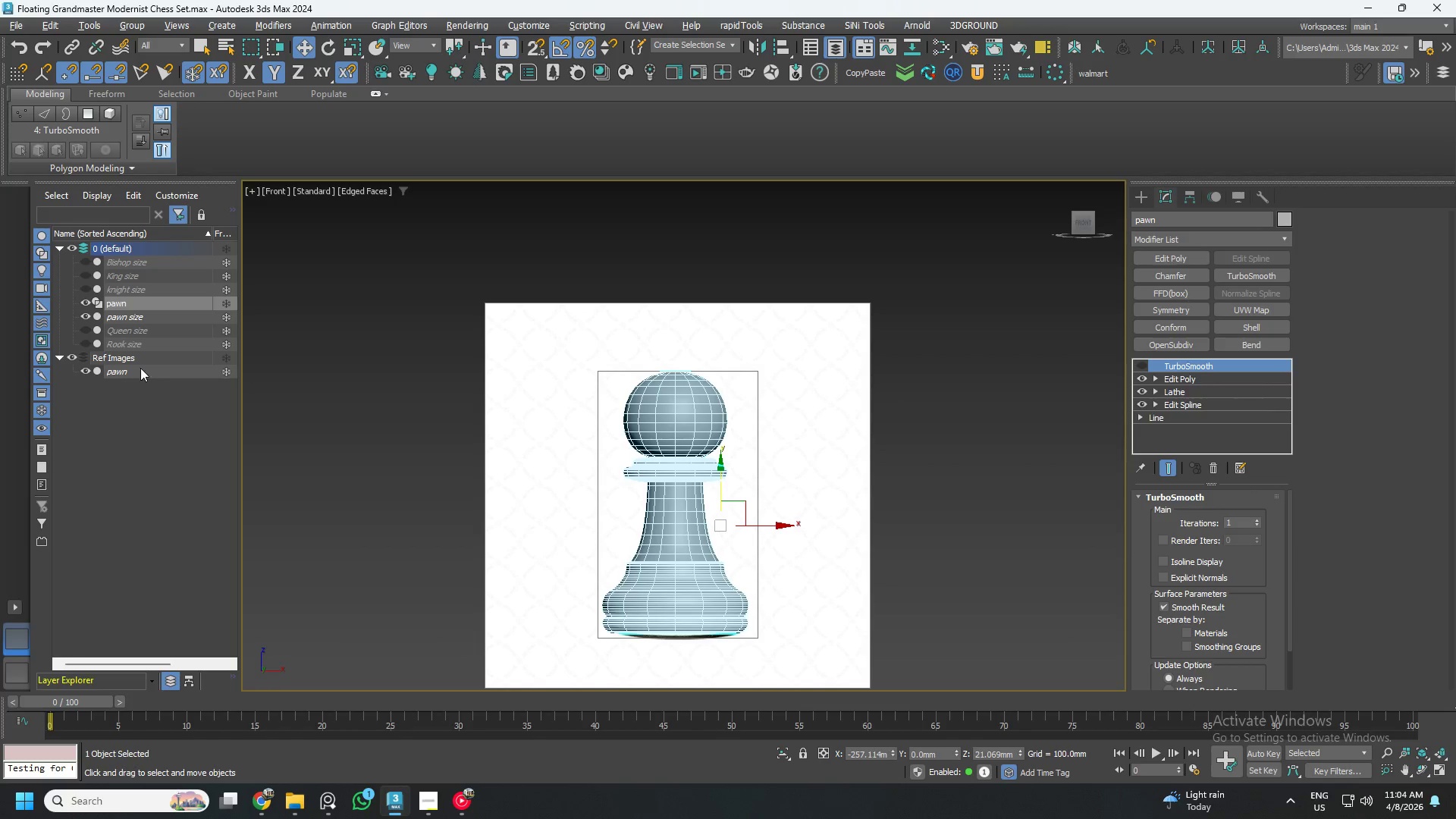 
left_click([136, 378])
 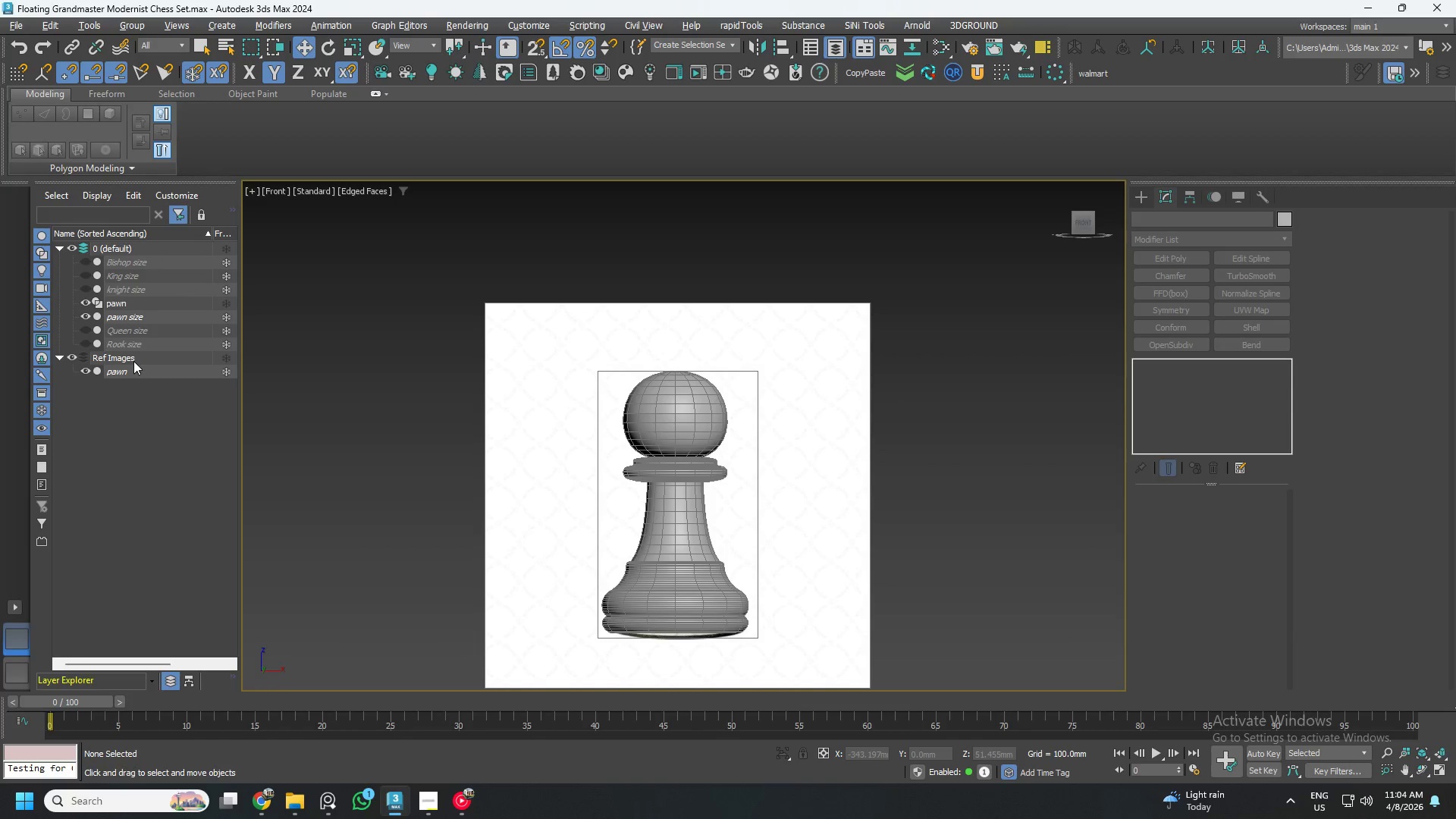 
left_click([133, 368])
 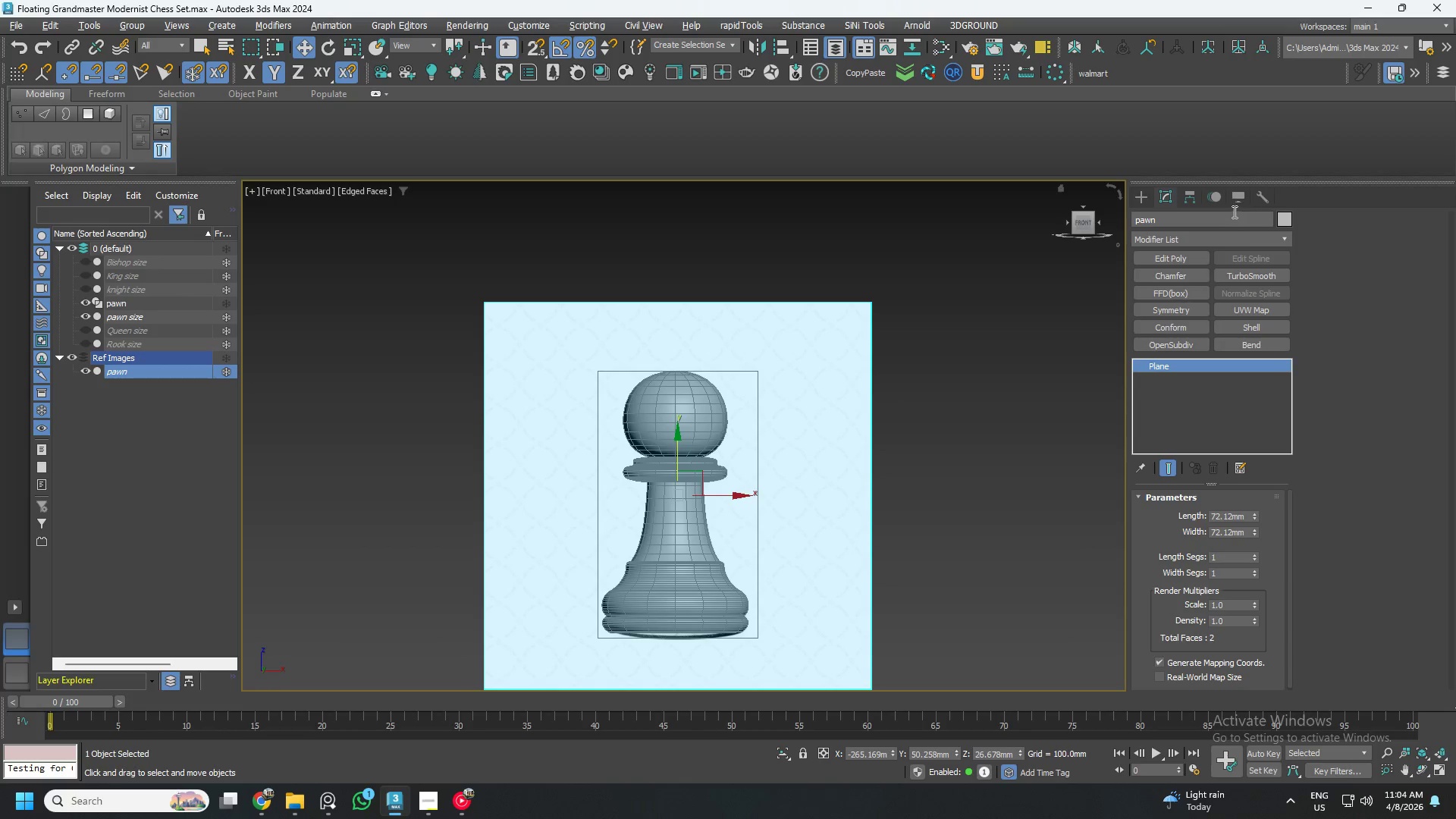 
left_click([1222, 214])
 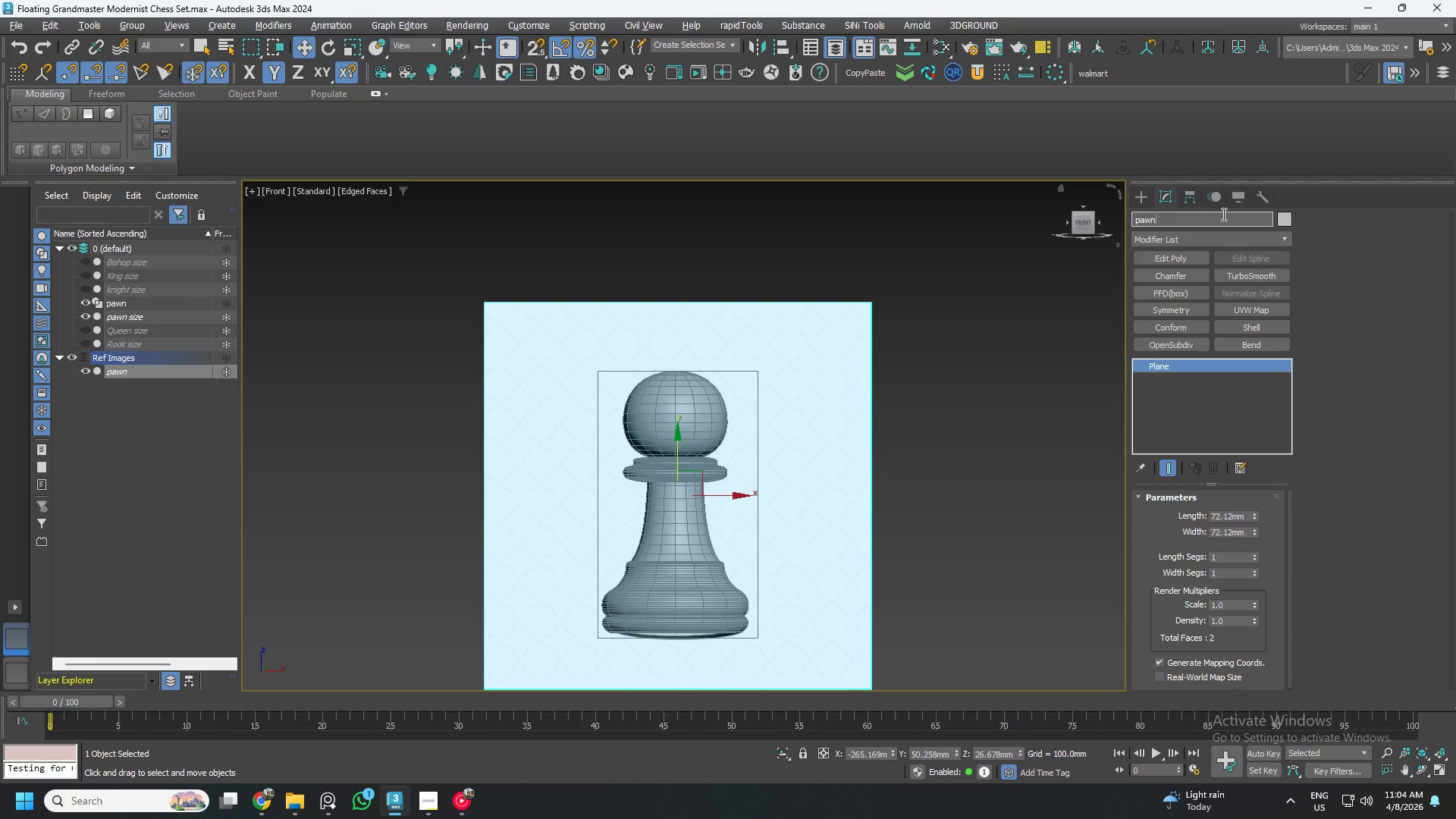 
type( ref)
 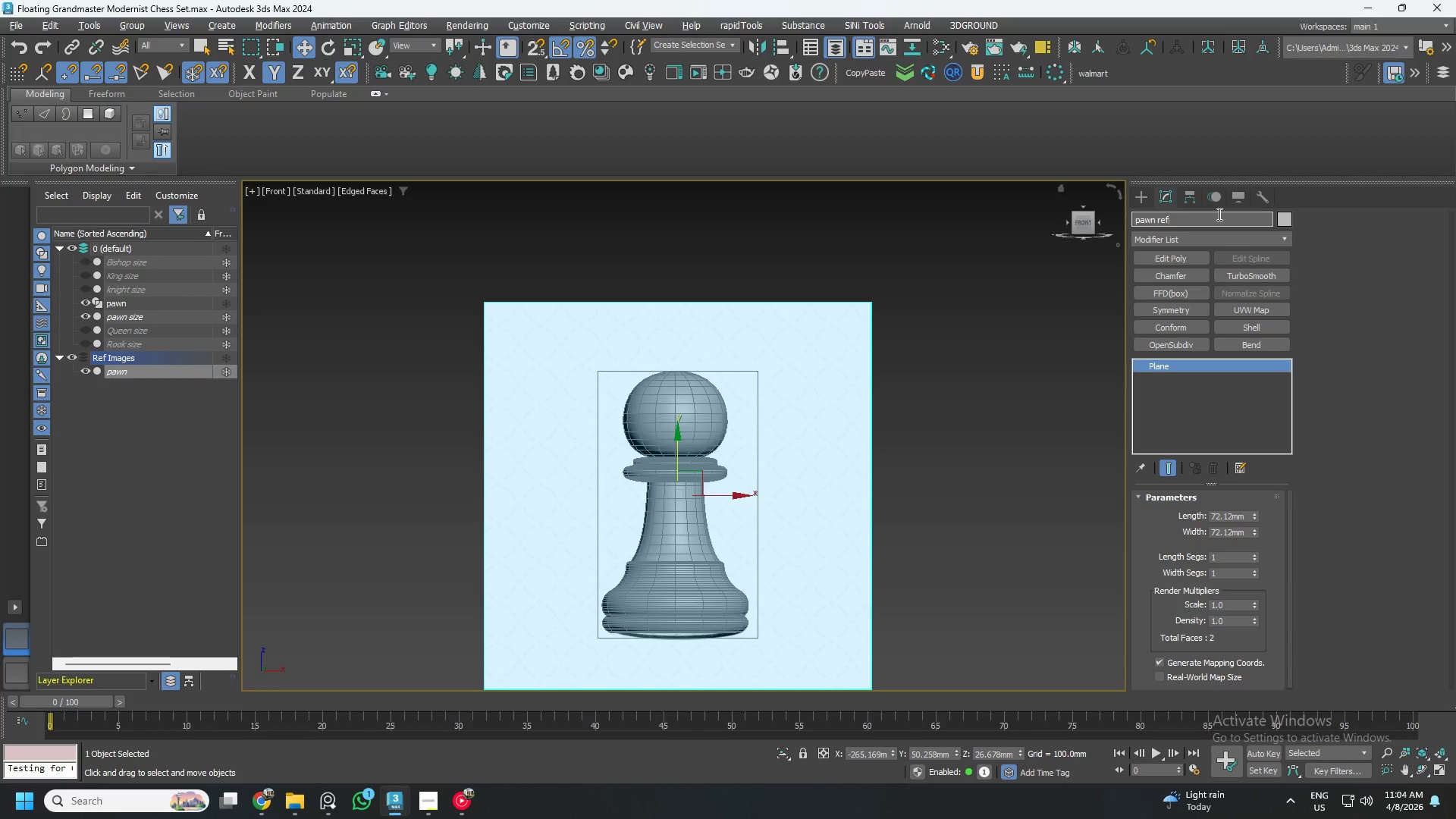 
key(Enter)
 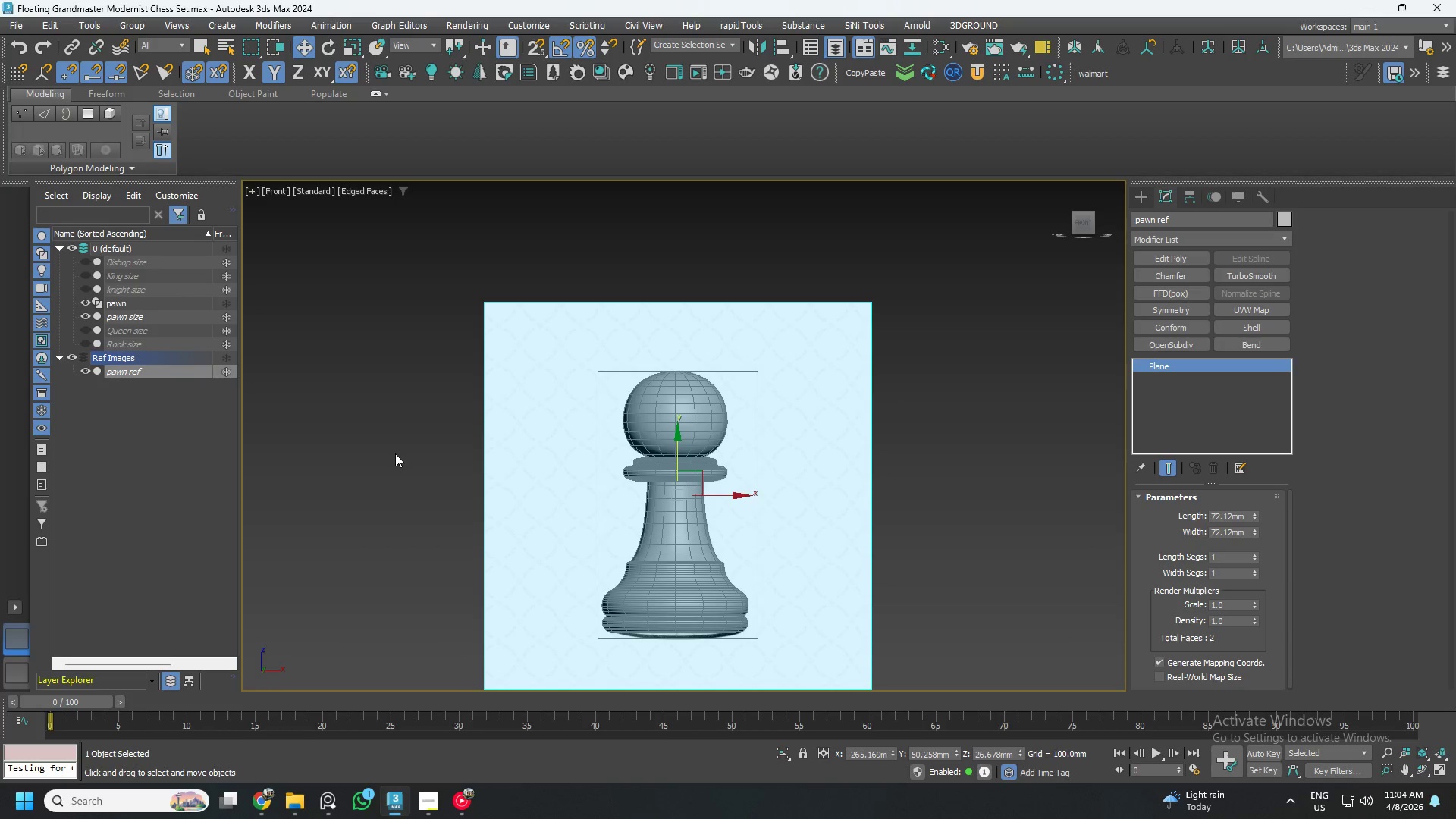 
scroll: coordinate [457, 428], scroll_direction: down, amount: 1.0
 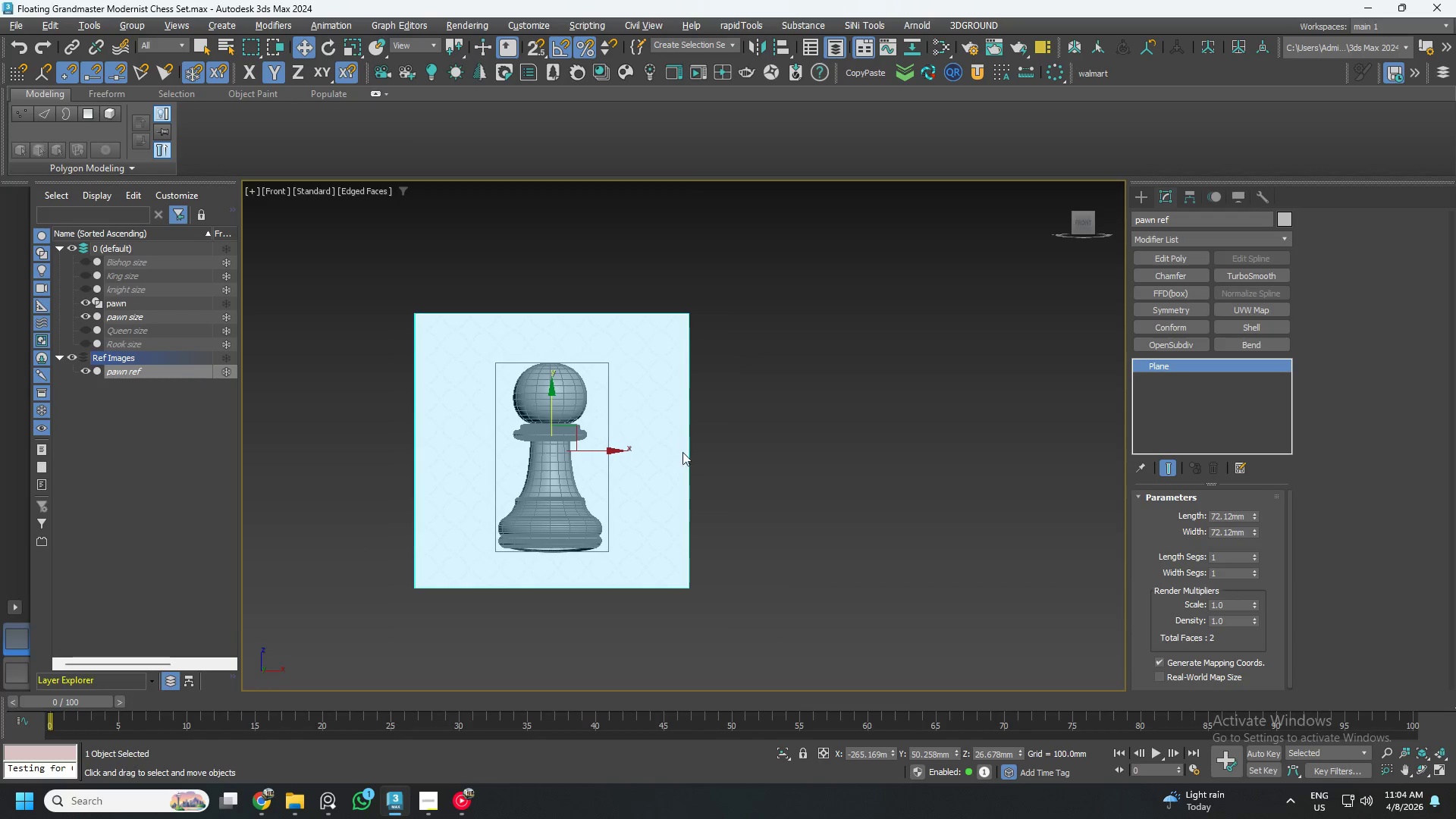 
left_click([836, 469])
 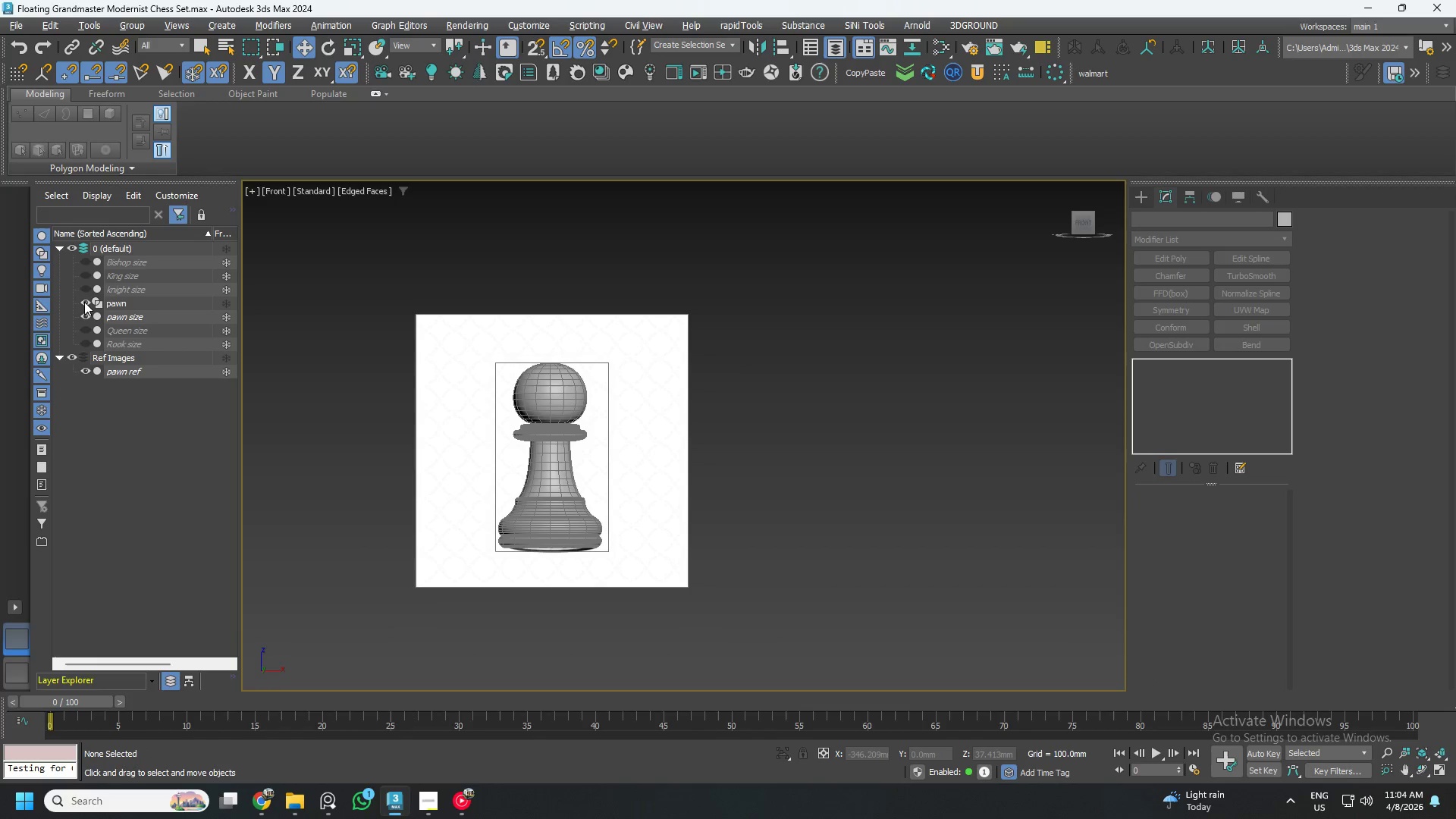 
left_click([84, 302])
 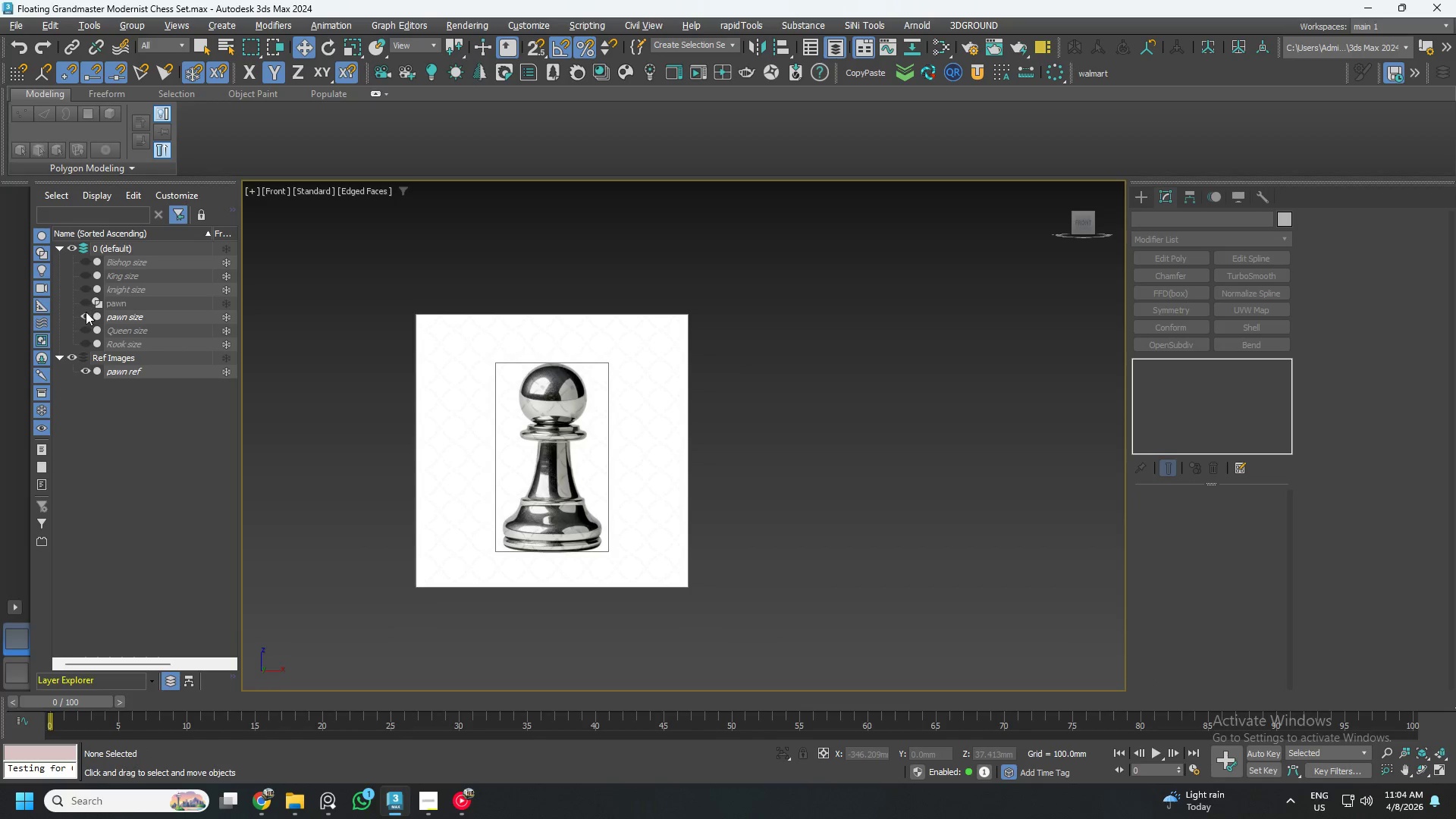 
left_click([84, 315])
 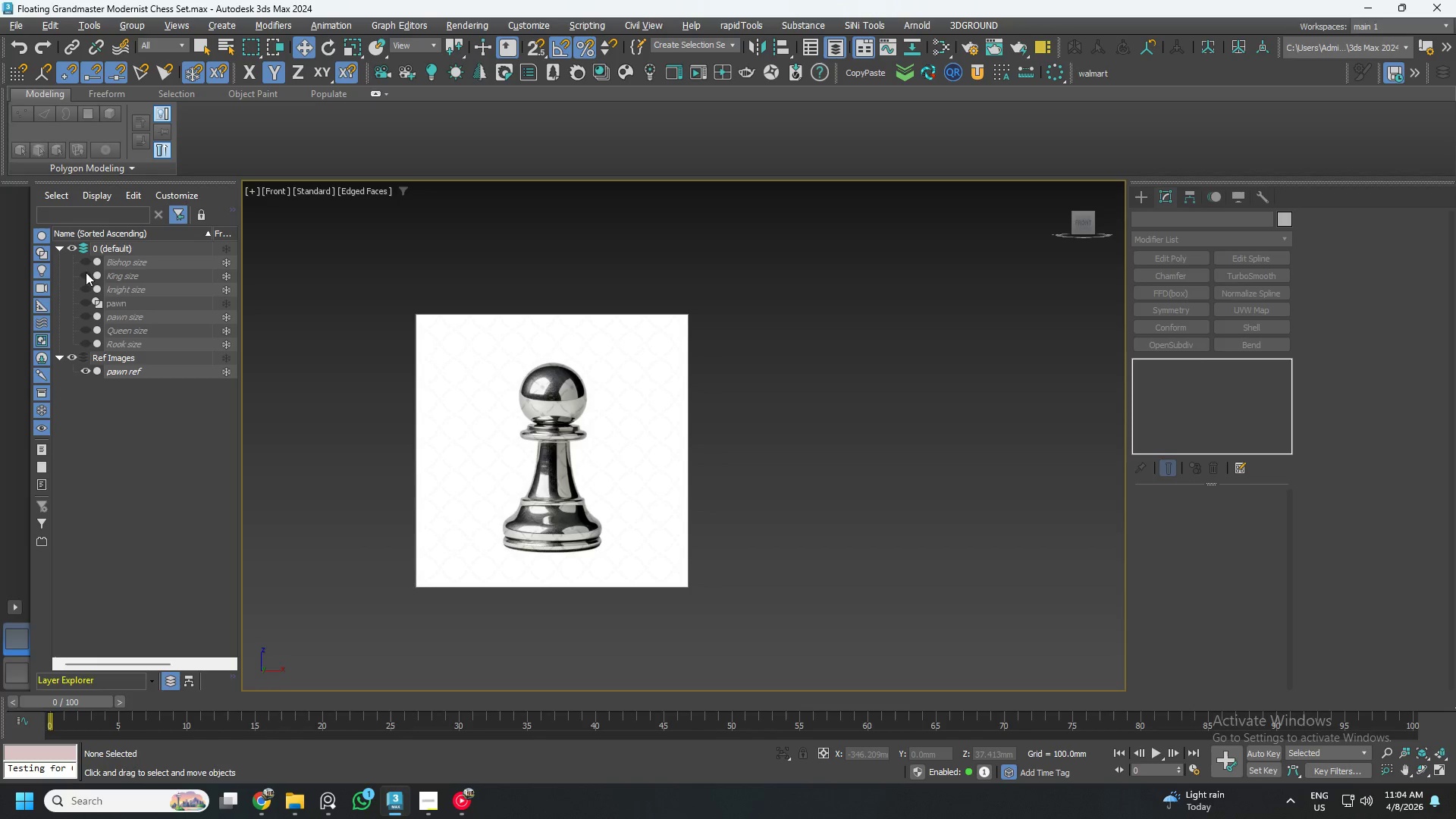 
wait(9.06)
 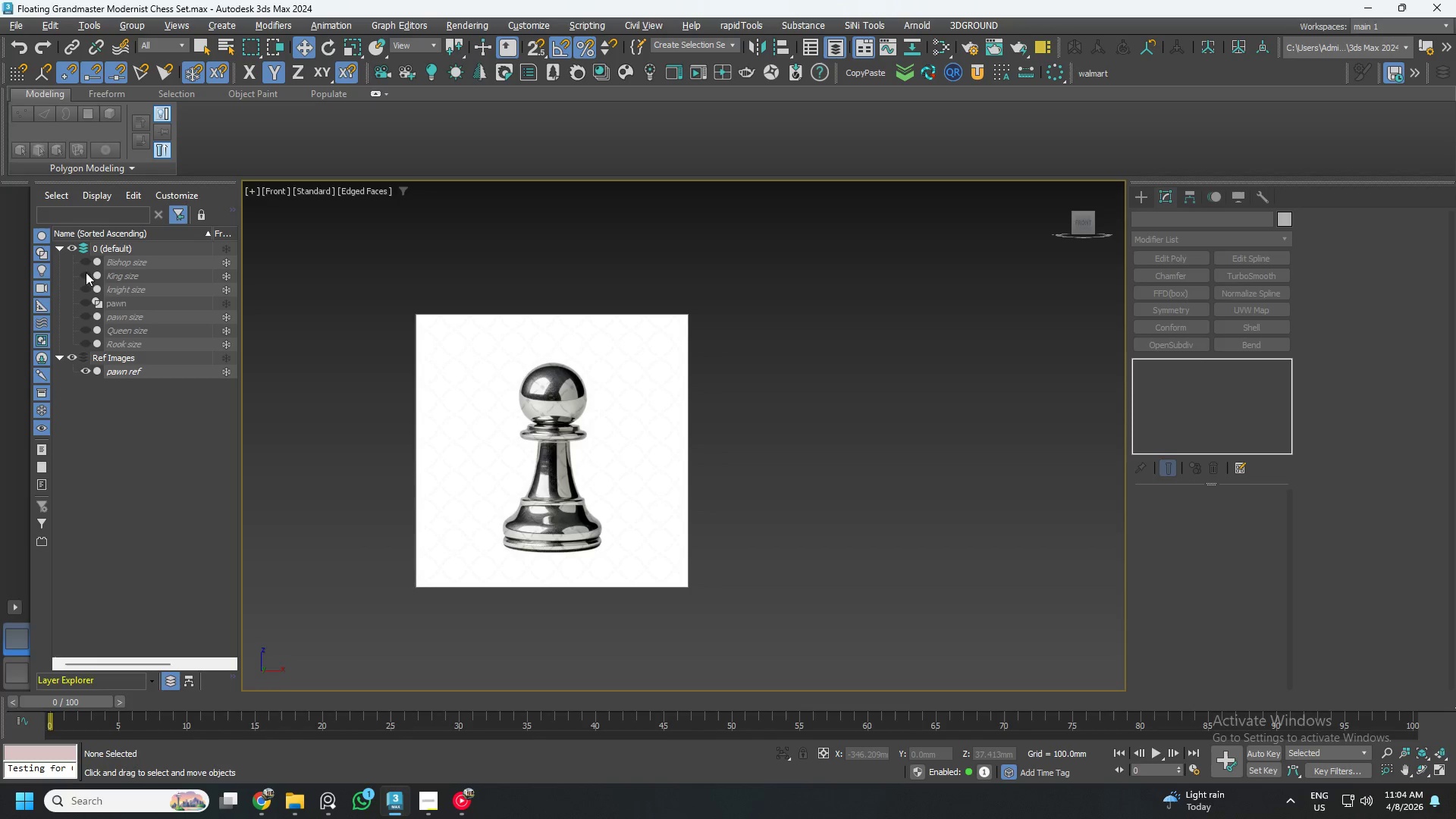 
left_click([88, 259])
 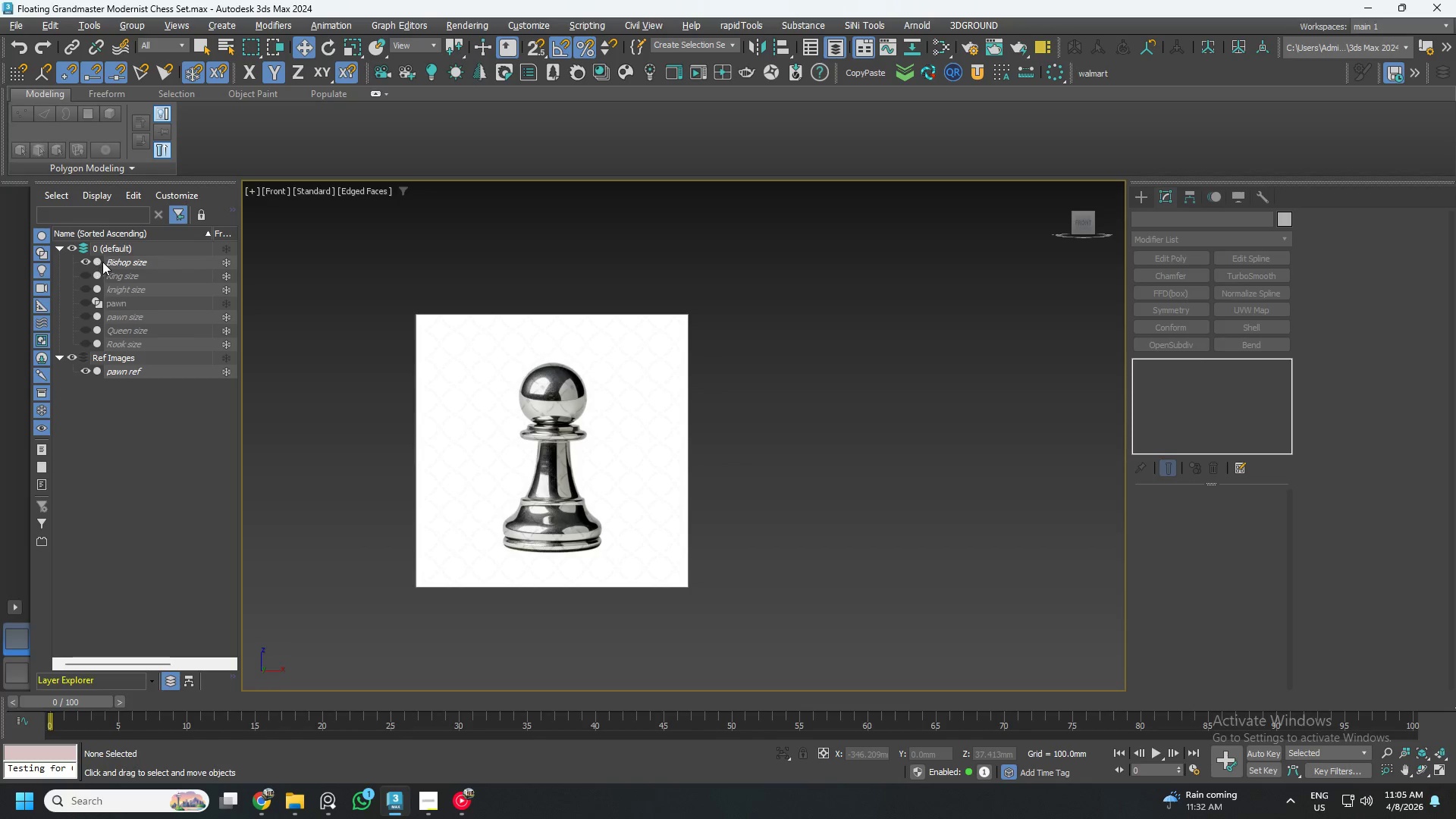 
left_click([132, 259])
 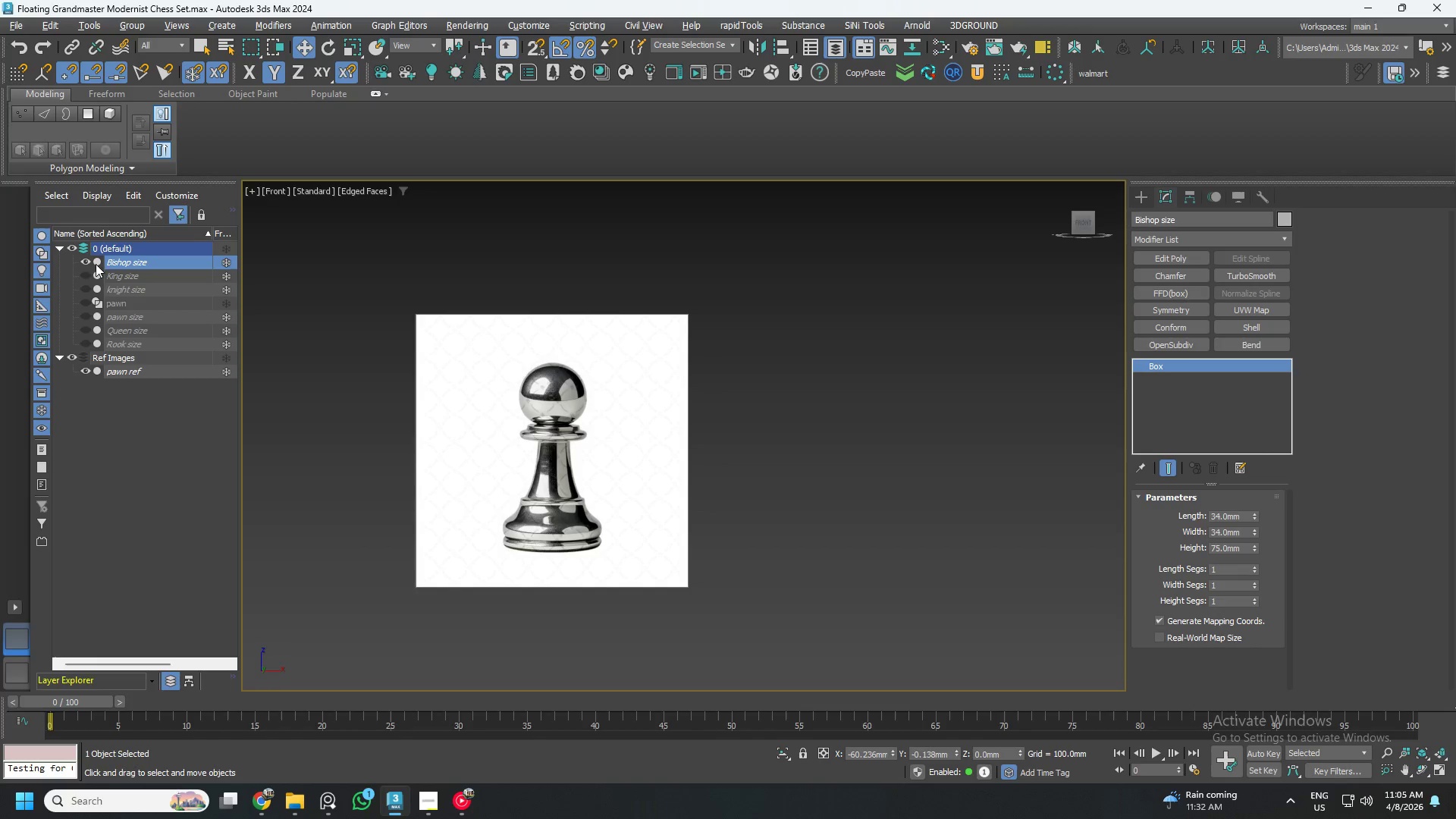 
left_click([87, 263])
 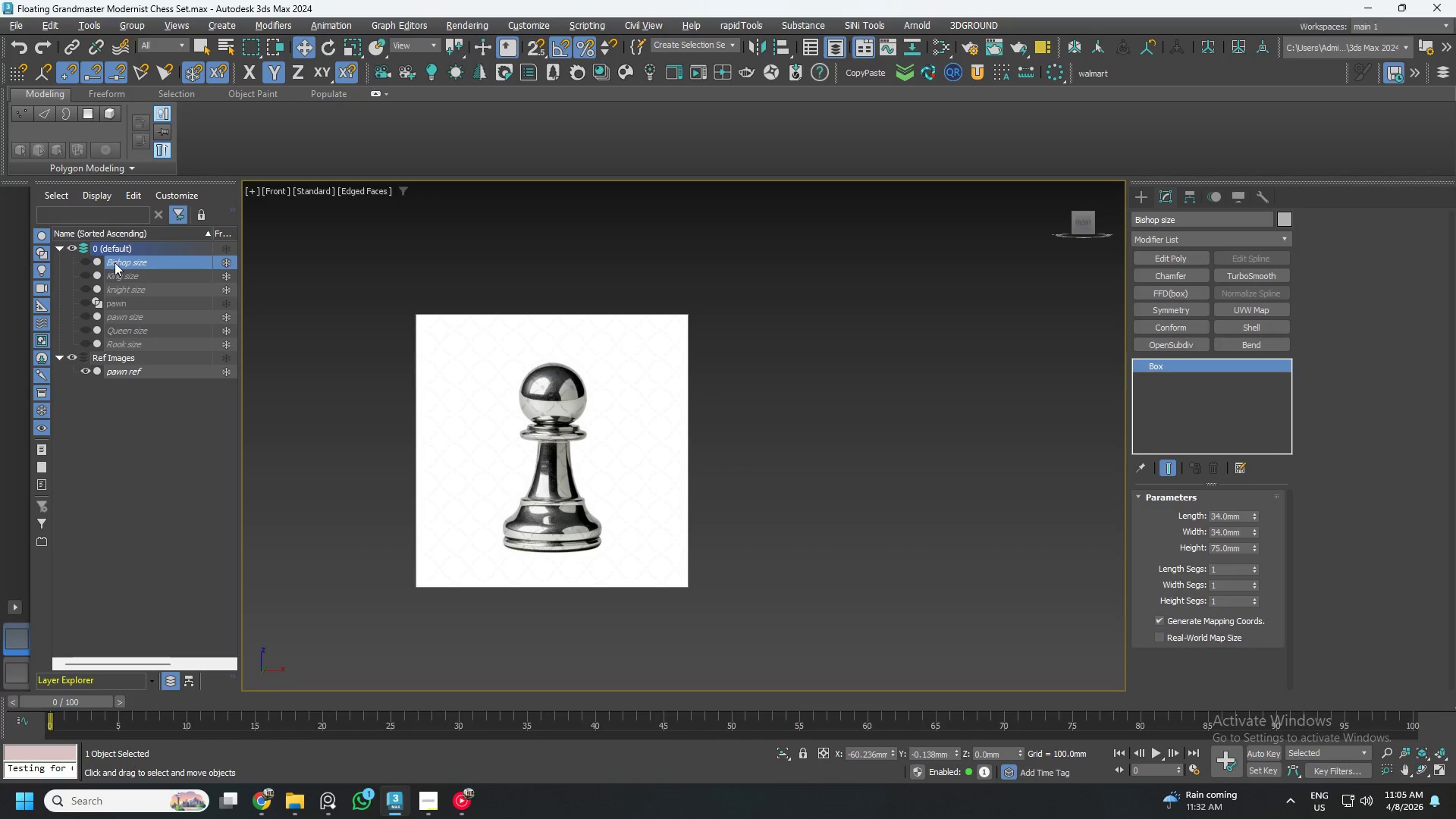 
double_click([115, 262])
 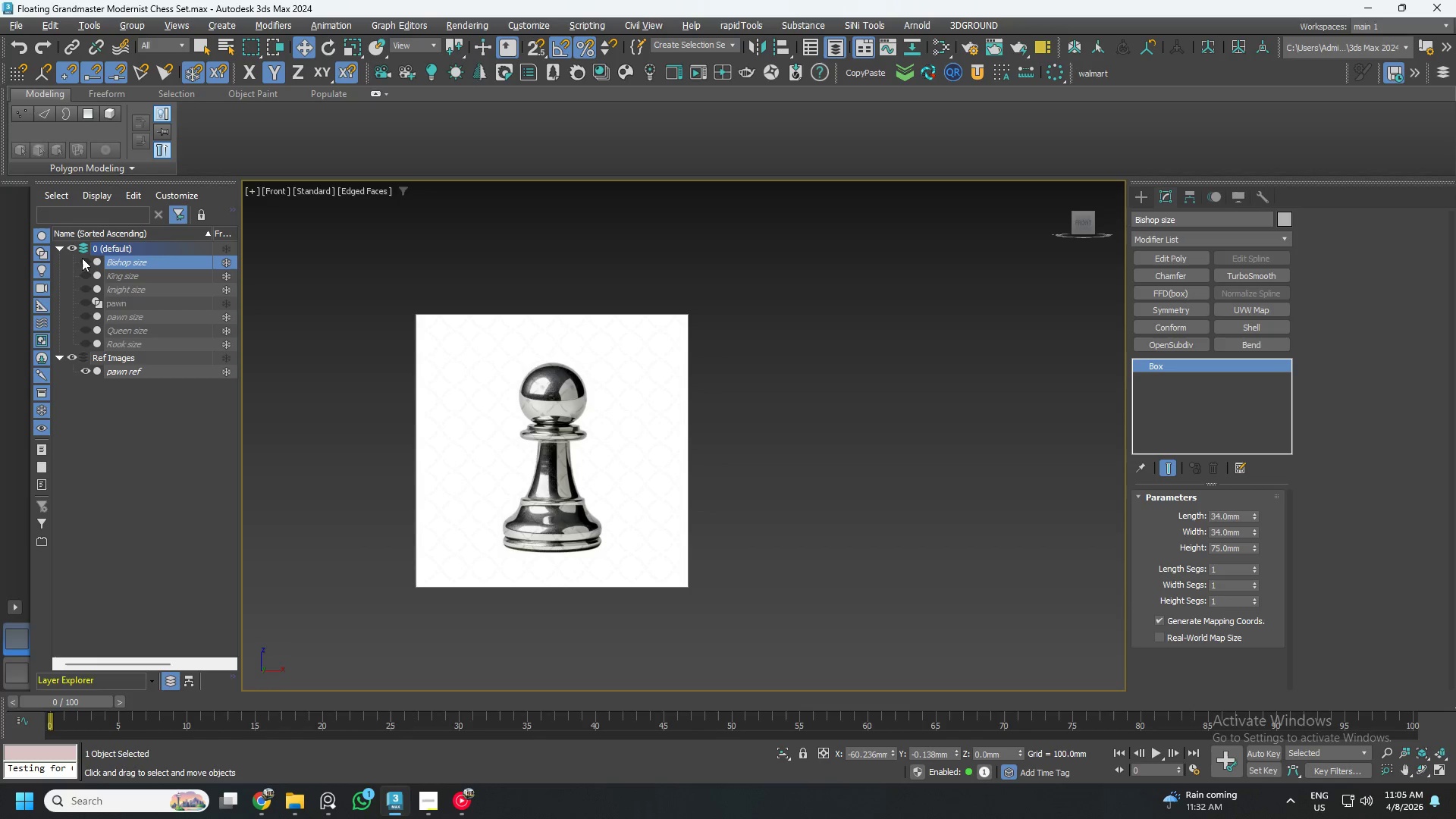 
double_click([105, 263])
 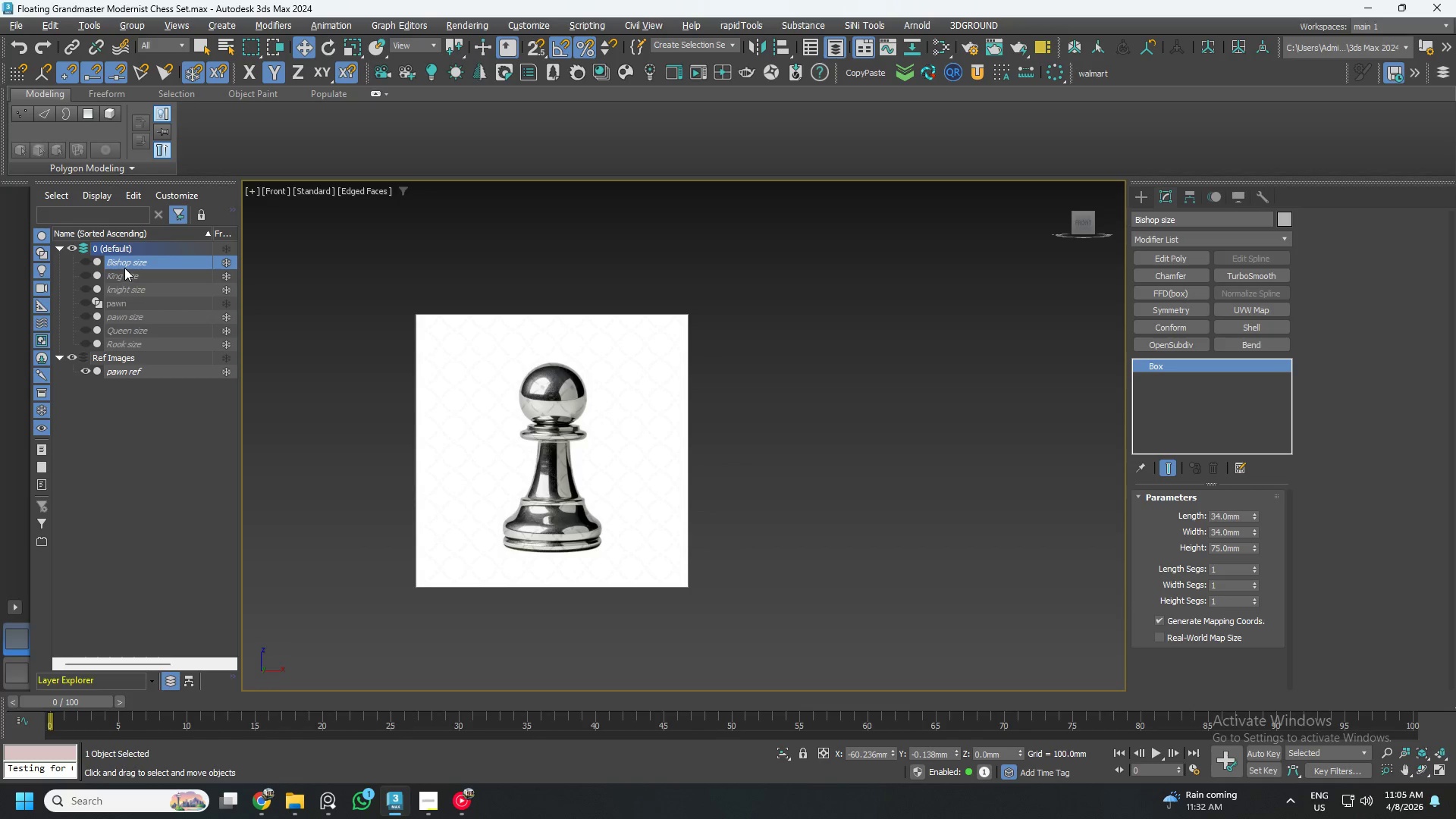 
double_click([113, 249])
 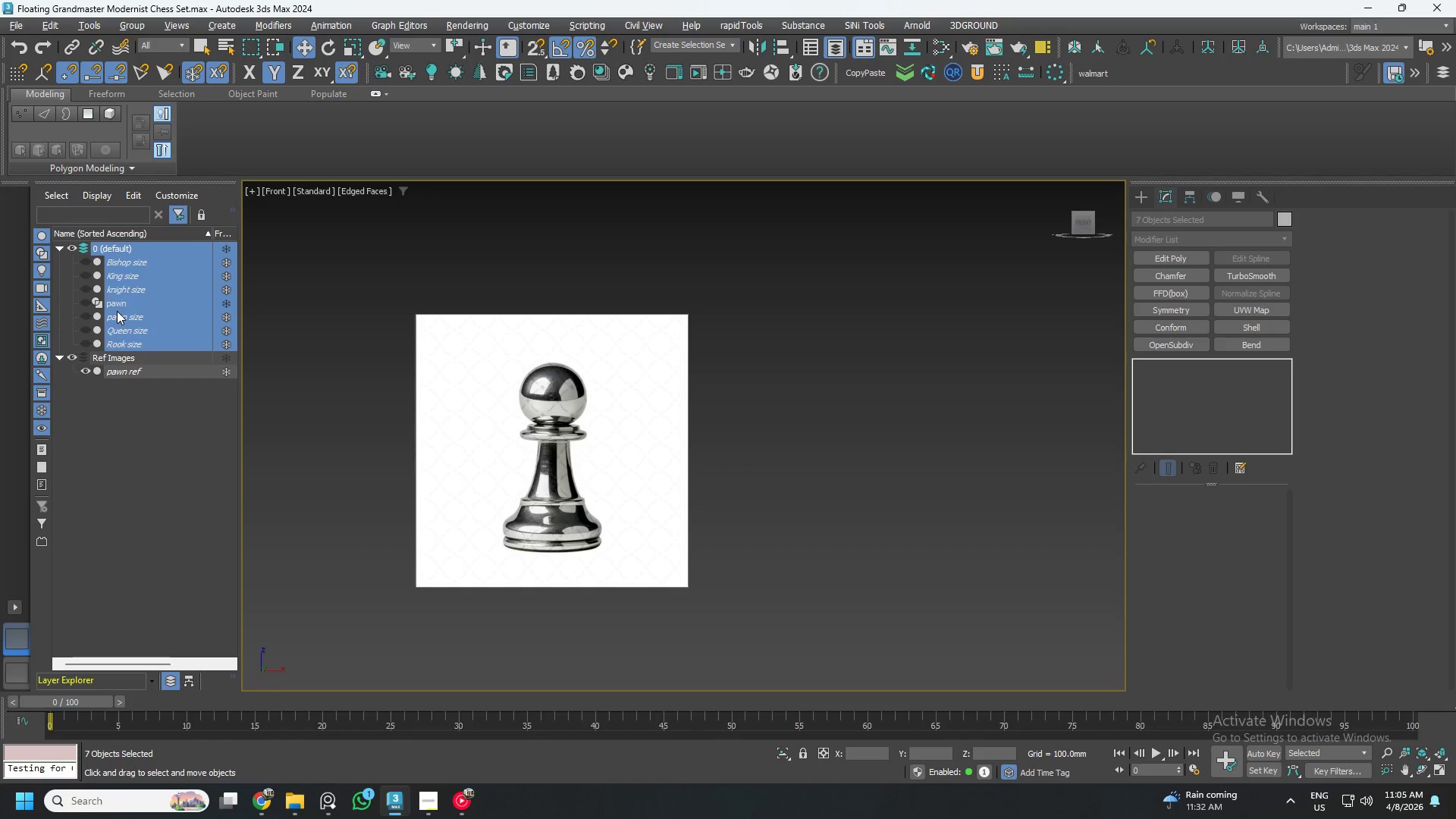 
hold_key(key=ControlLeft, duration=1.5)
left_click([125, 305])
 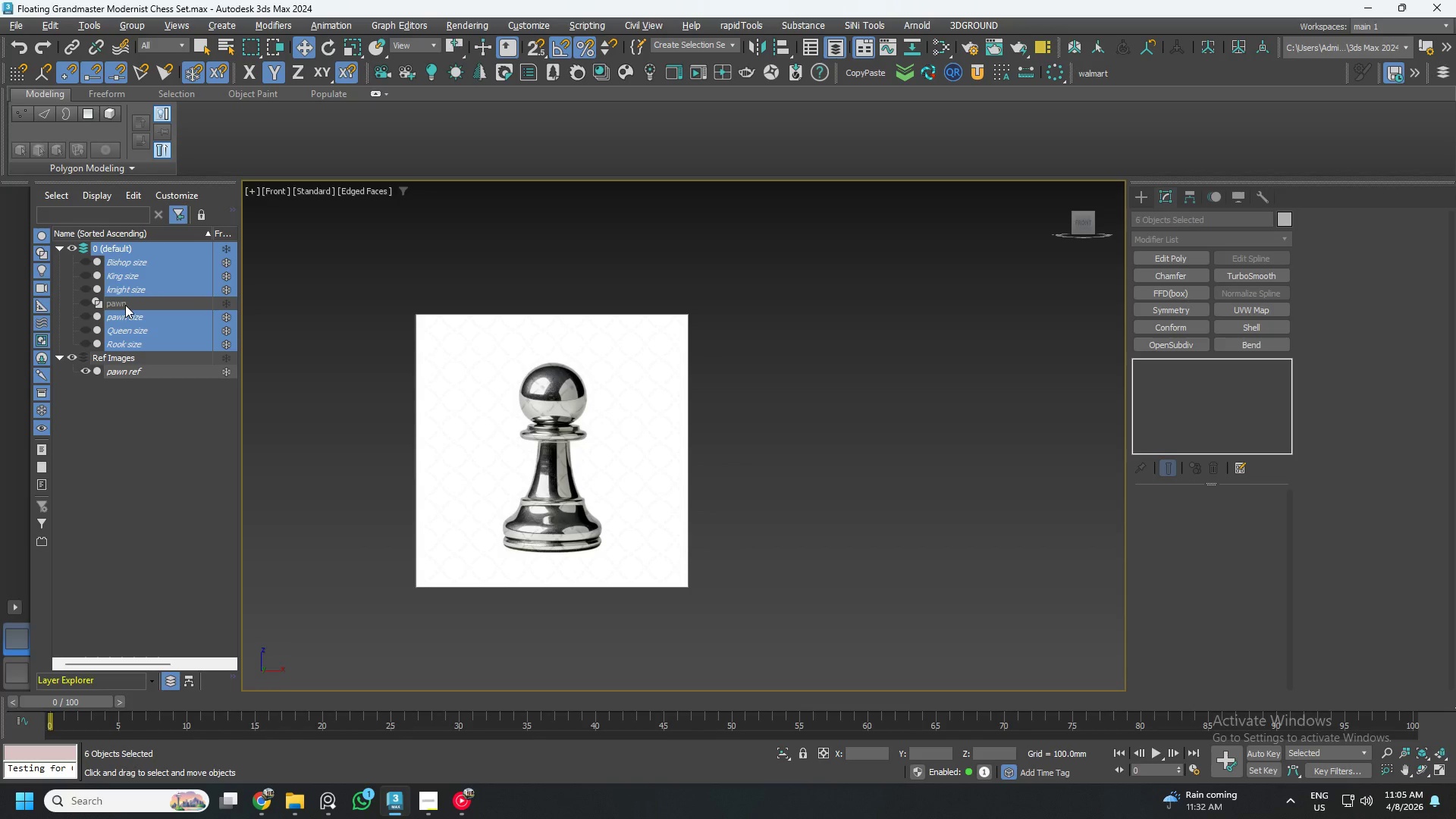 
key(Control+ControlLeft)
 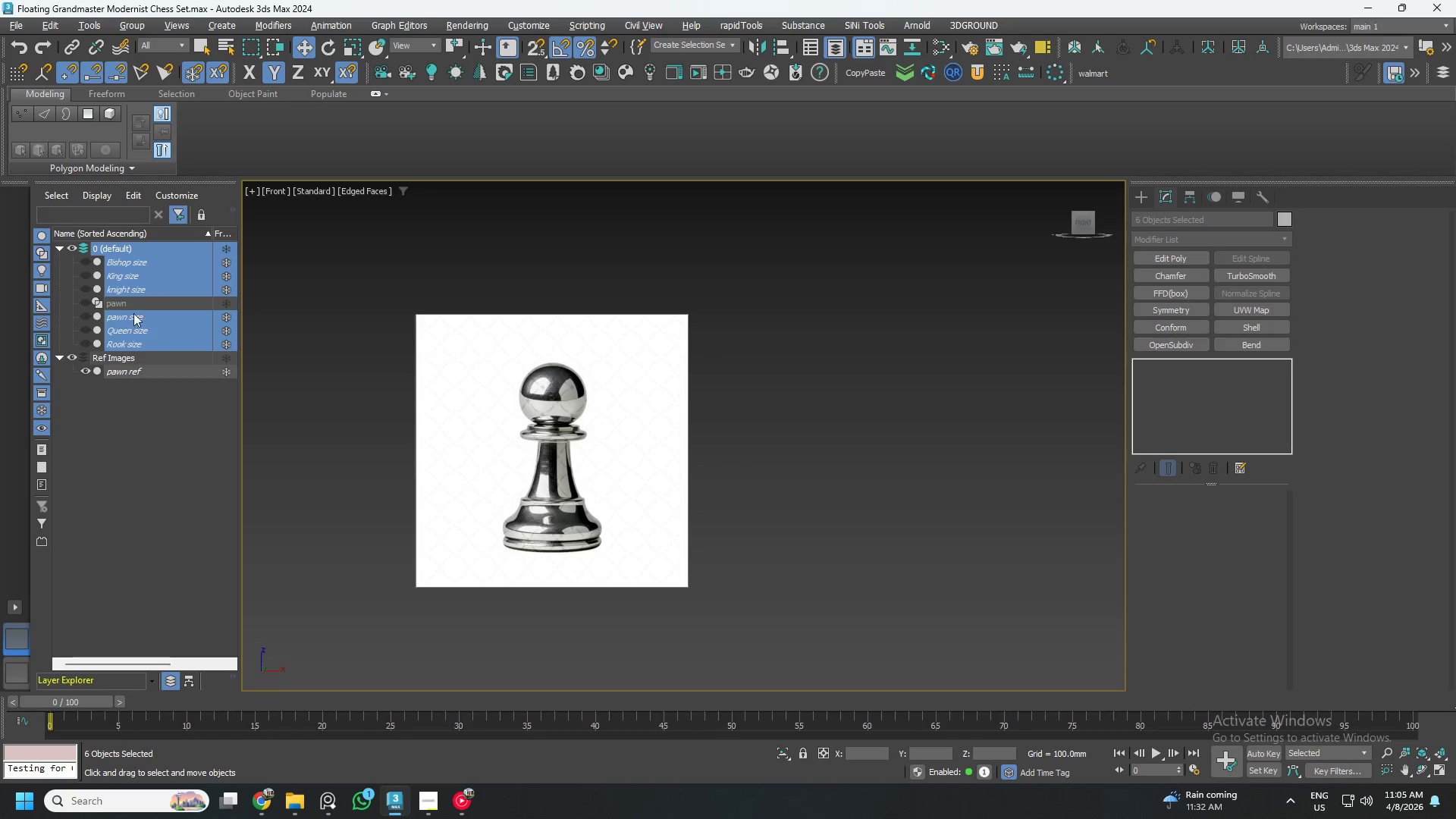 
key(Control+ControlLeft)
 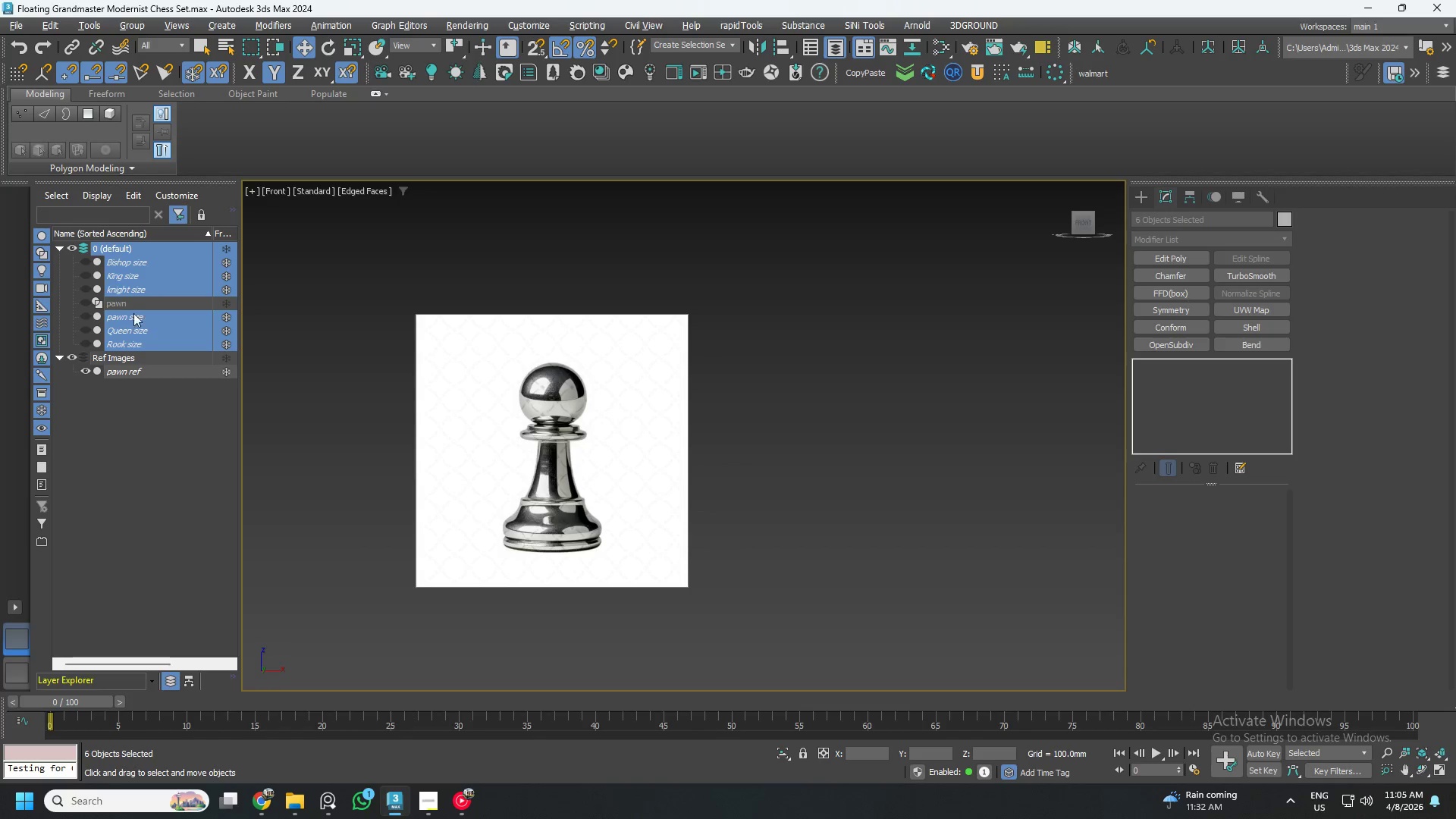 
key(Control+ControlLeft)
 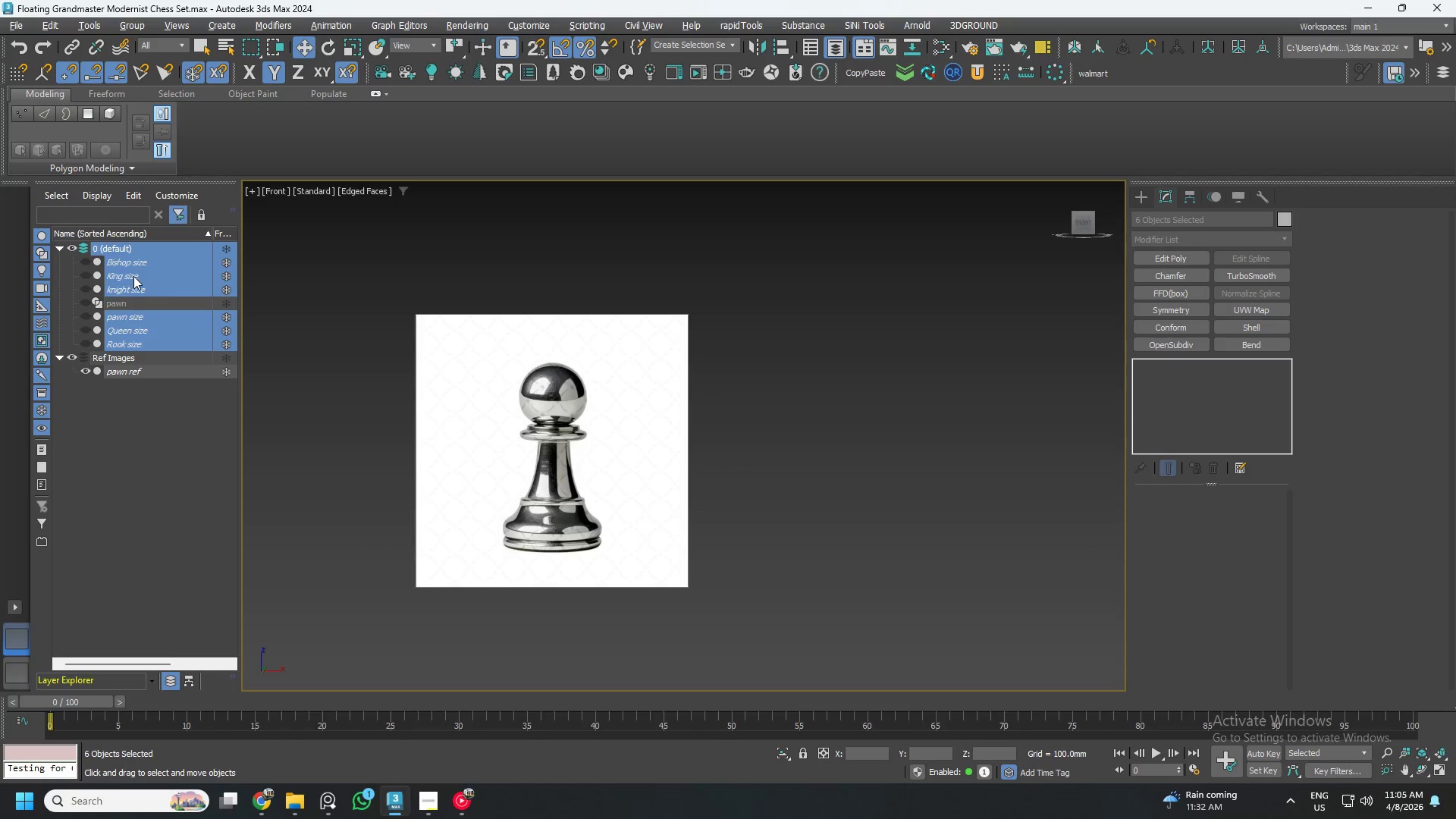 
right_click([136, 265])
 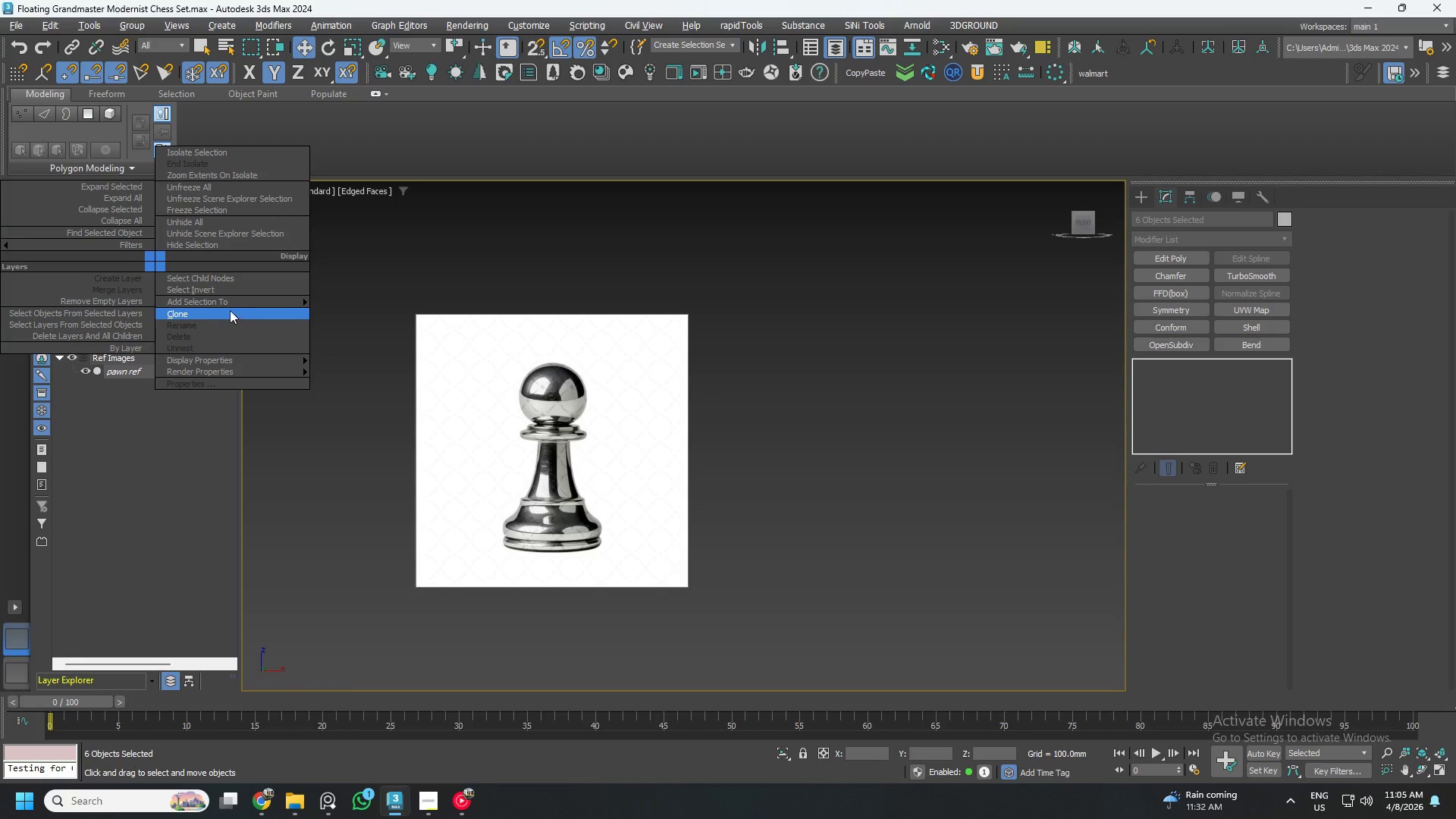 
left_click_drag(start_coordinate=[139, 407], to_coordinate=[116, 407])
 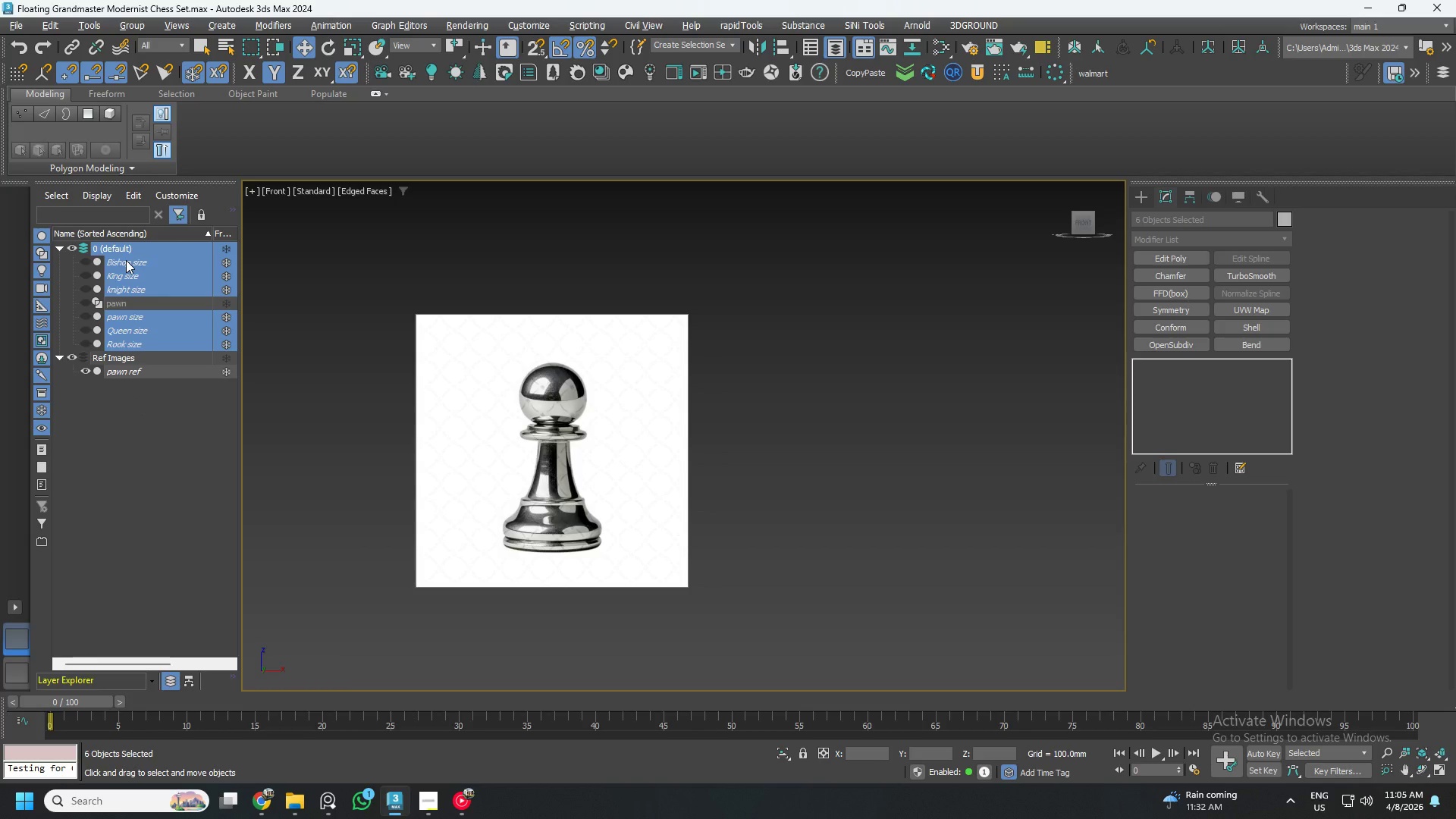 
left_click([126, 260])
 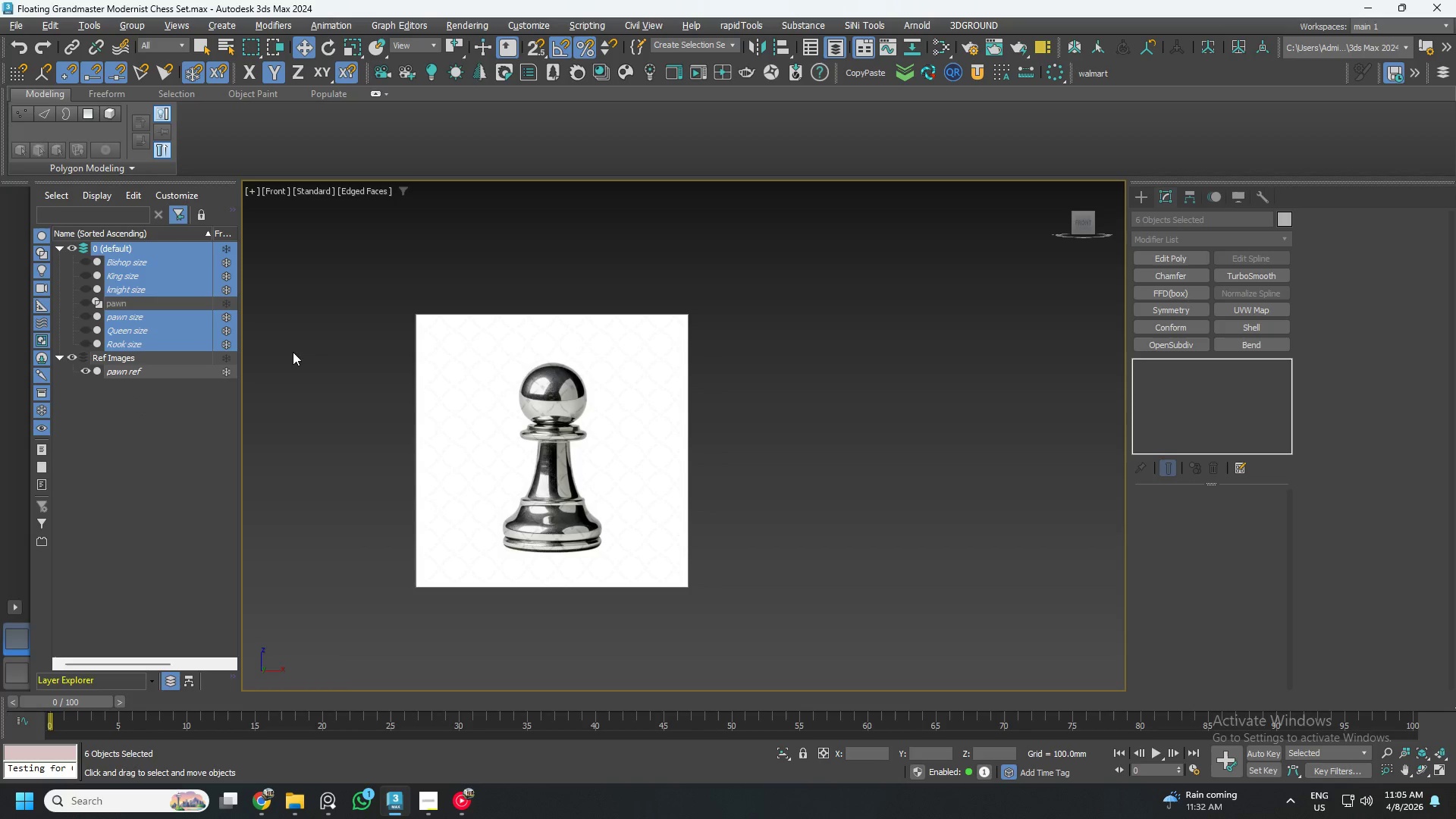 
left_click([302, 355])
 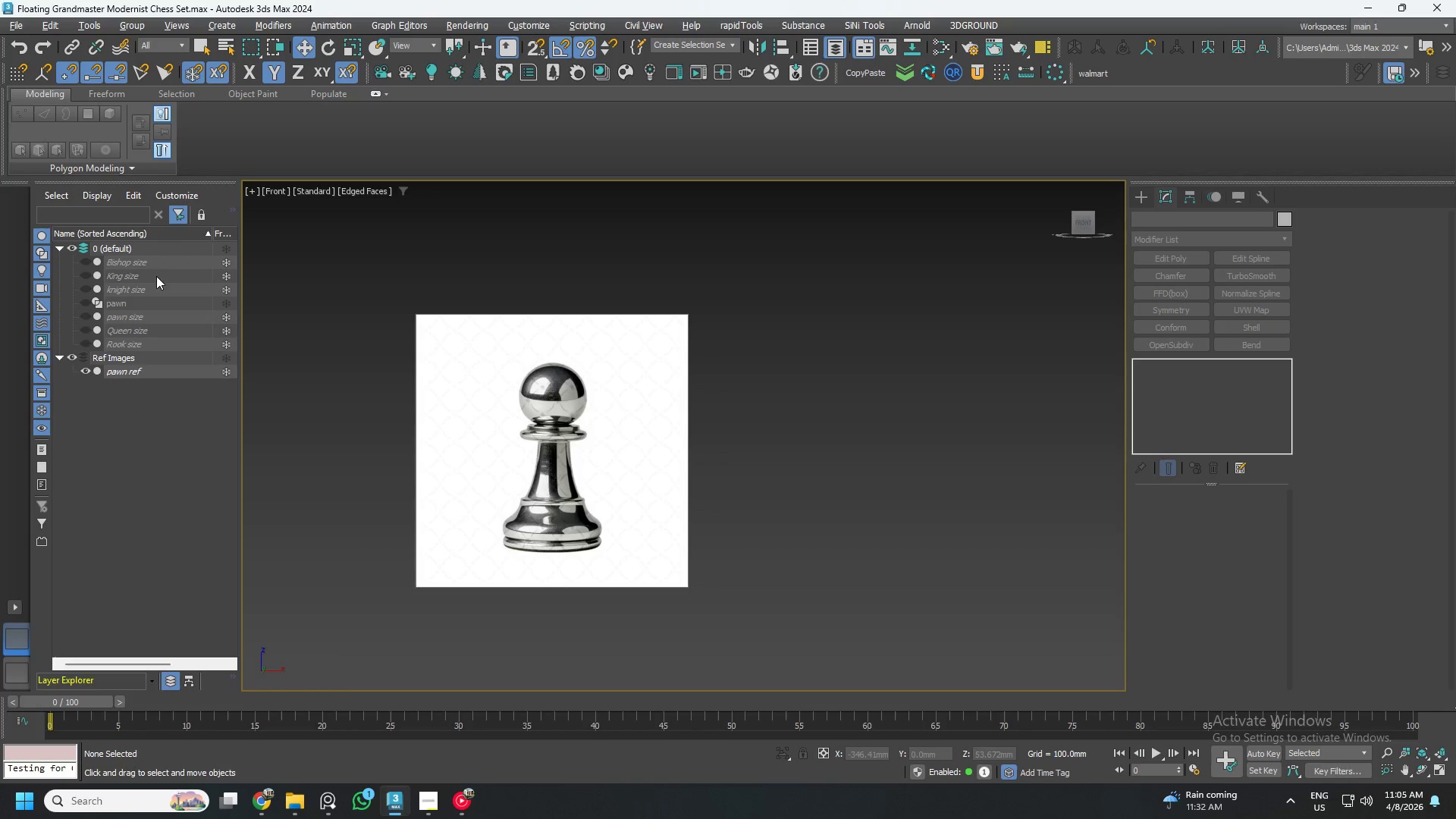 
left_click([147, 261])
 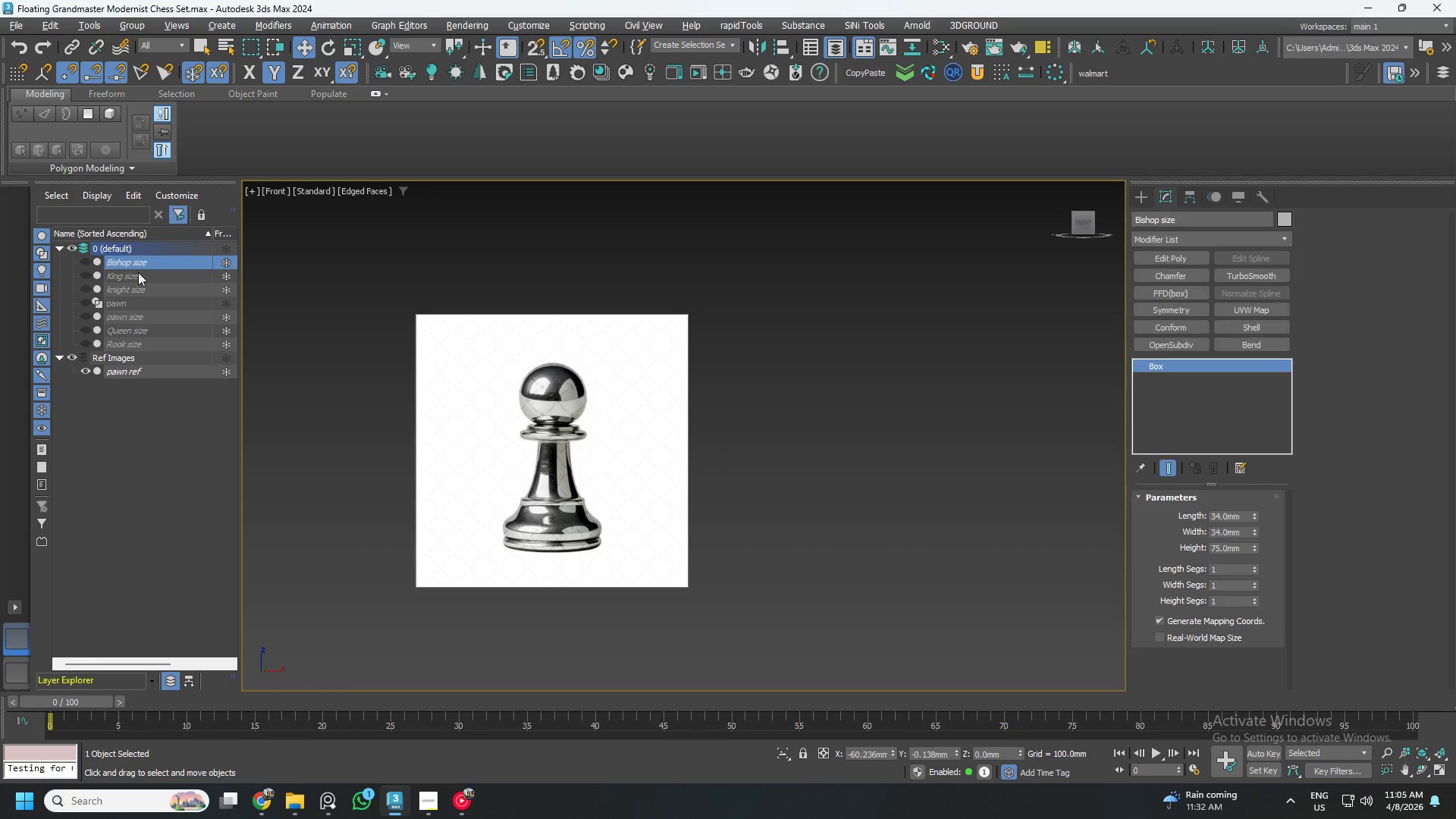 
hold_key(key=ControlLeft, duration=1.5)
left_click([138, 273])
 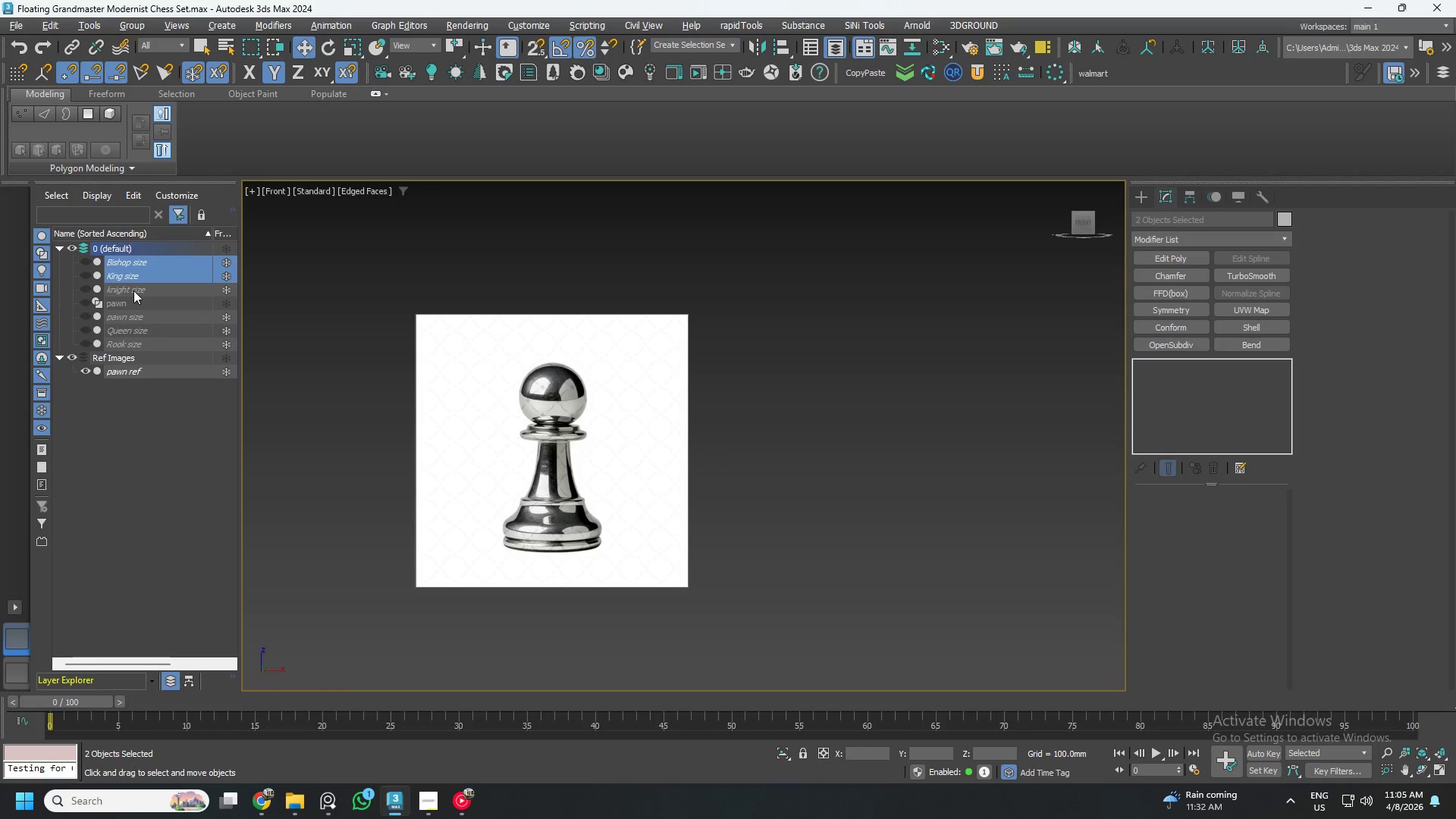 
left_click([133, 290])
 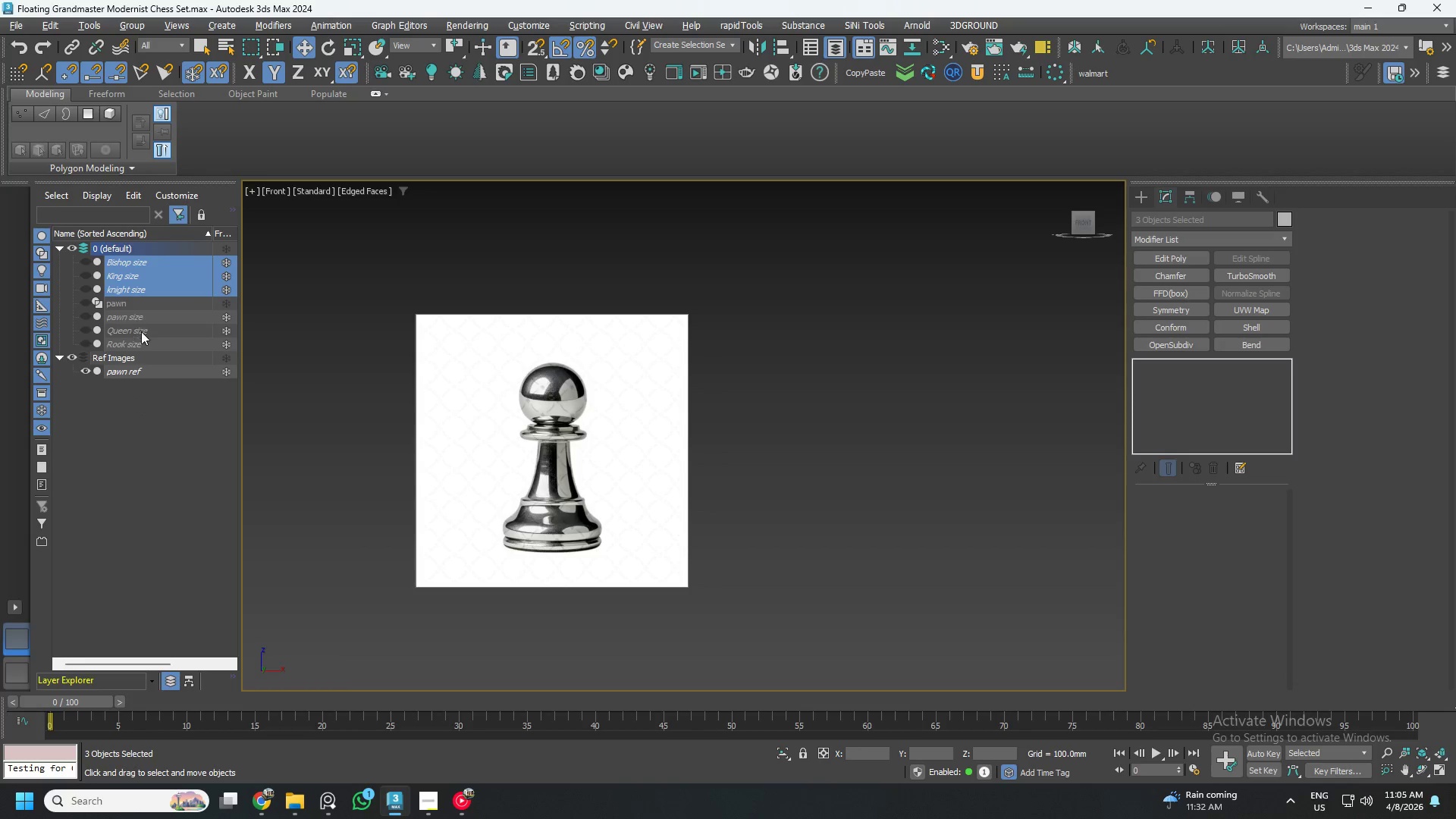 
hold_key(key=ControlLeft, duration=1.52)
 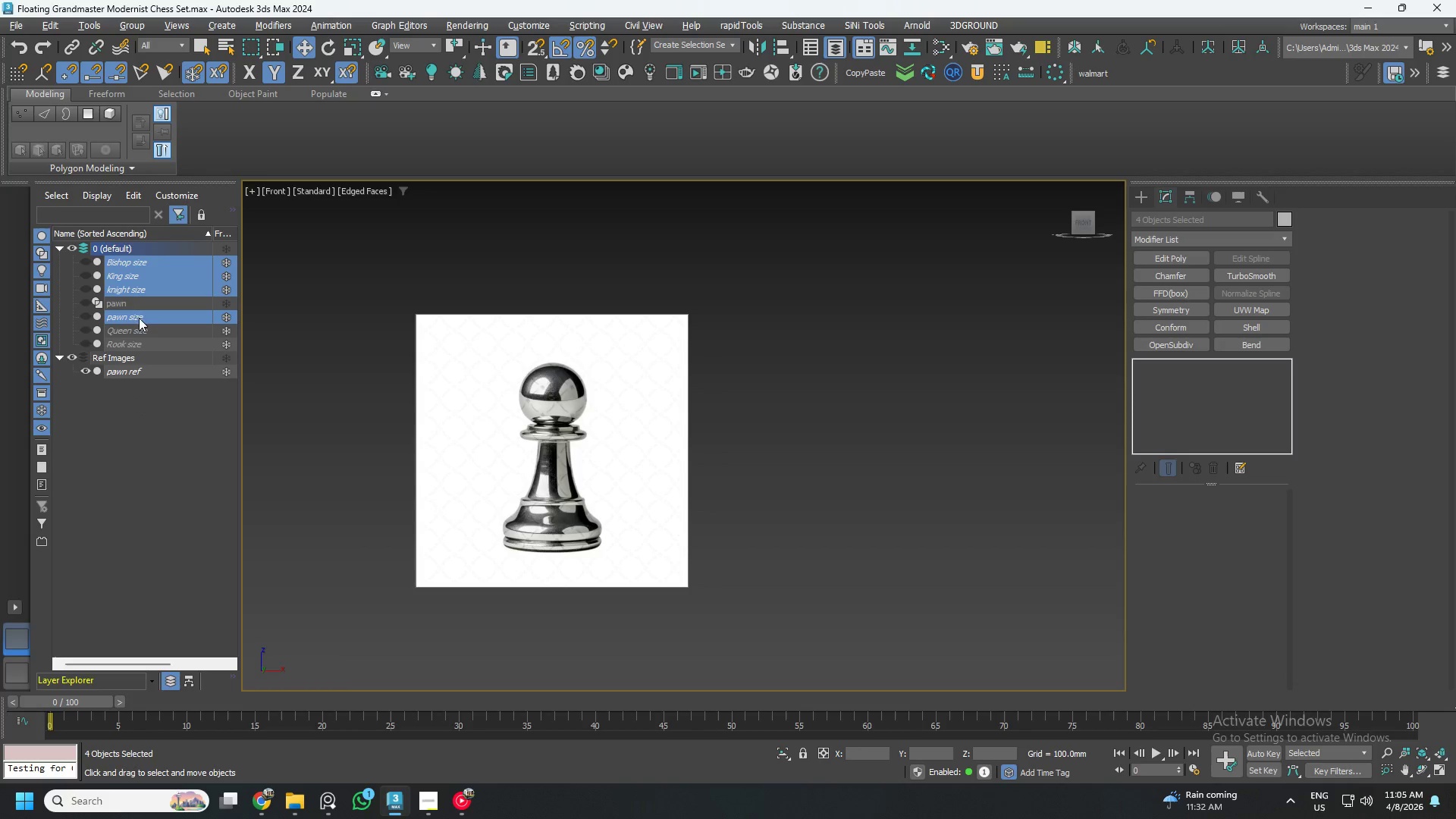 
hold_key(key=ControlLeft, duration=1.5)
left_click([139, 318])
 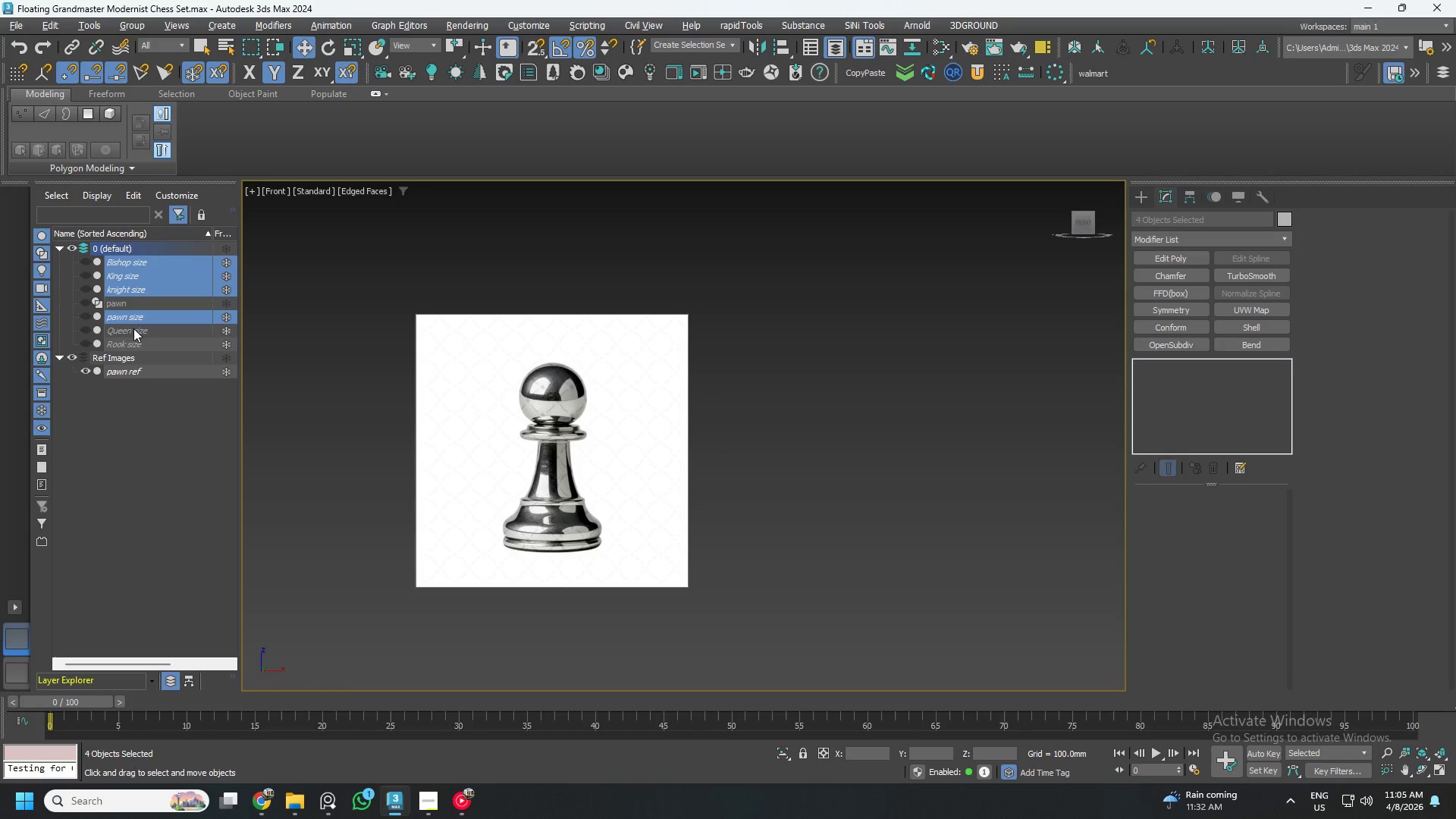 
double_click([133, 329])
 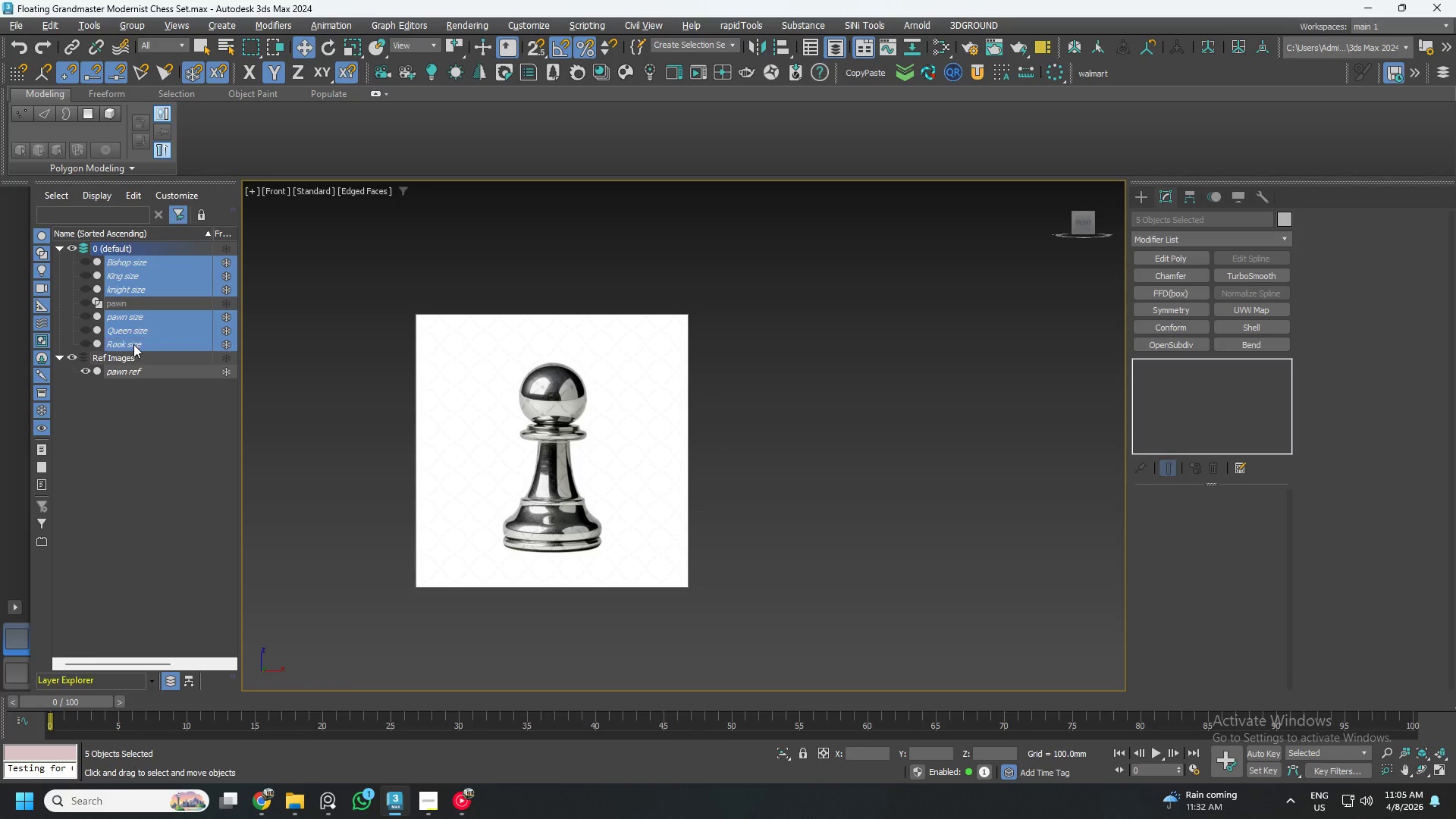 
triple_click([133, 344])
 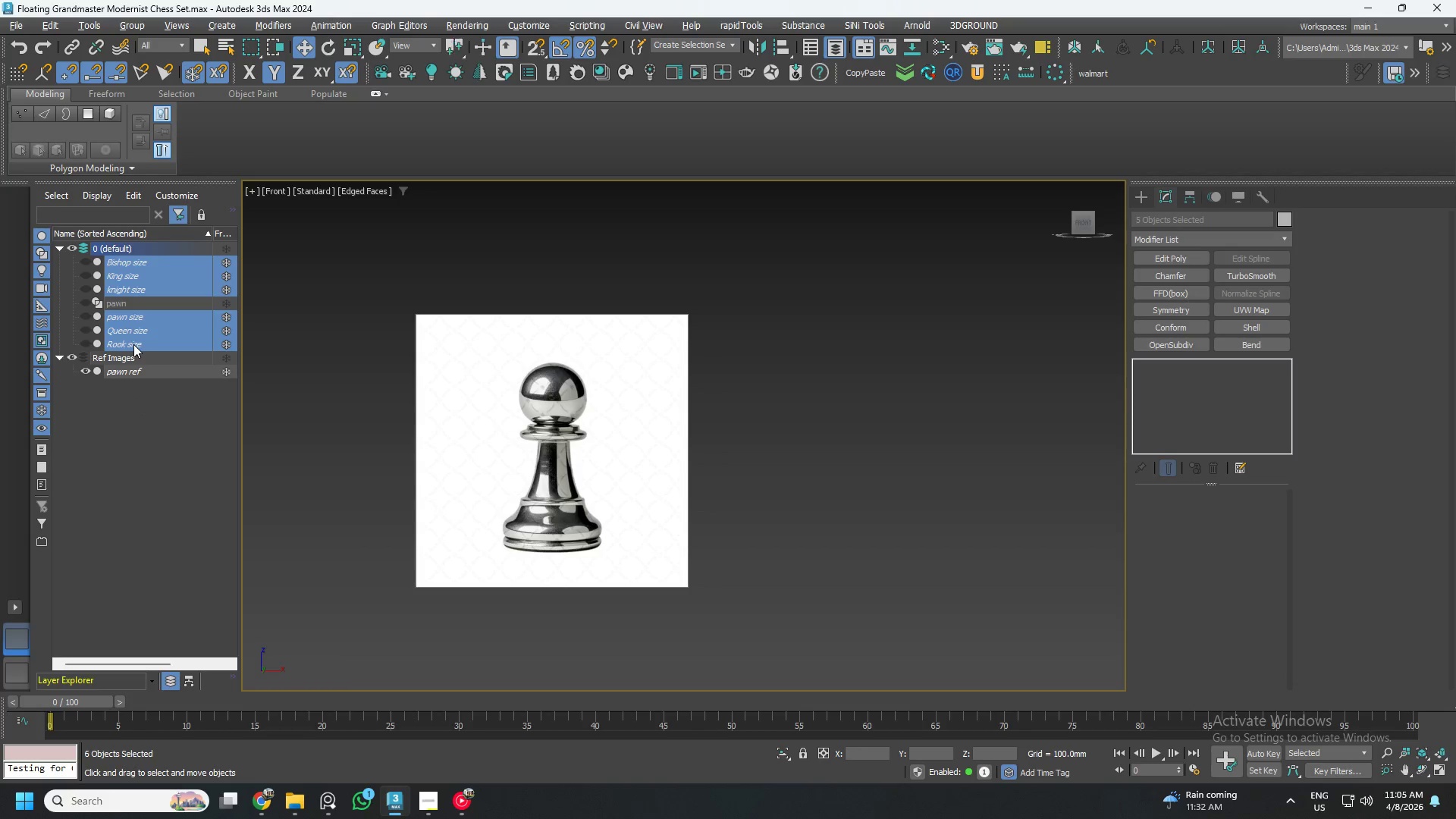 
key(Control+ControlLeft)
 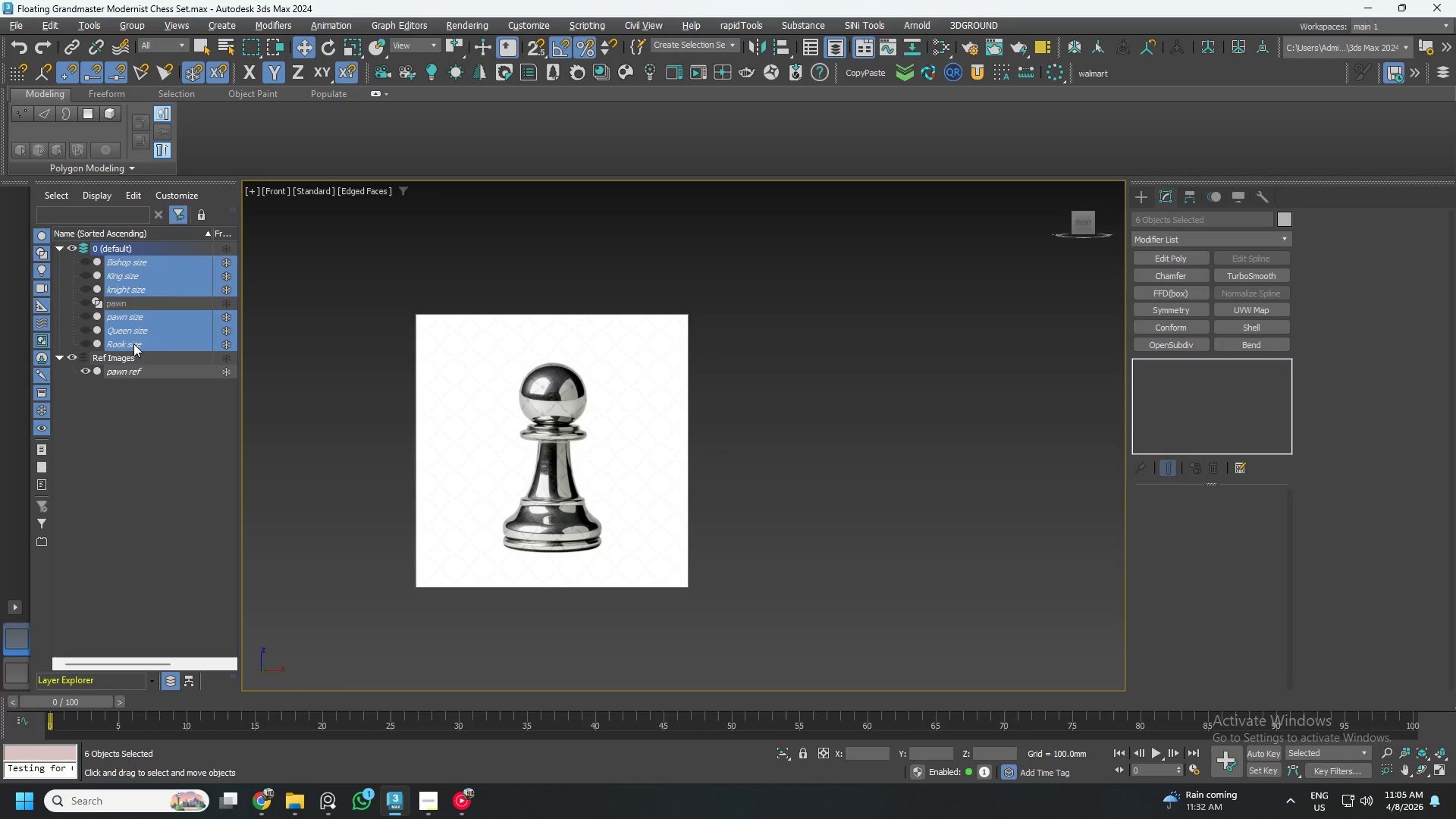 
key(Control+ControlLeft)
 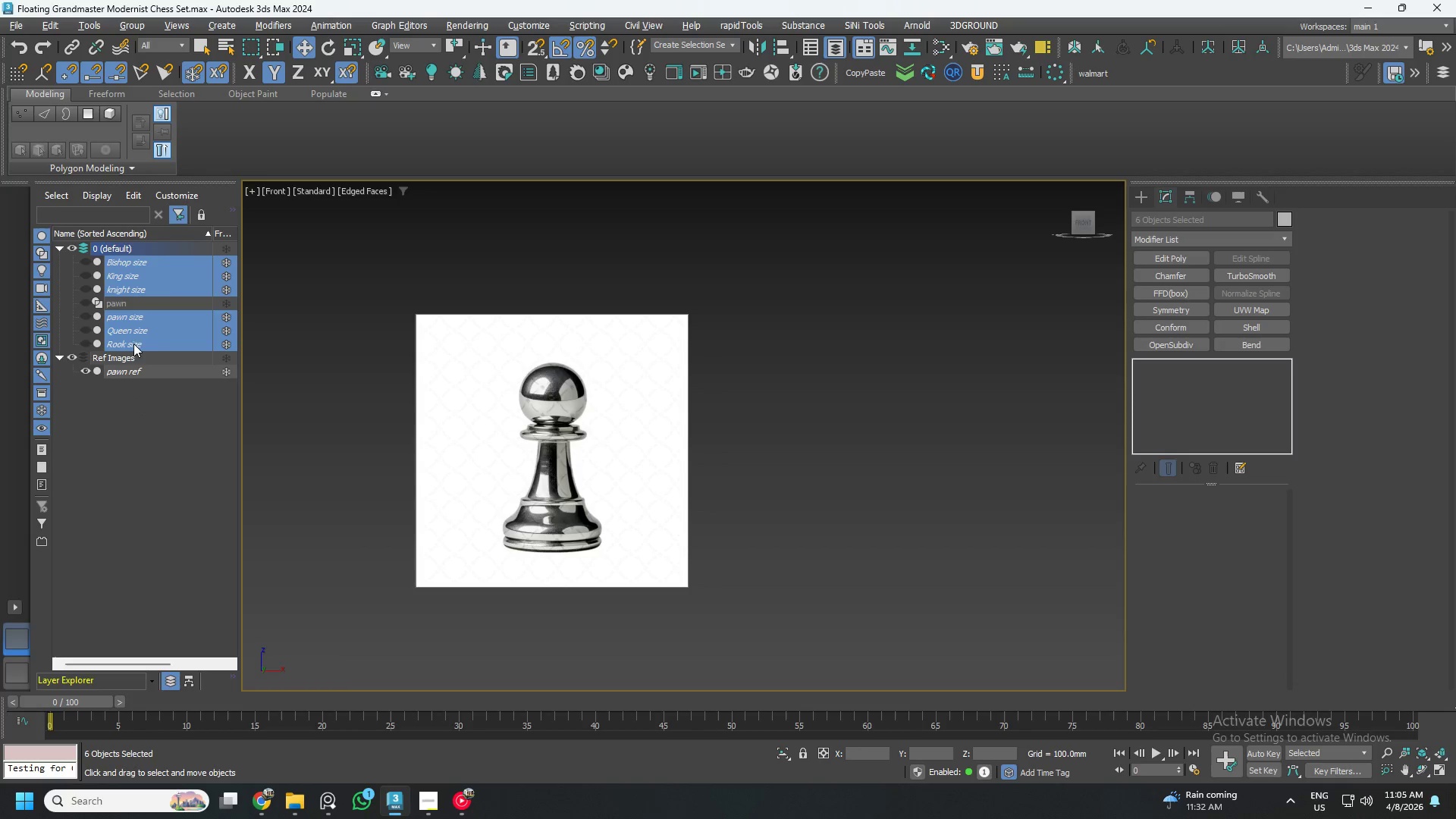 
key(Control+ControlLeft)
 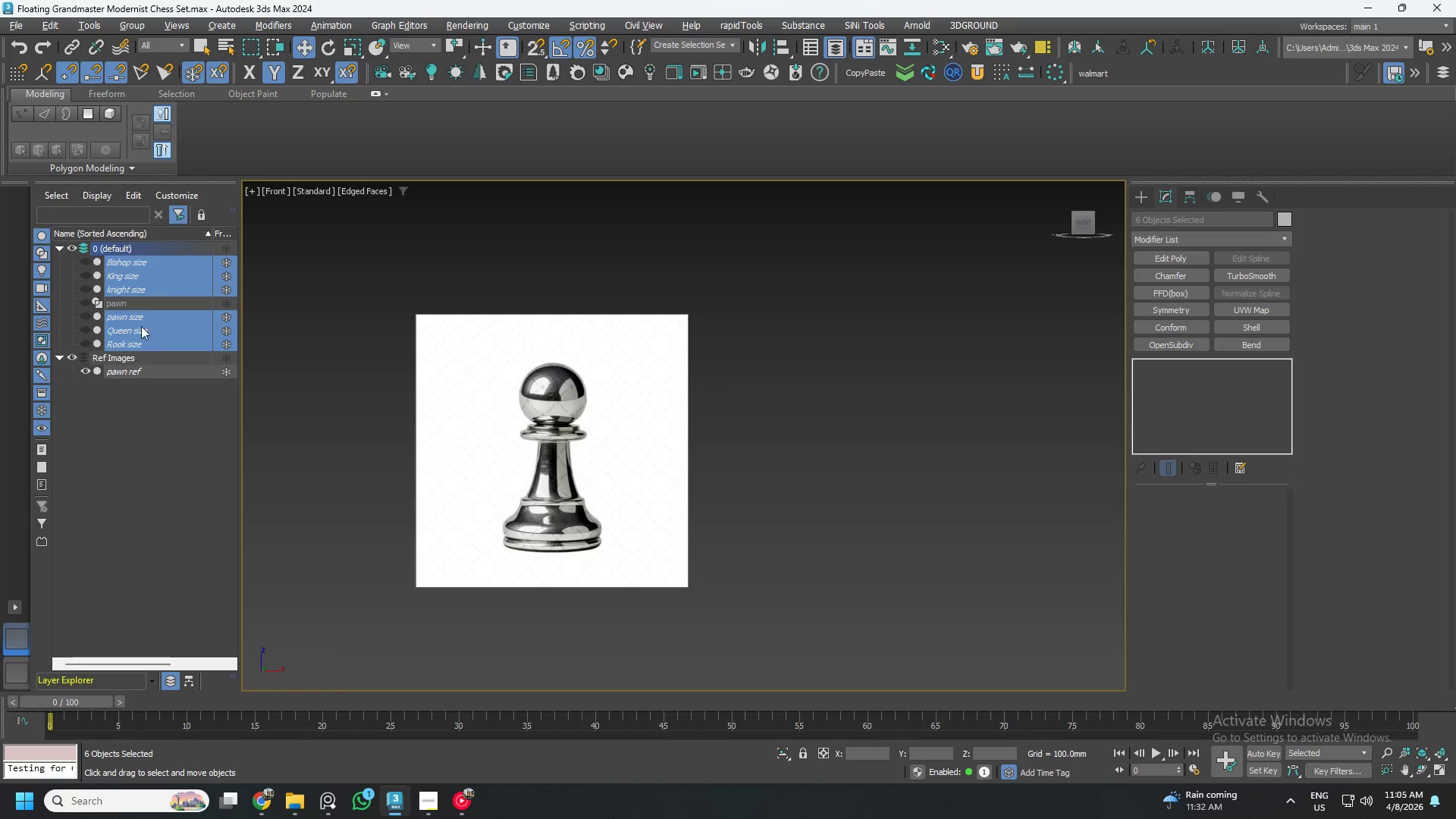 
key(Control+ControlLeft)
 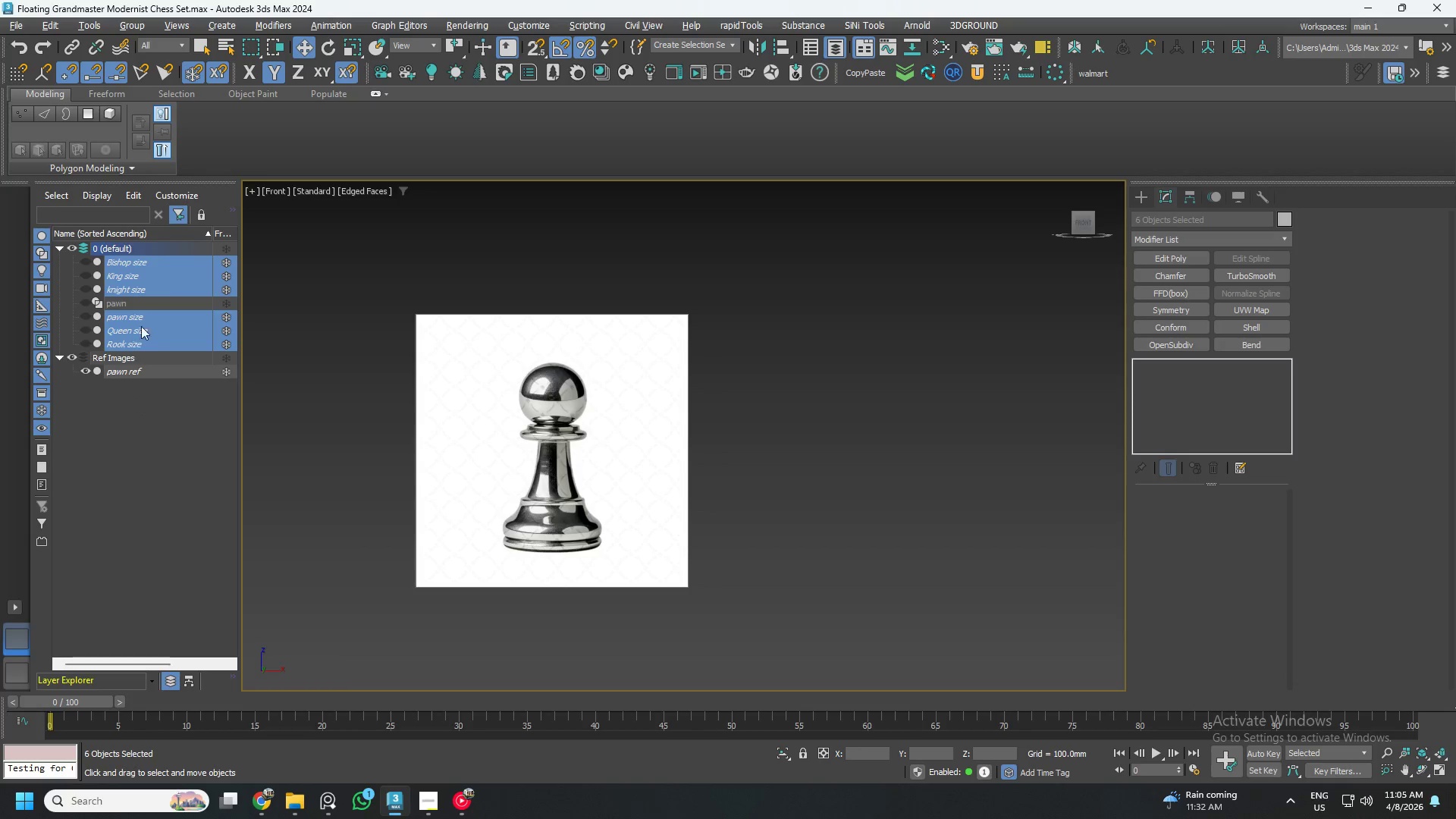 
key(Control+ControlLeft)
 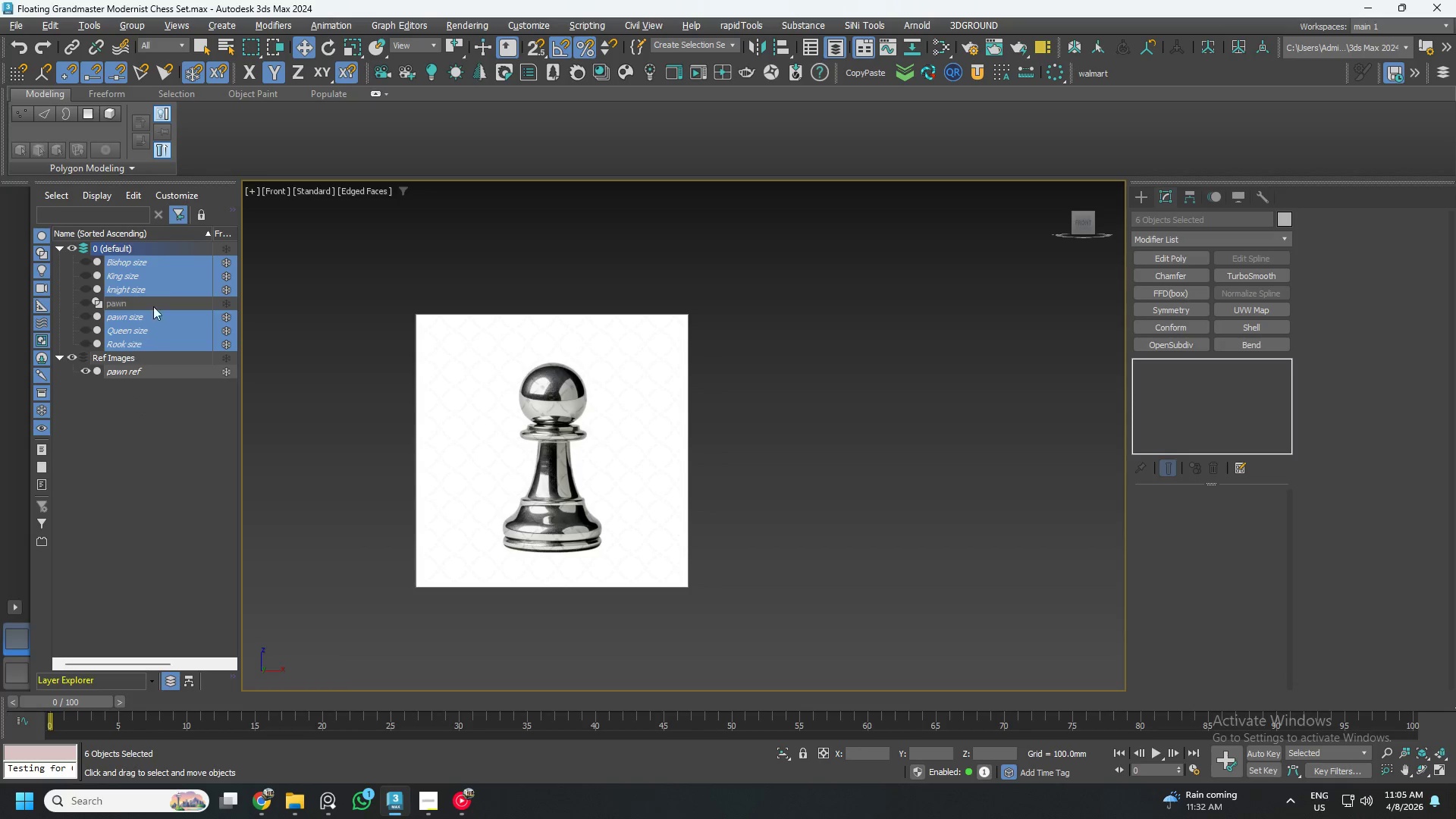 
key(Control+ControlLeft)
 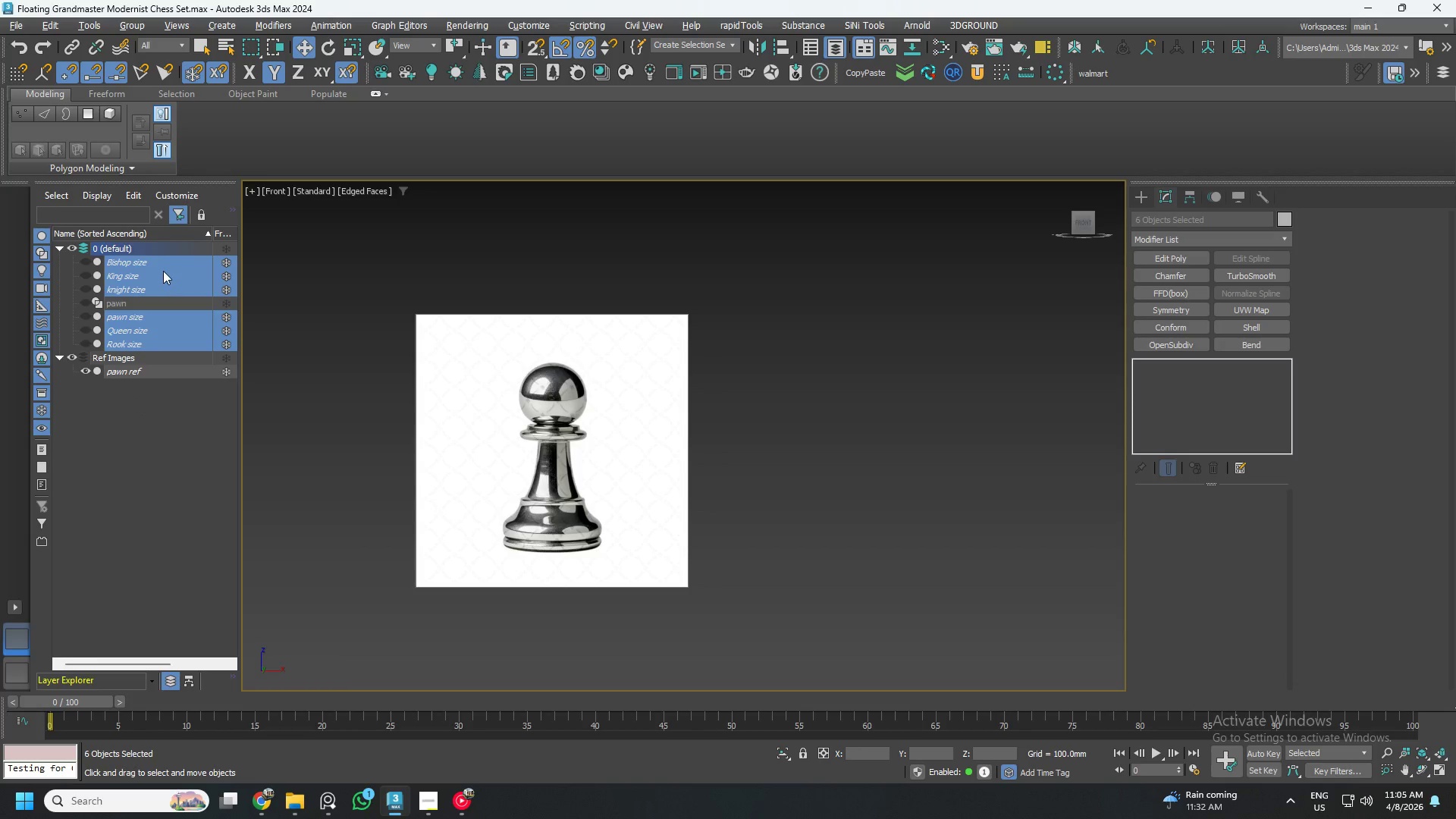 
right_click([163, 271])
 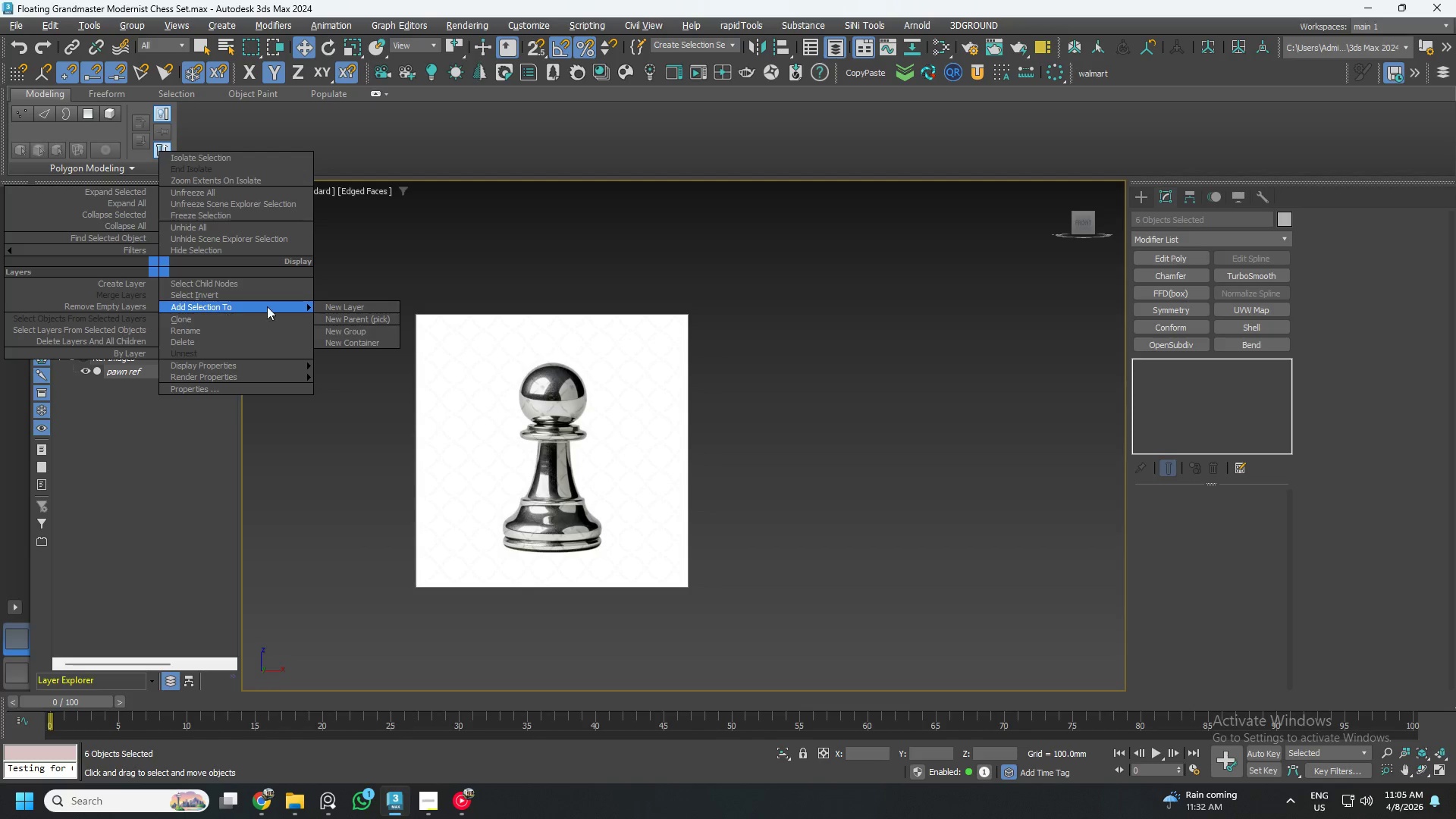 
left_click([362, 301])
 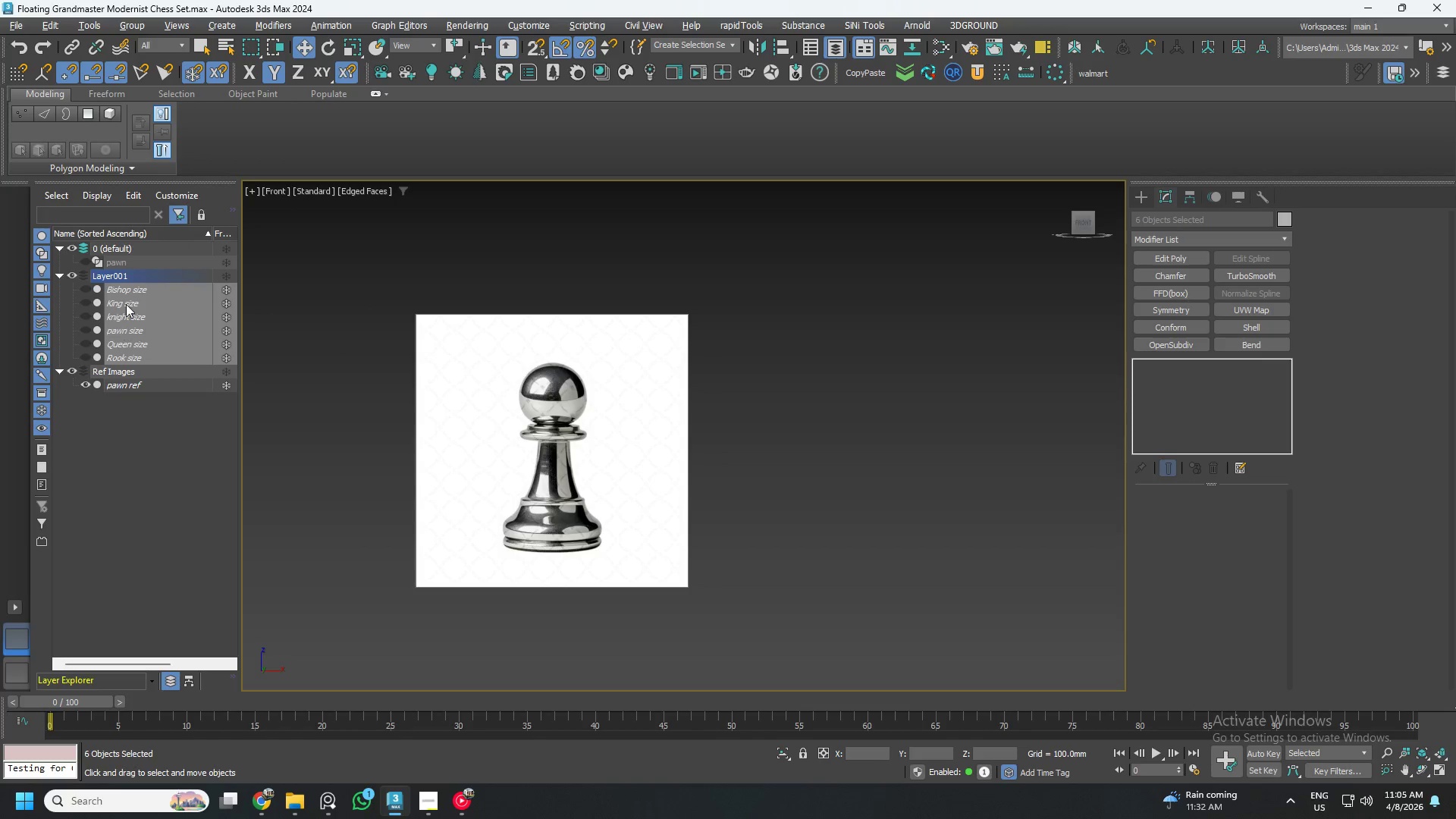 
left_click([129, 271])
 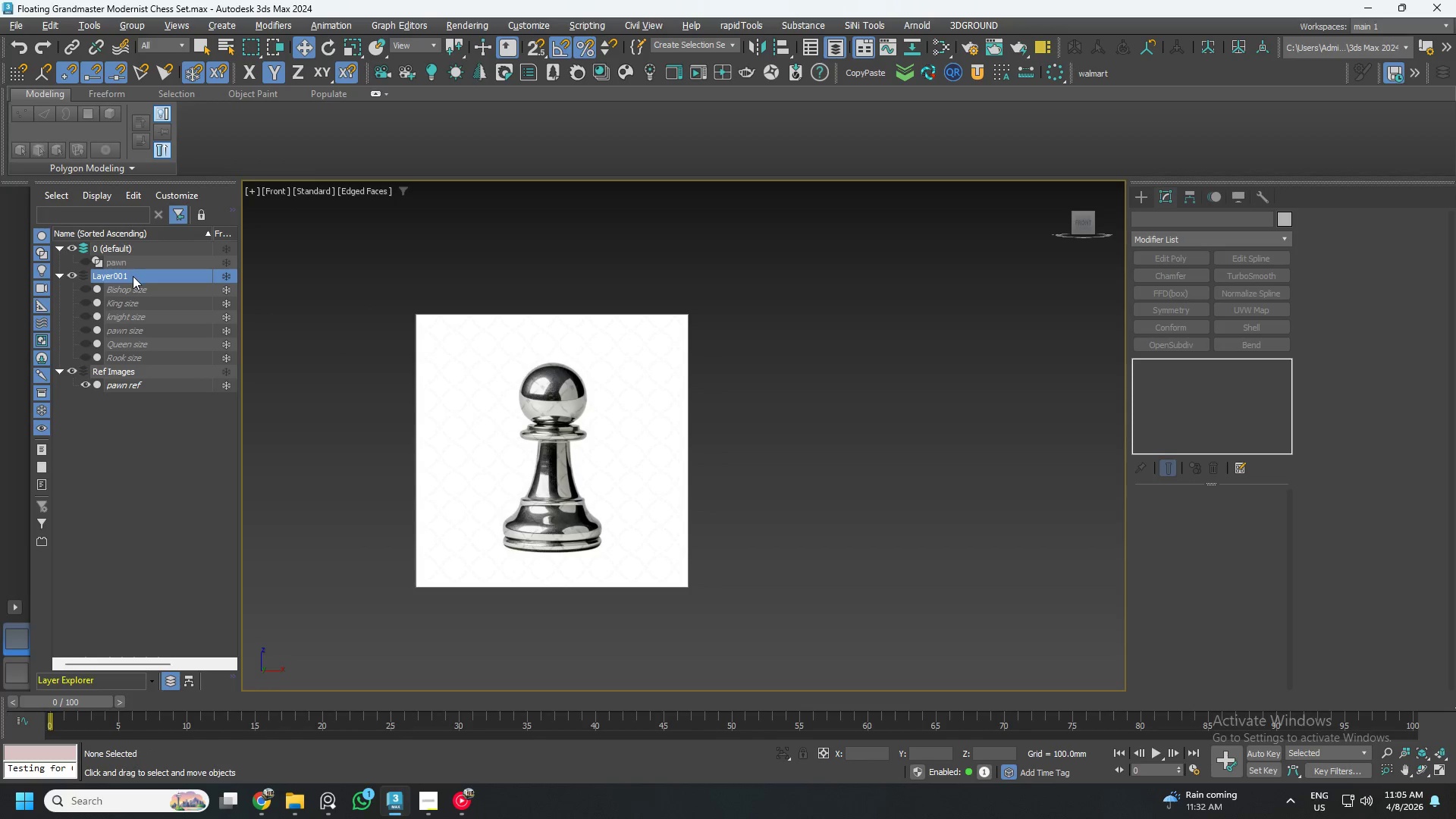 
left_click([133, 276])
 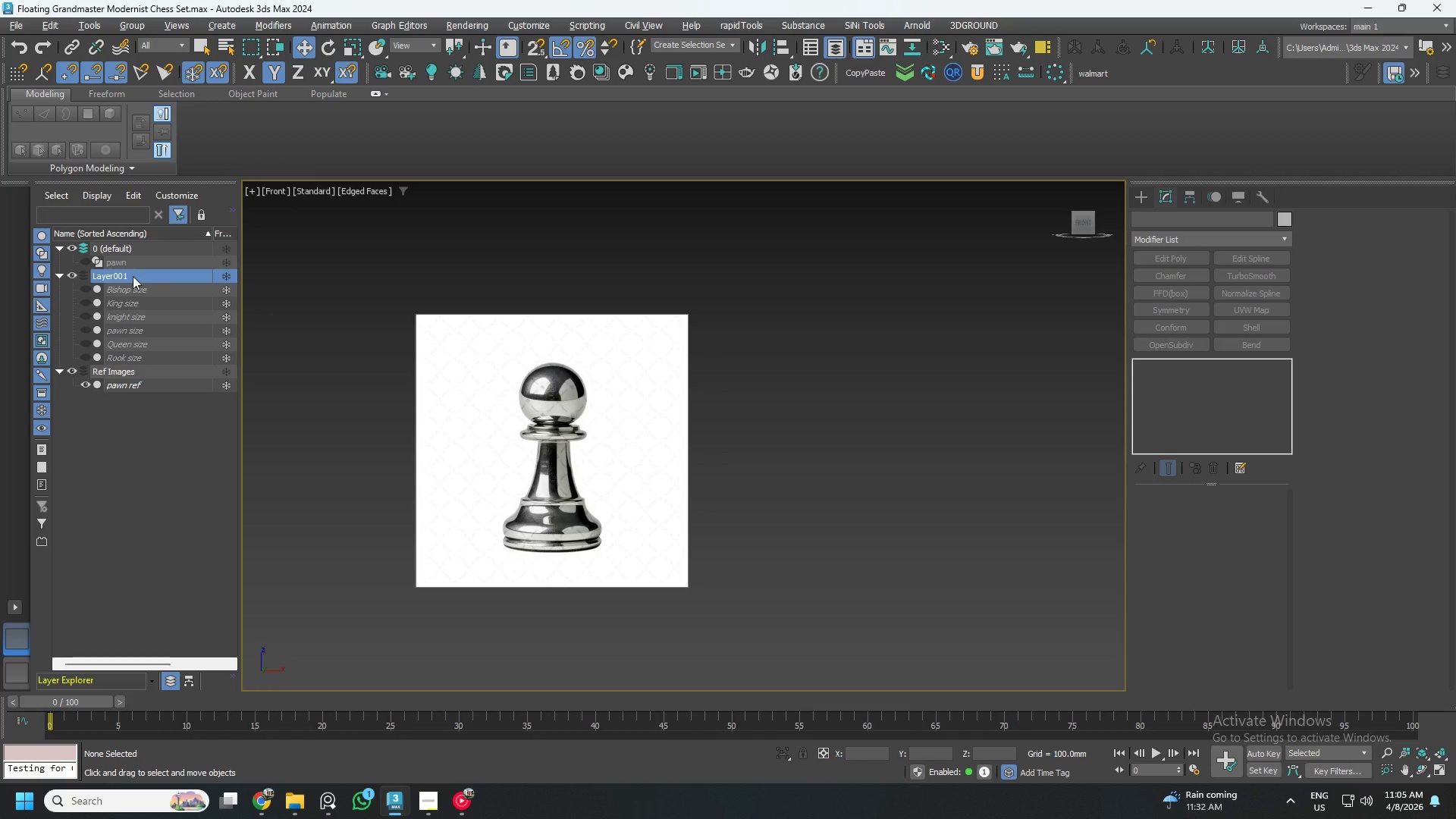 
right_click([133, 276])
 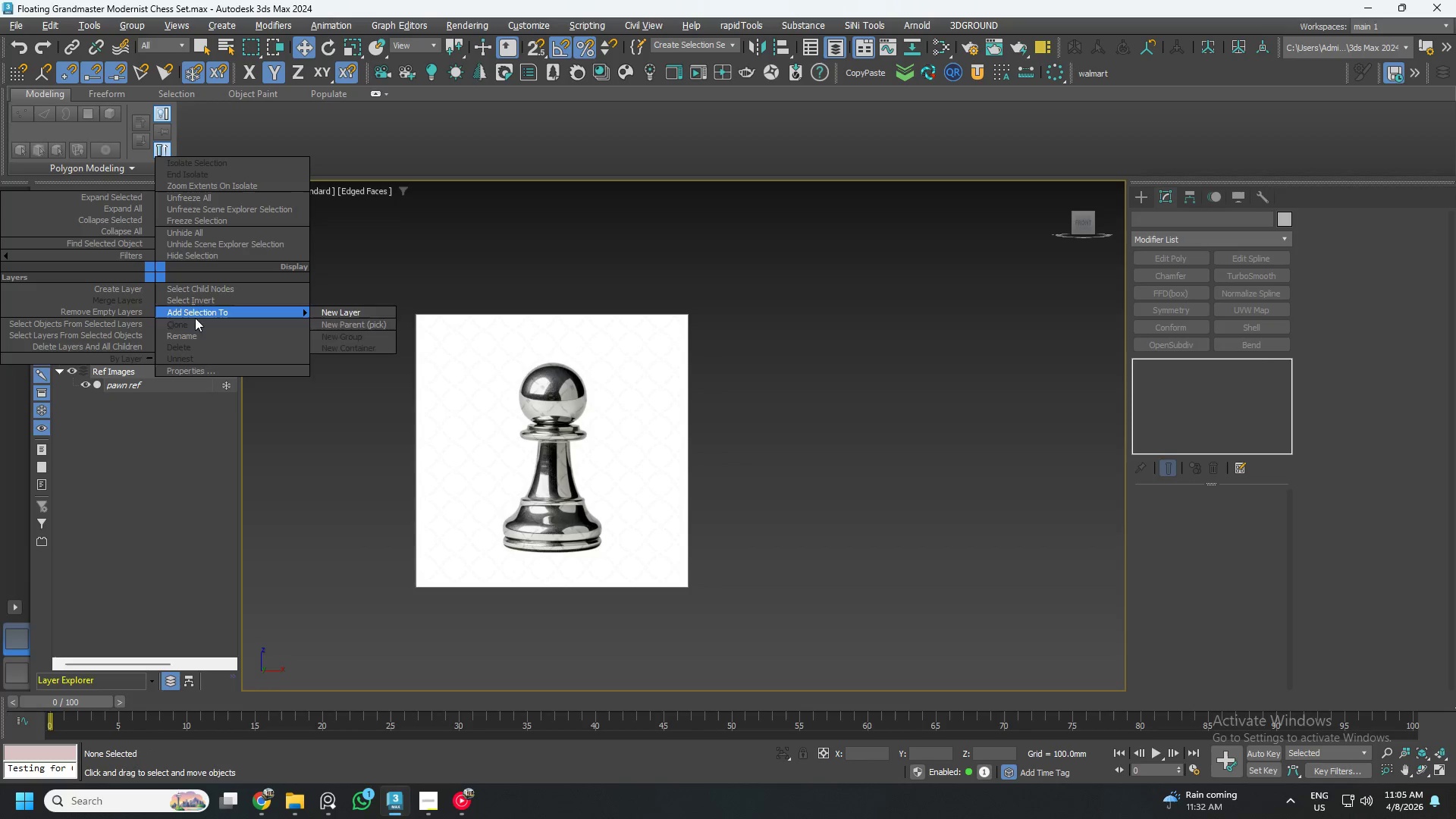 
left_click_drag(start_coordinate=[196, 331], to_coordinate=[169, 332])
 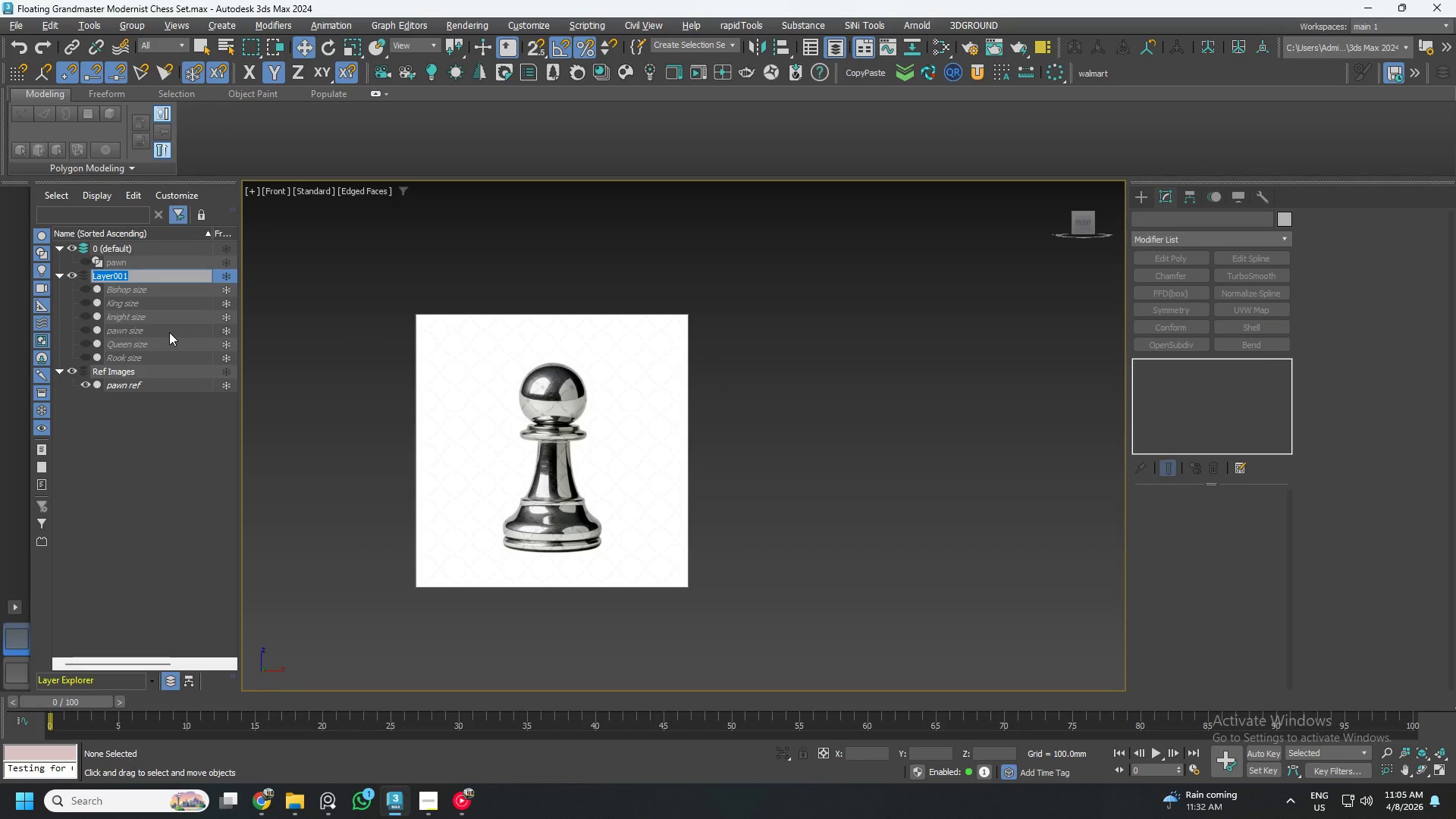 
type(dimentions)
 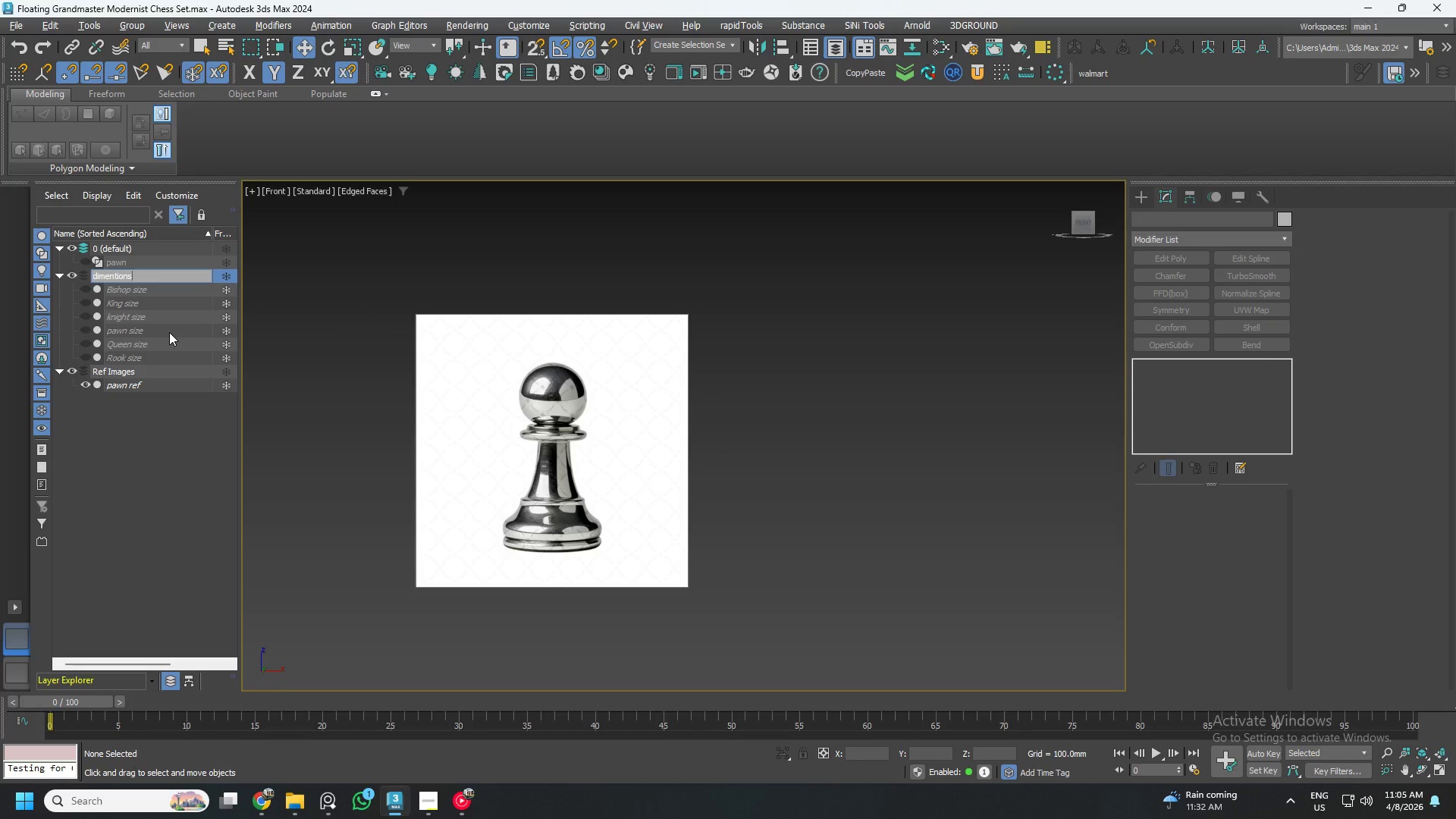 
key(Enter)
 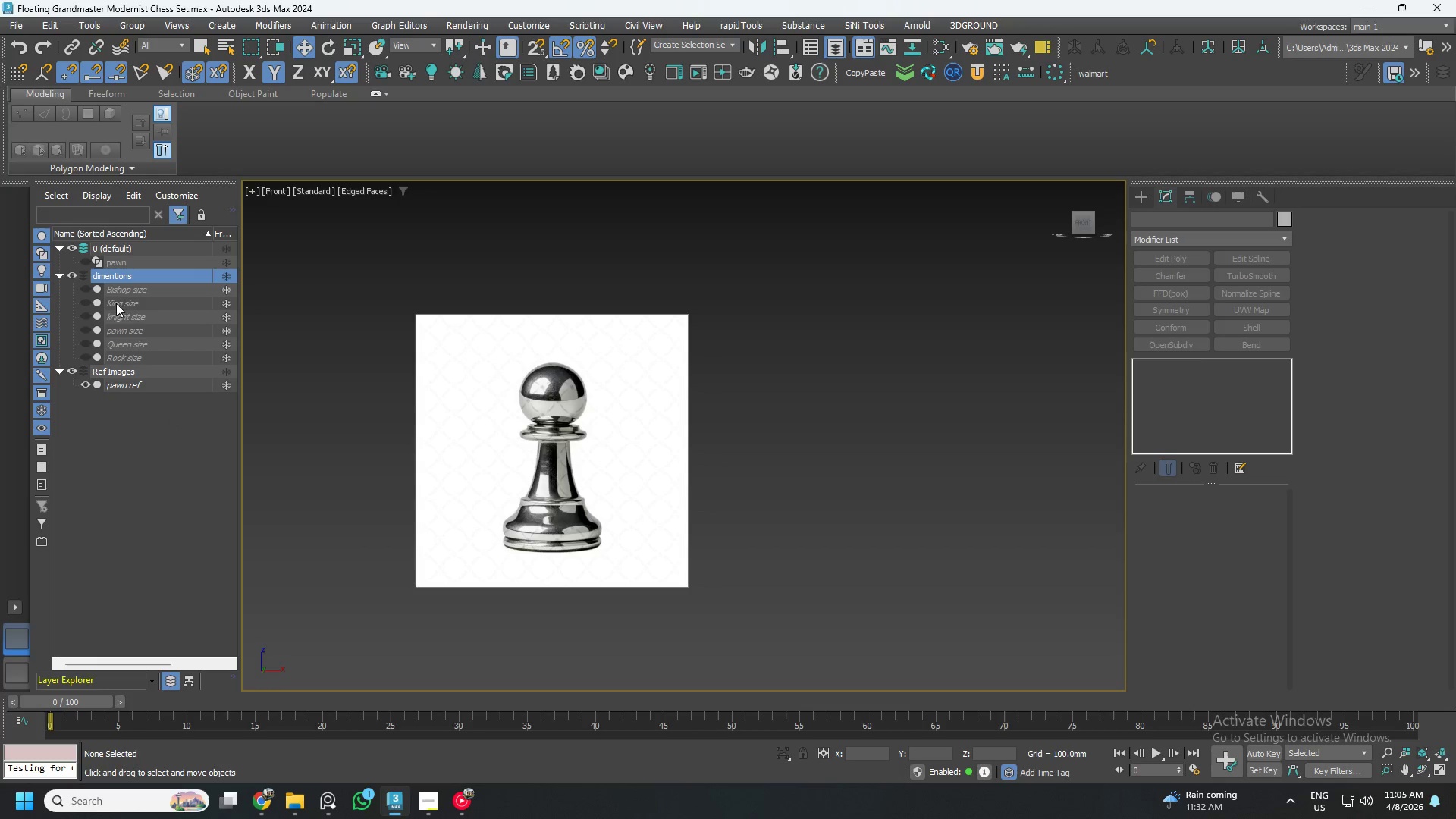 
double_click([126, 278])
 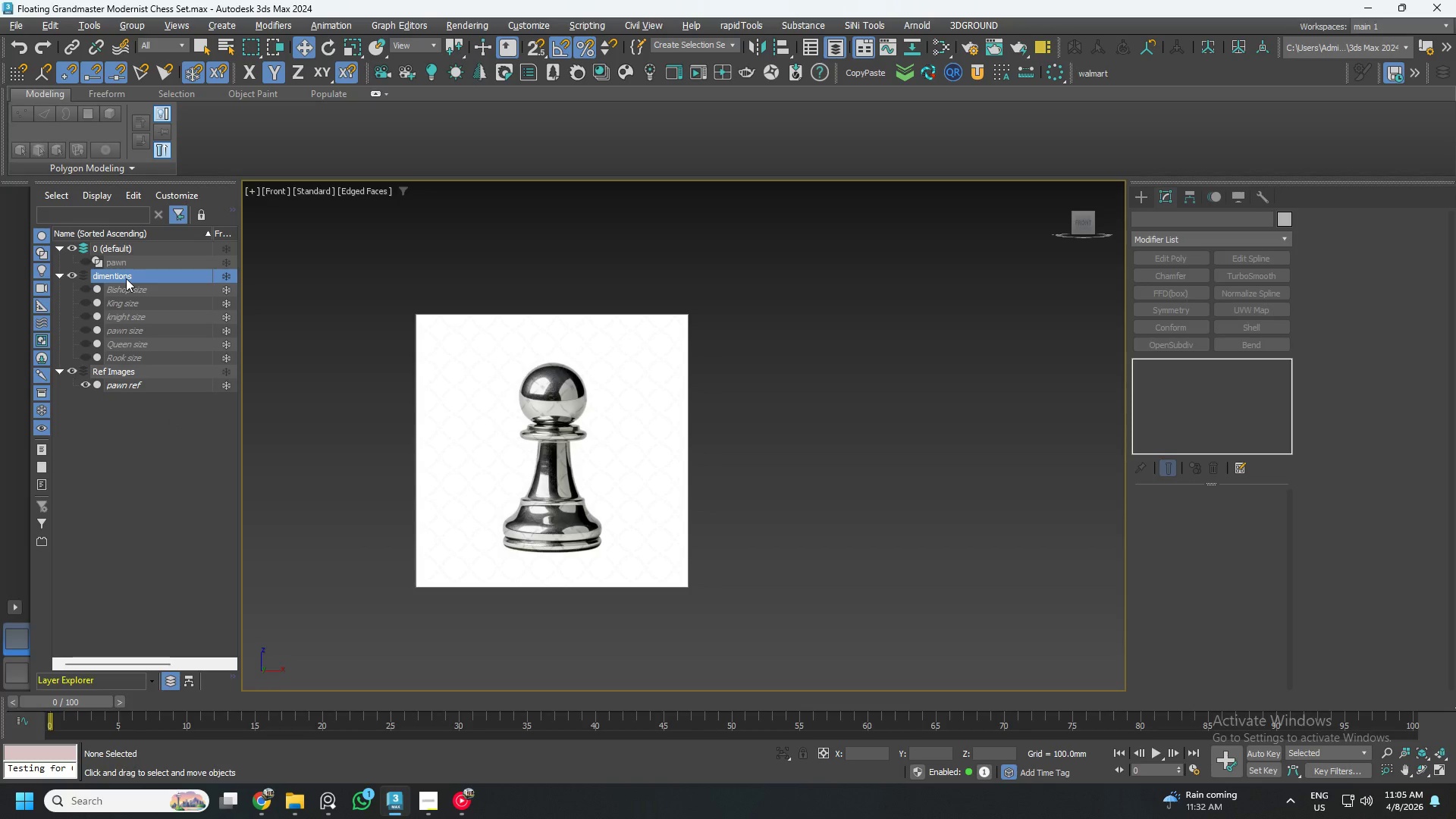 
triple_click([126, 278])
 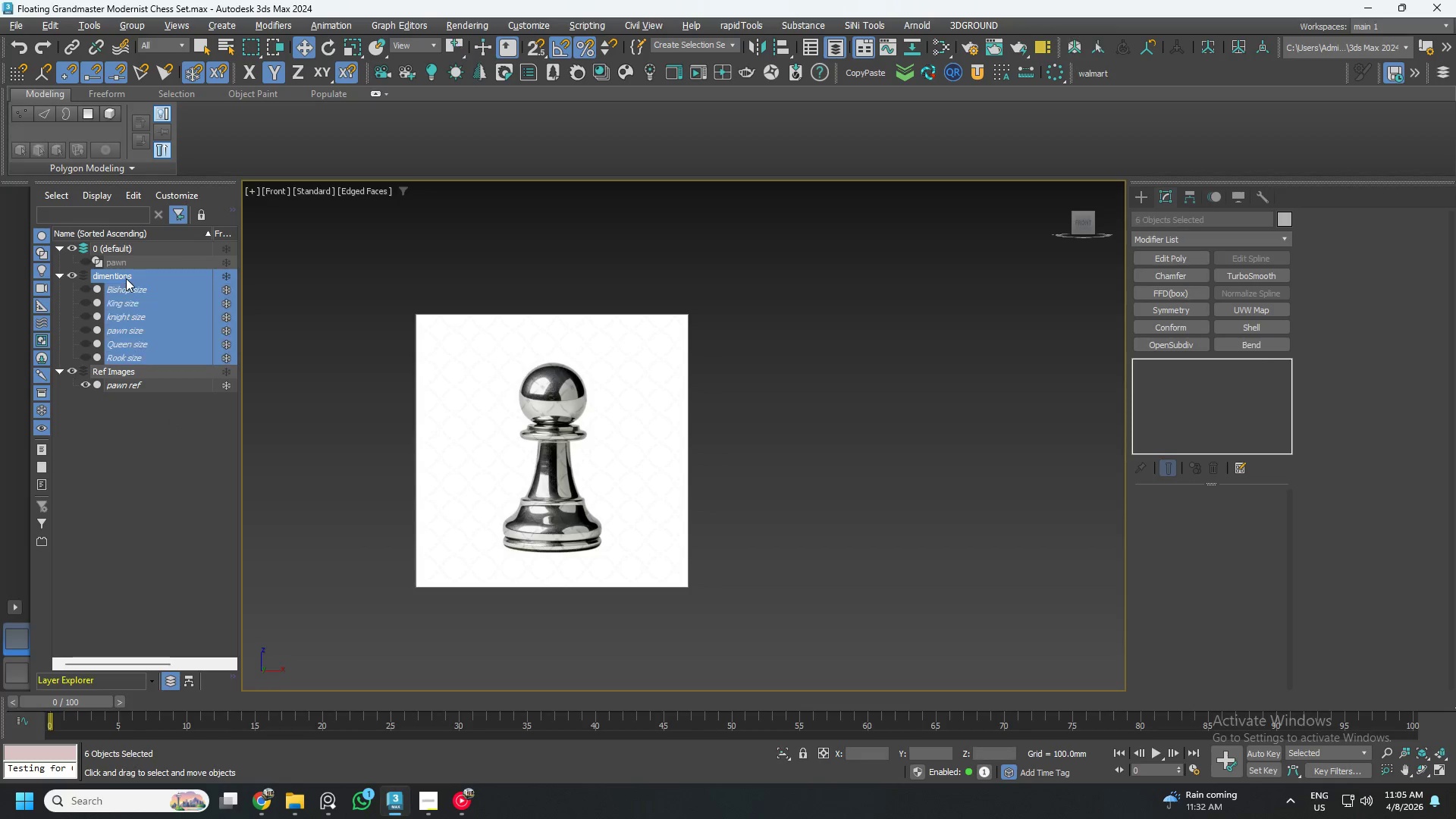 
triple_click([126, 278])
 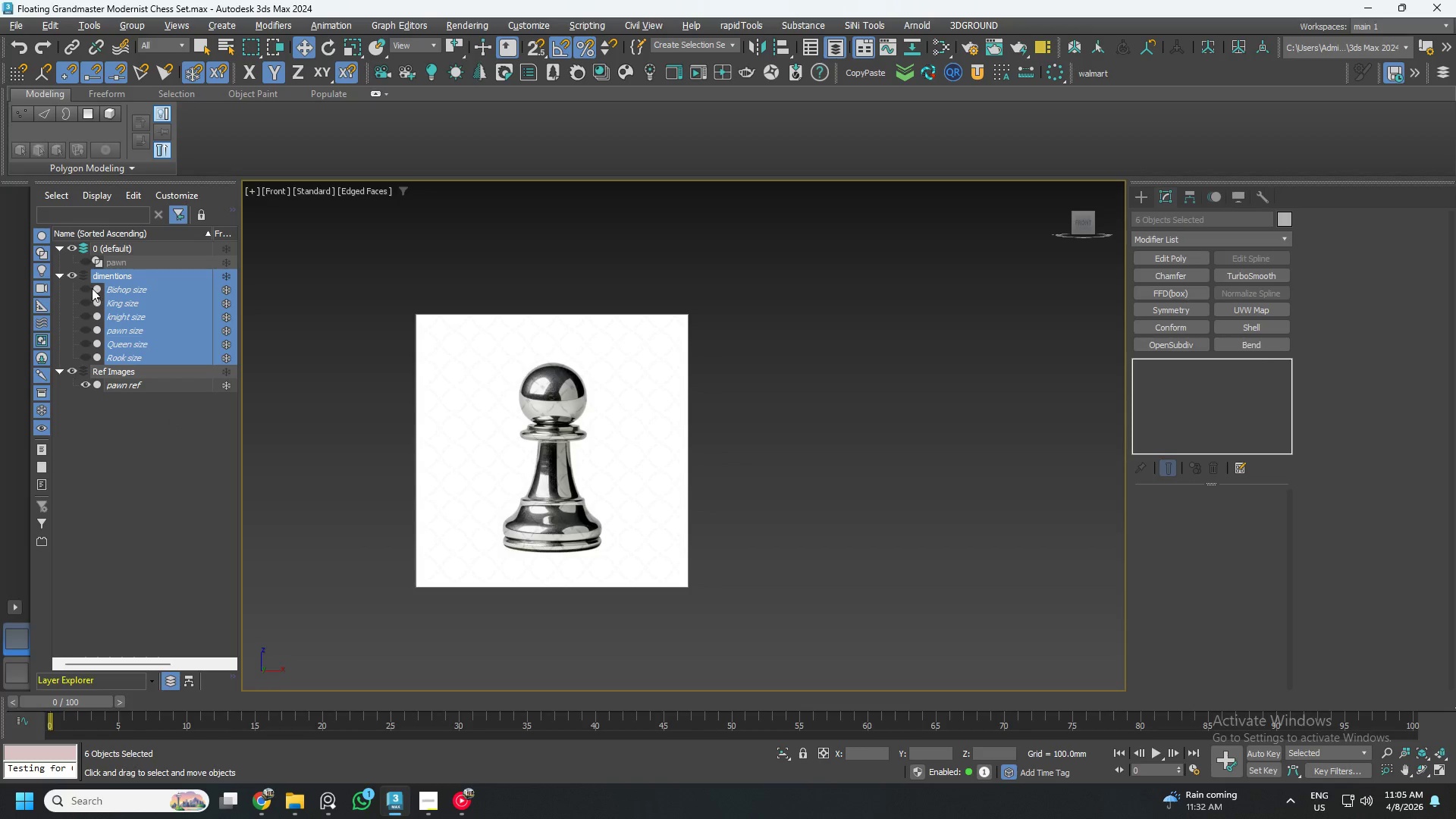 
left_click([89, 287])
 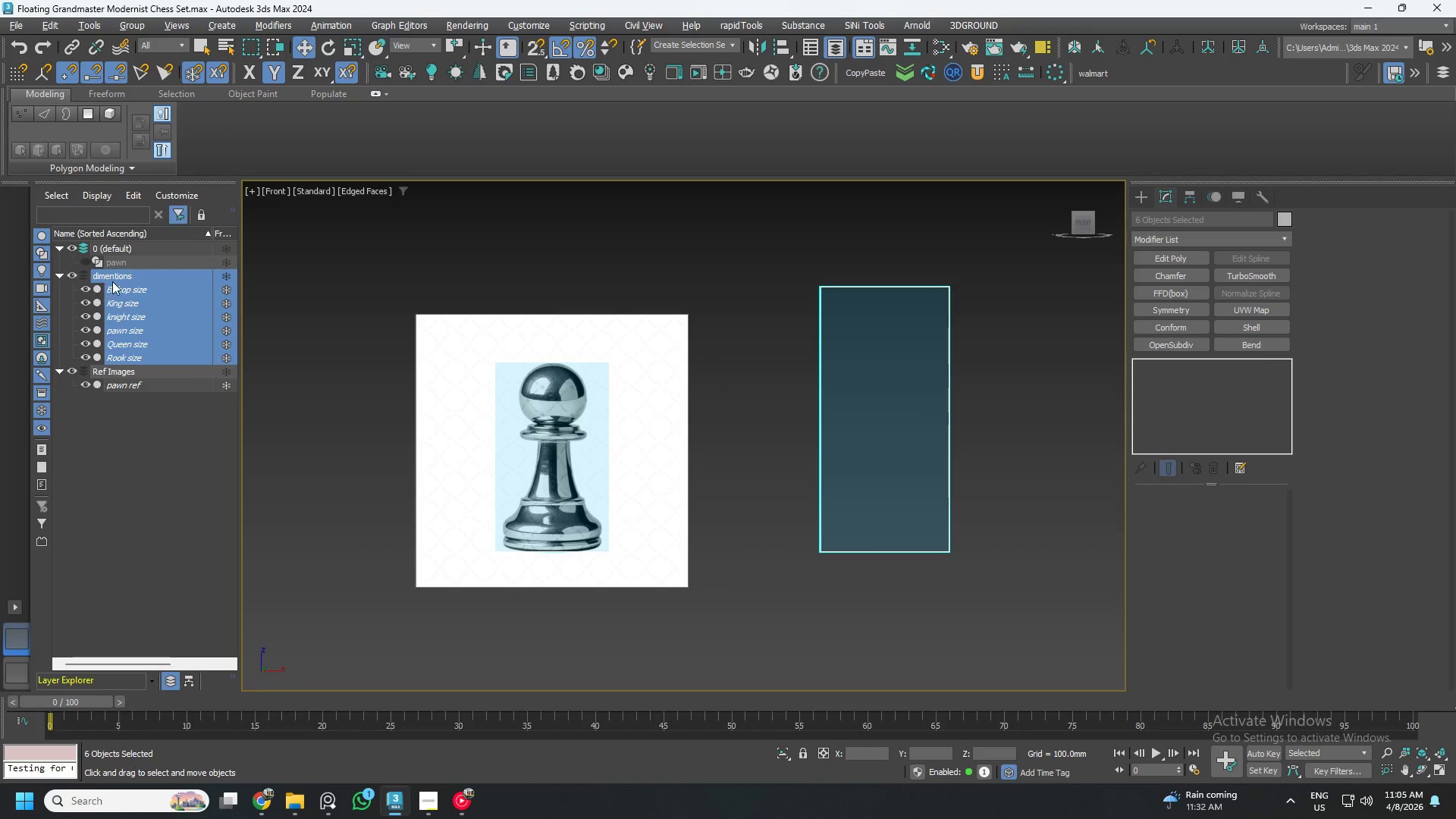 
left_click([115, 281])
 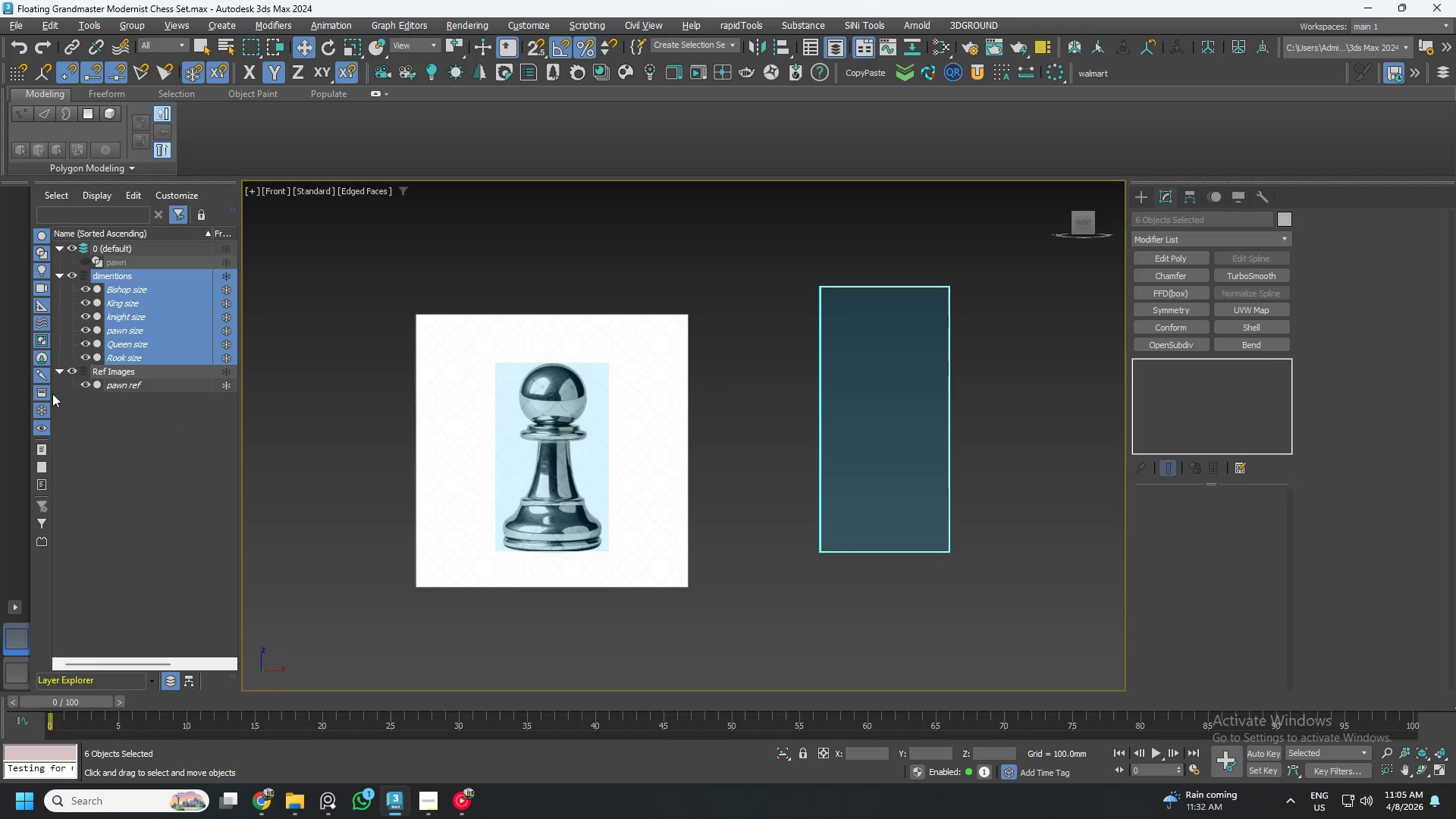 
left_click([118, 494])
 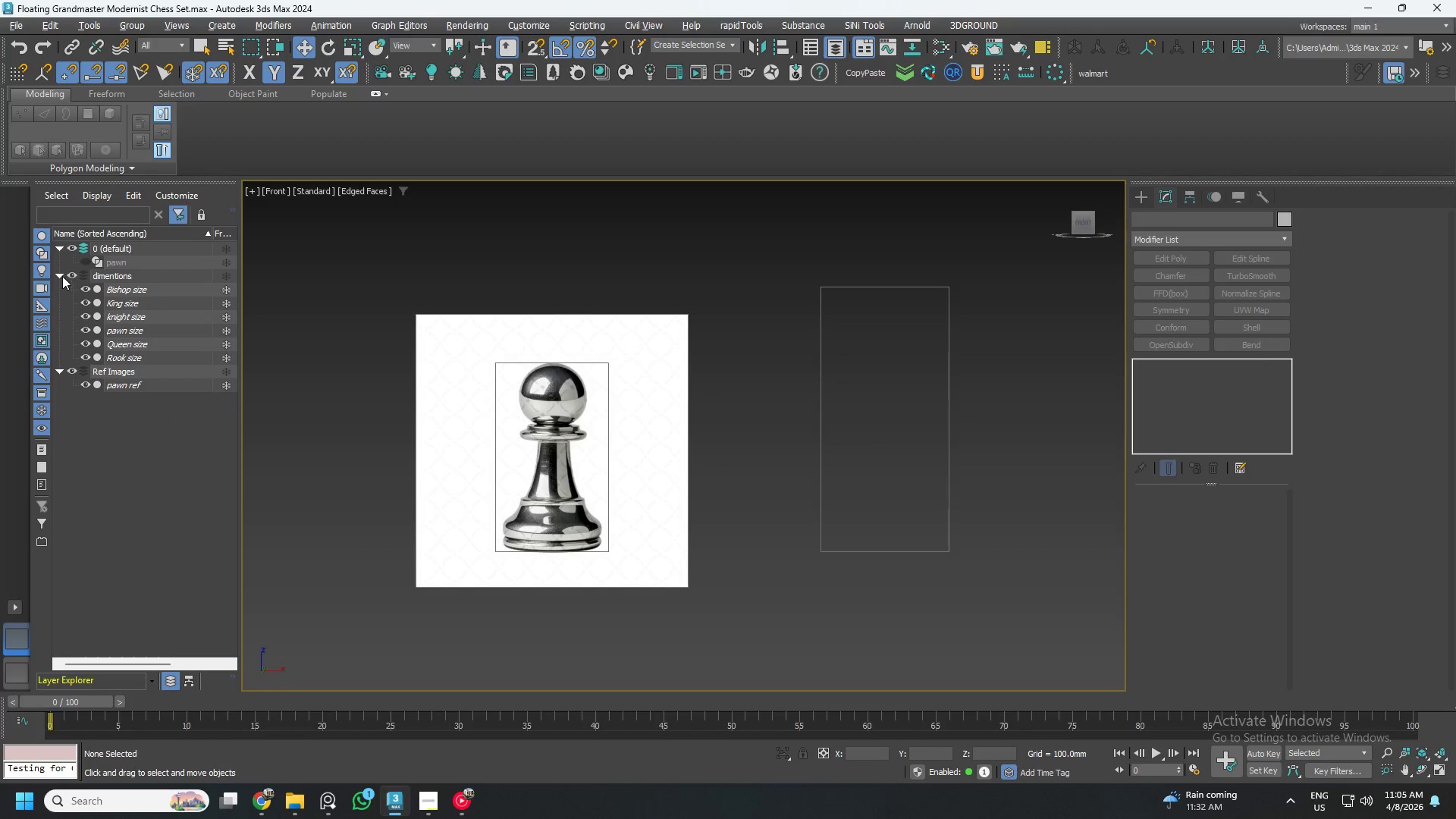 
left_click([61, 275])
 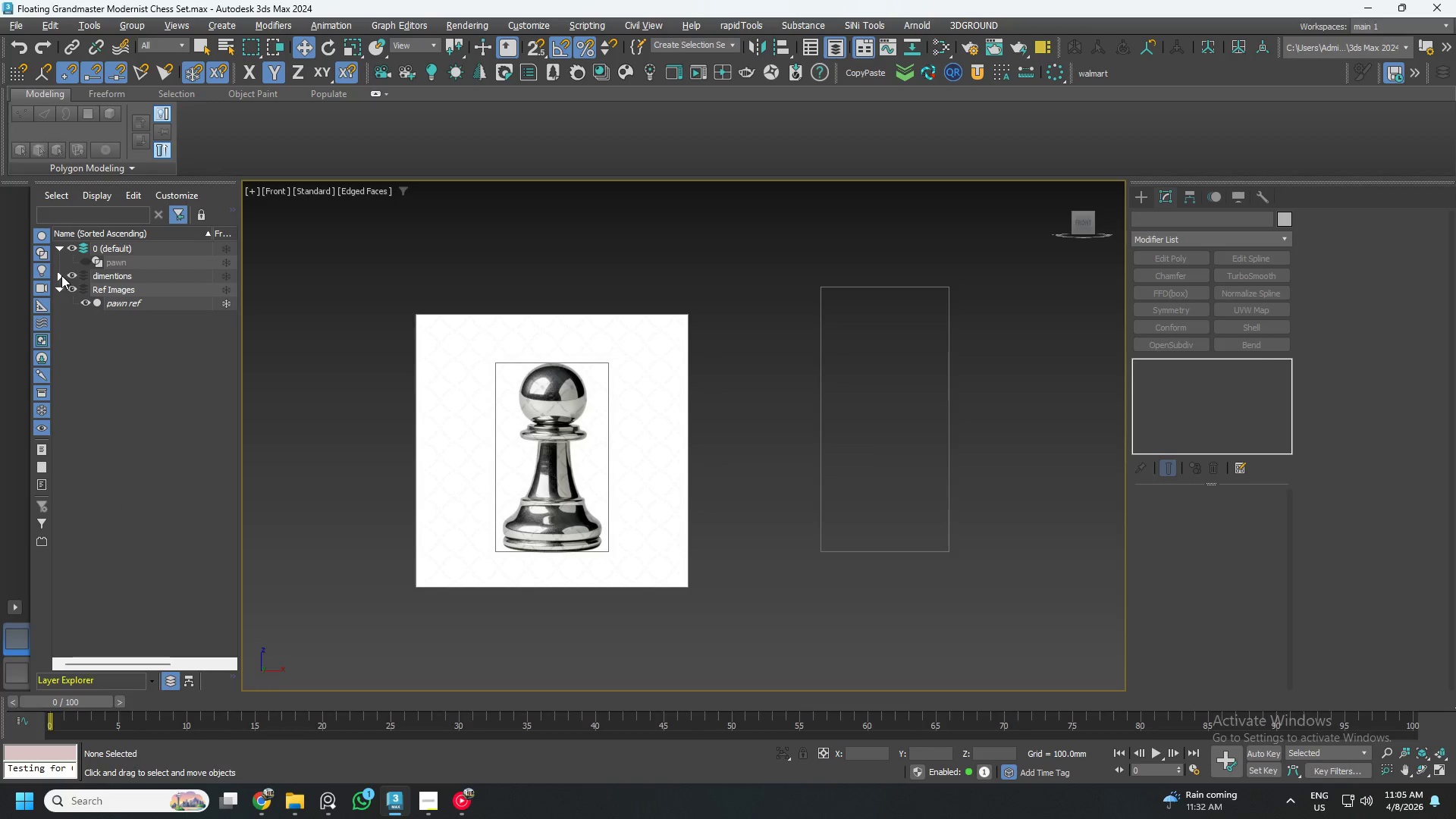 
left_click([61, 275])
 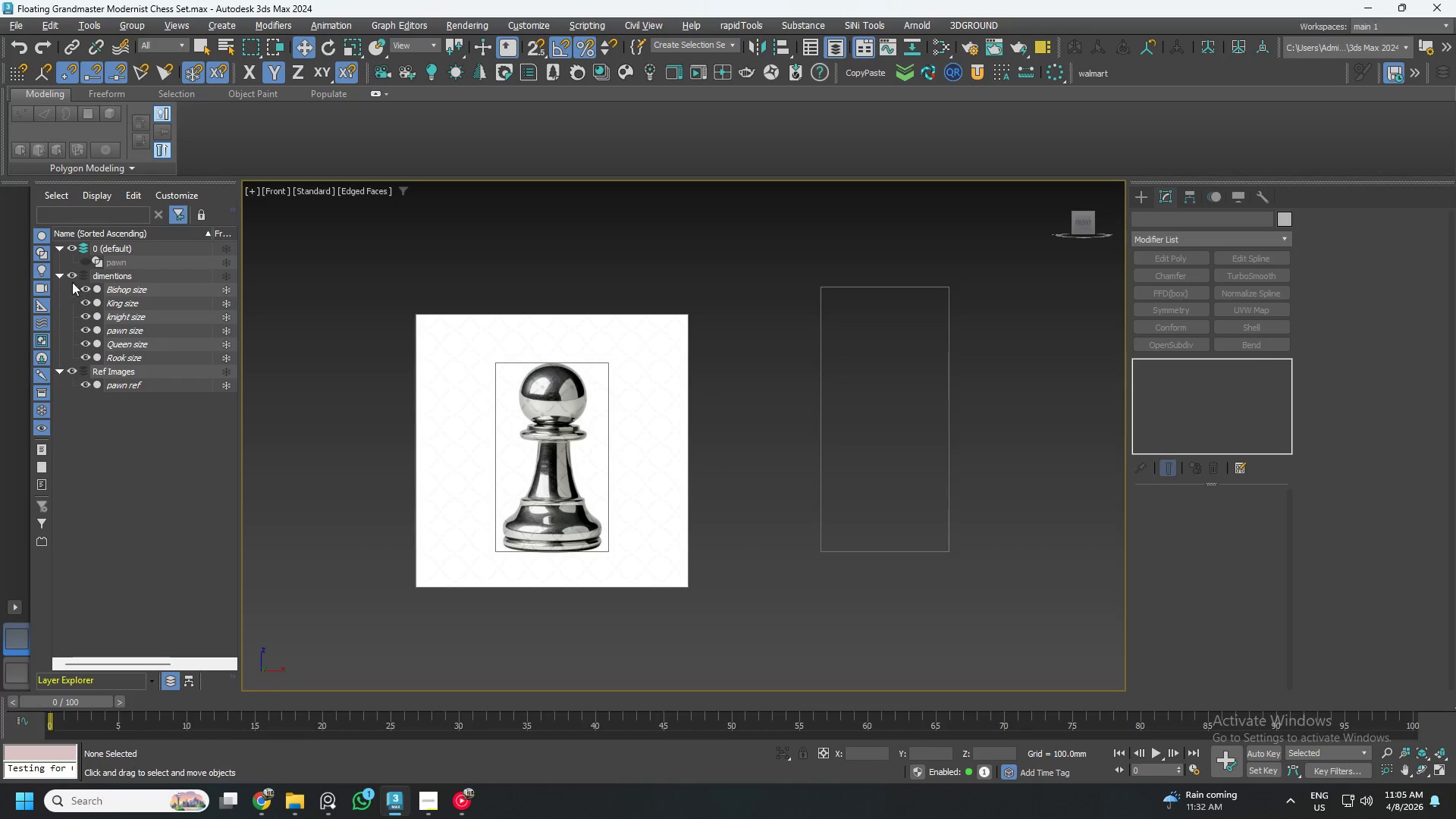 
left_click([71, 272])
 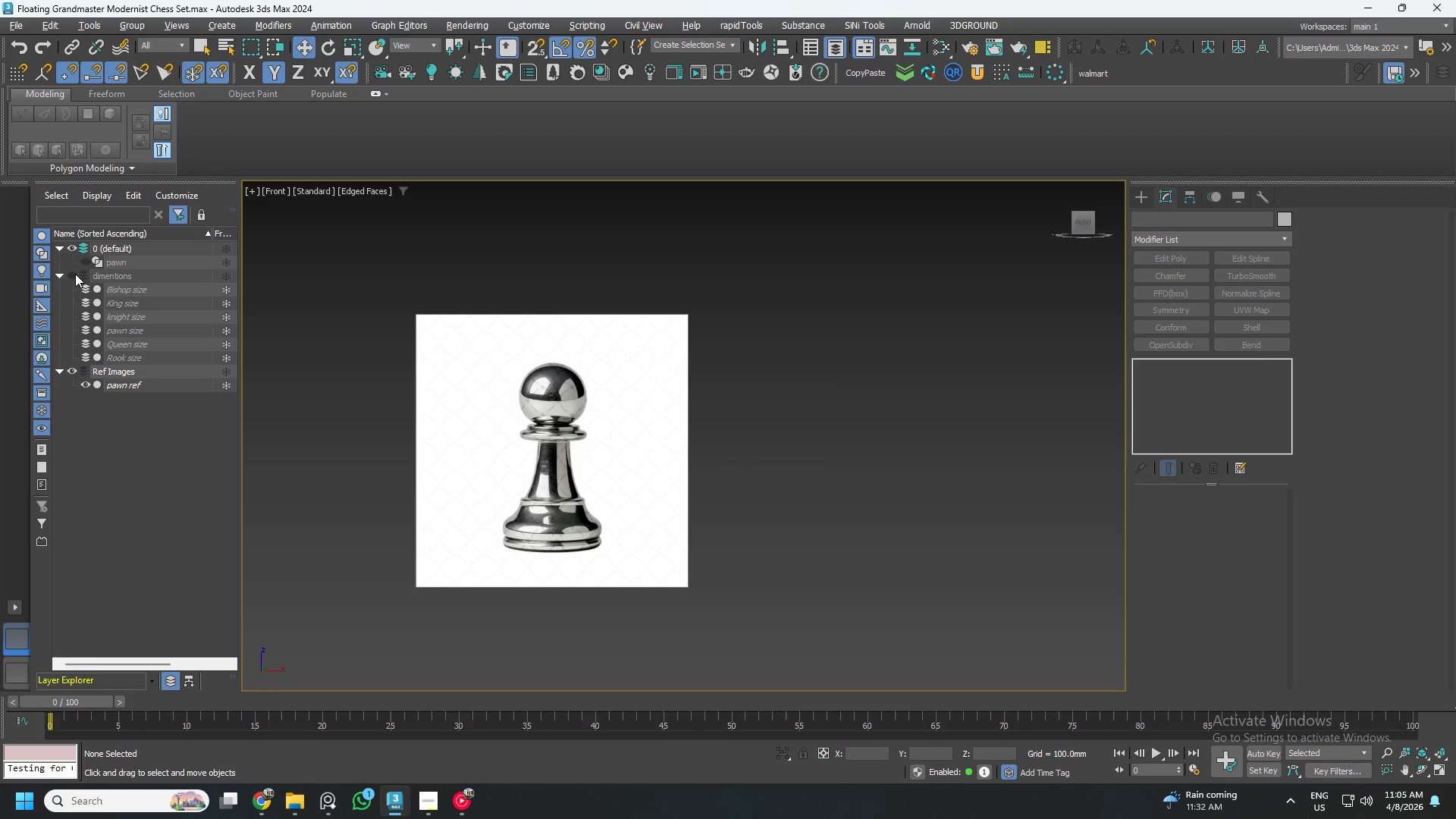 
left_click([74, 276])
 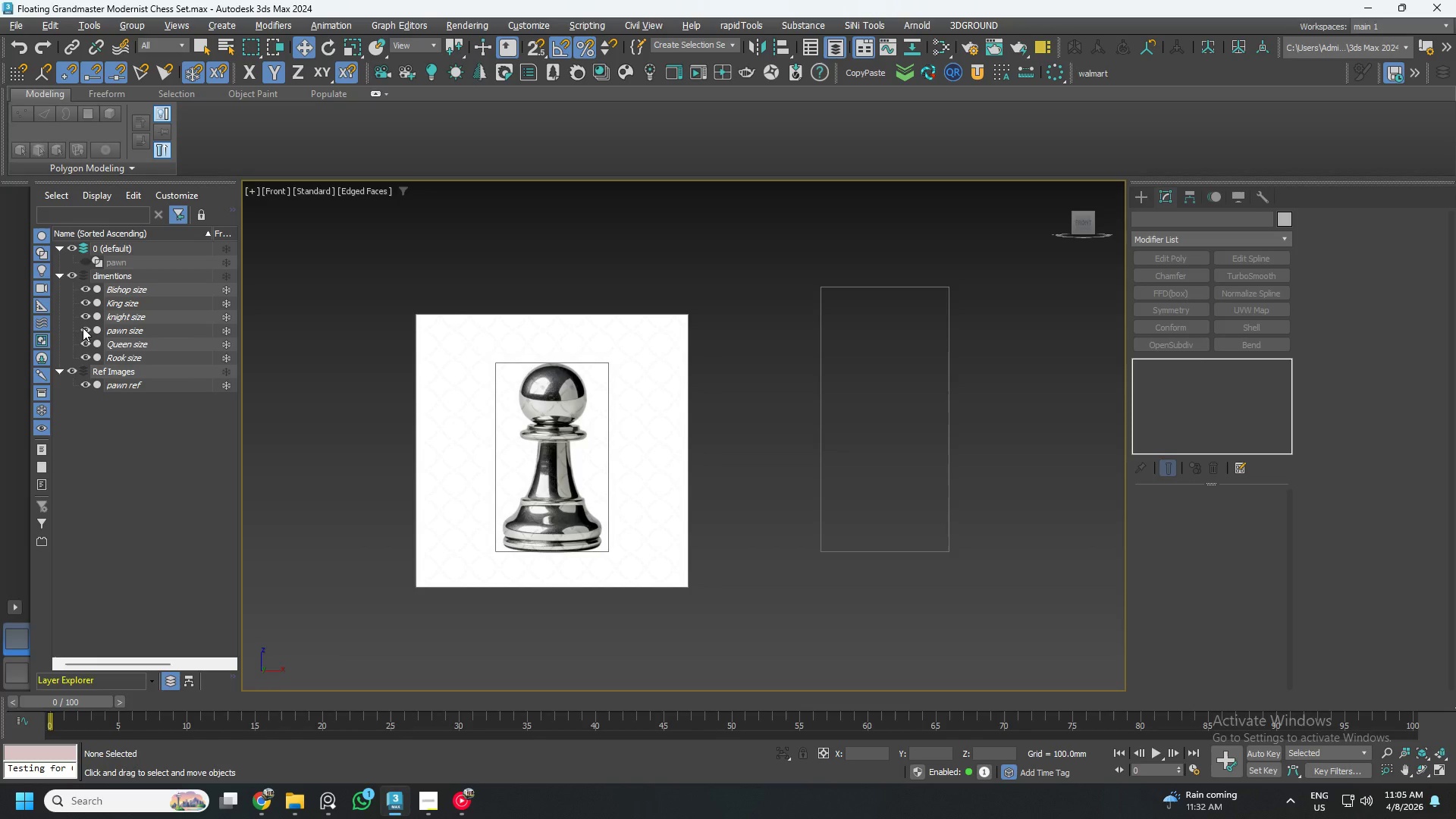 
left_click([83, 328])
 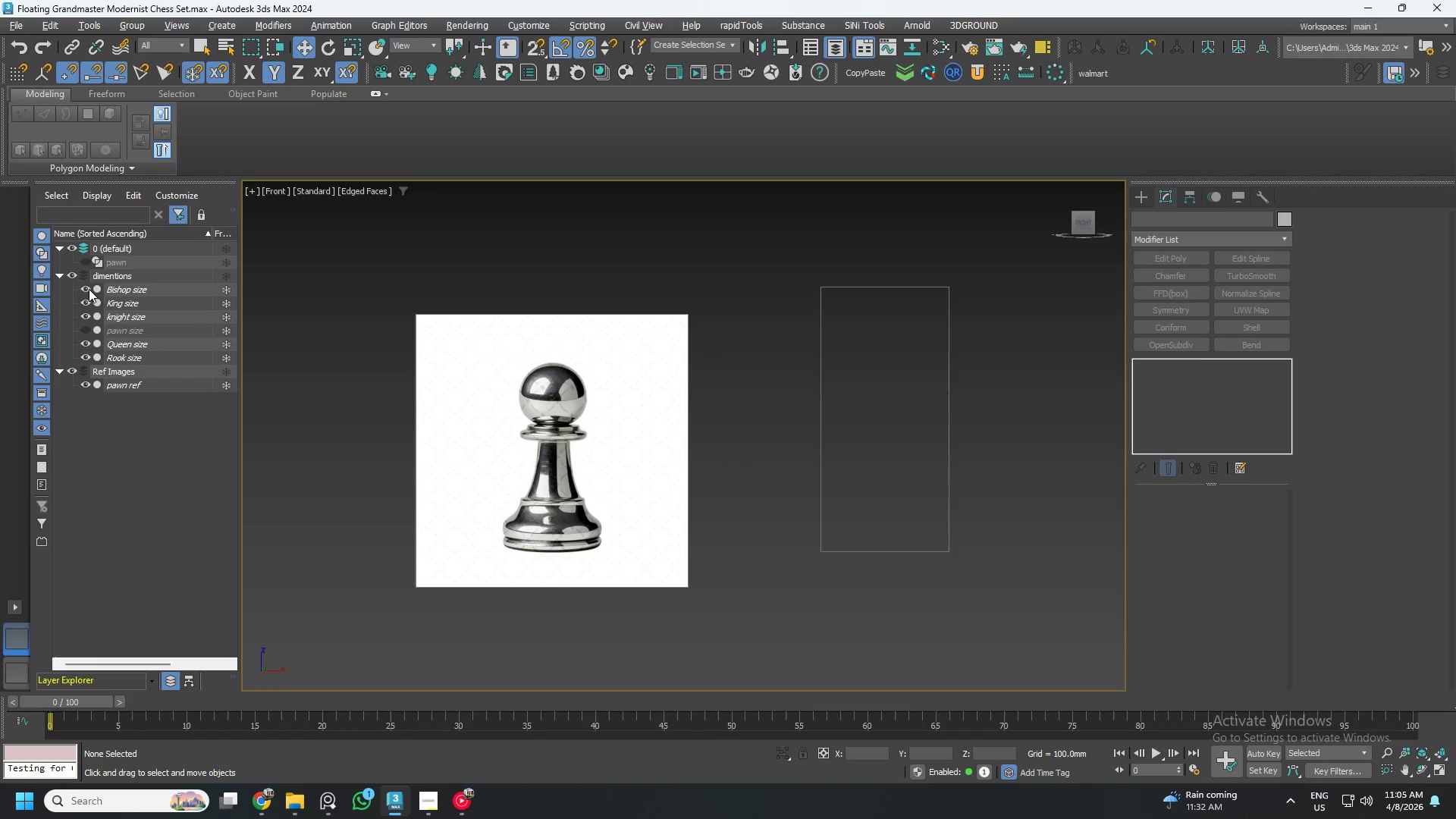 
double_click([83, 287])
 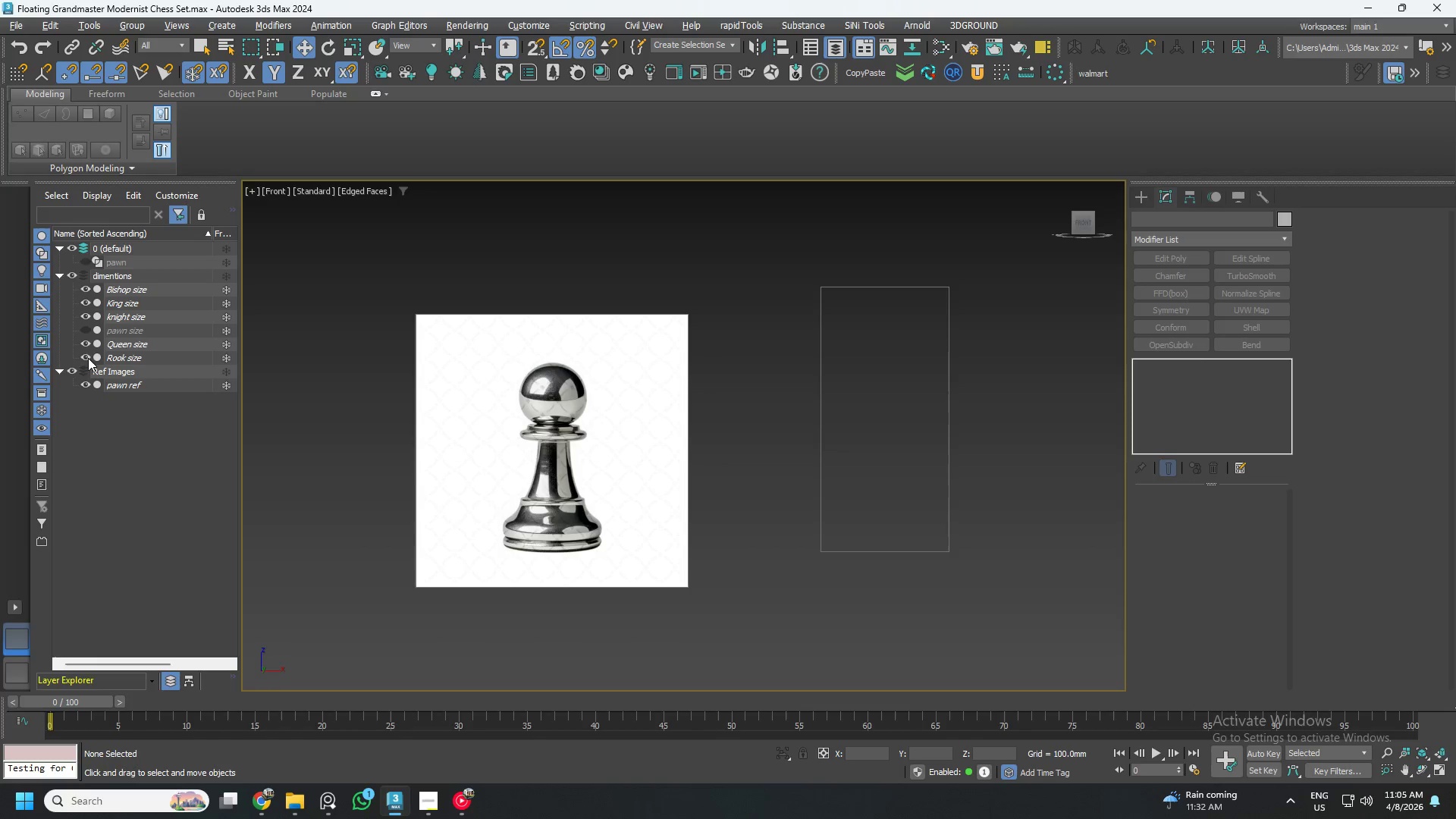 
double_click([88, 357])
 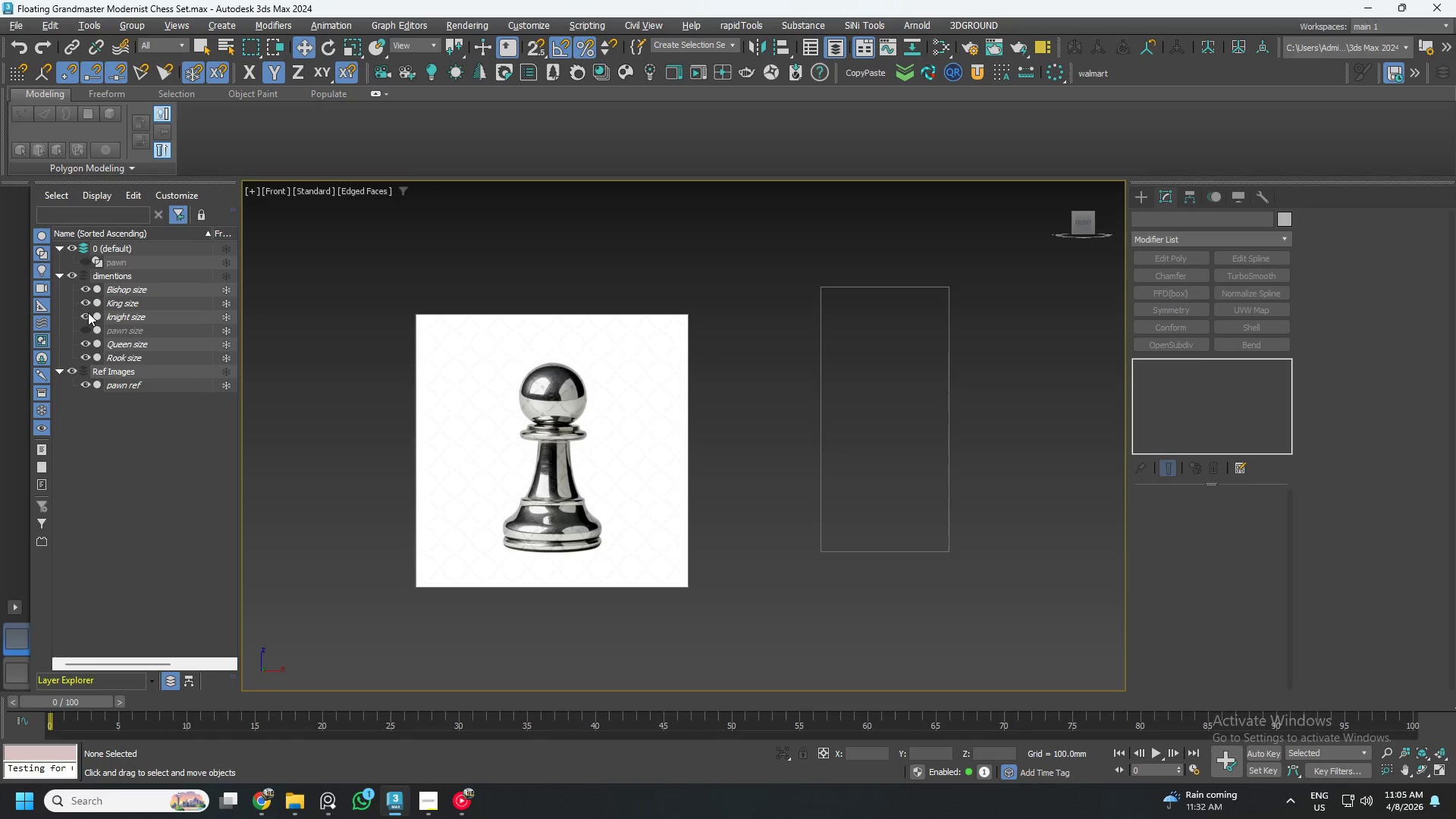 
double_click([82, 316])
 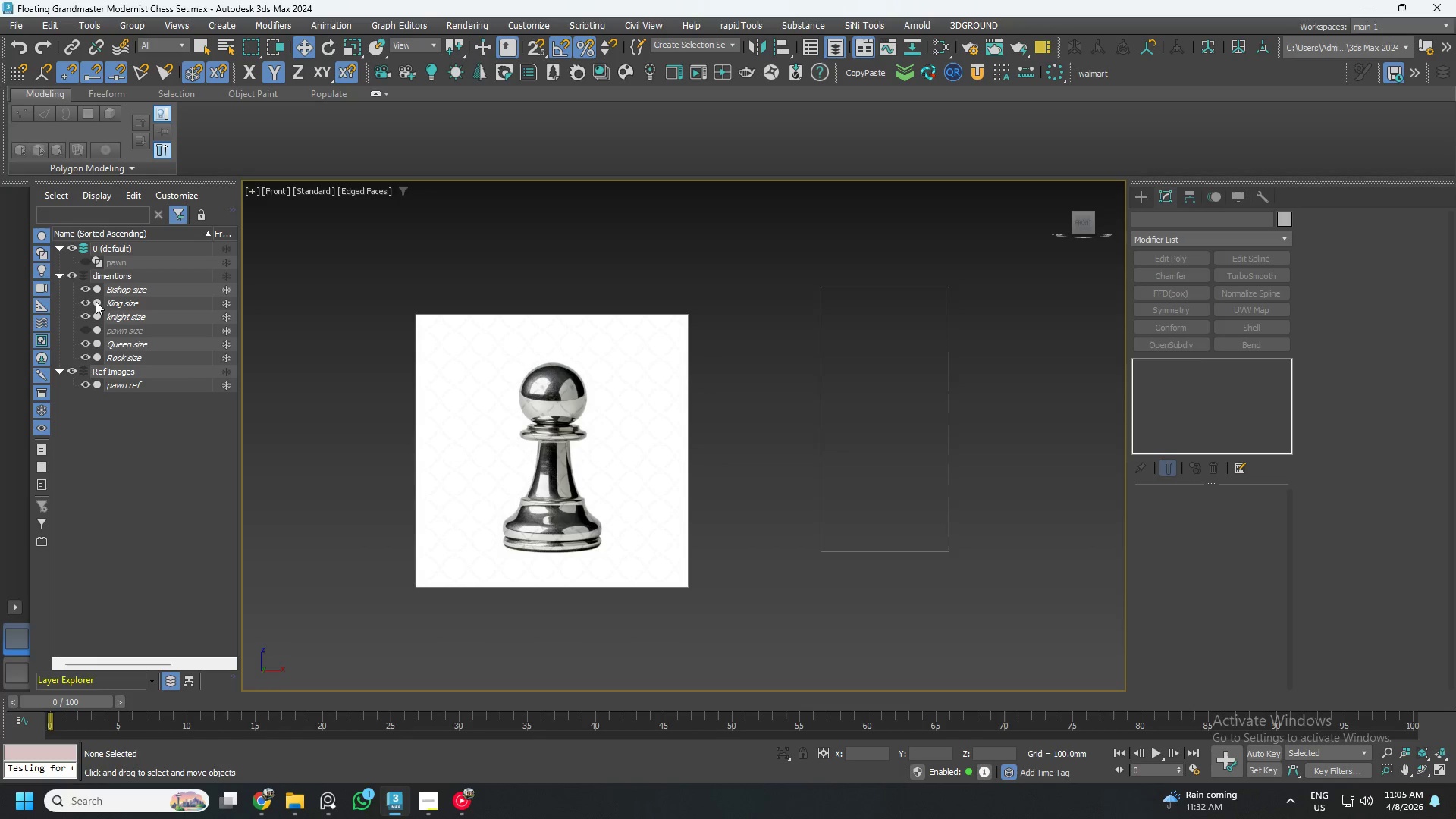 
left_click([86, 297])
 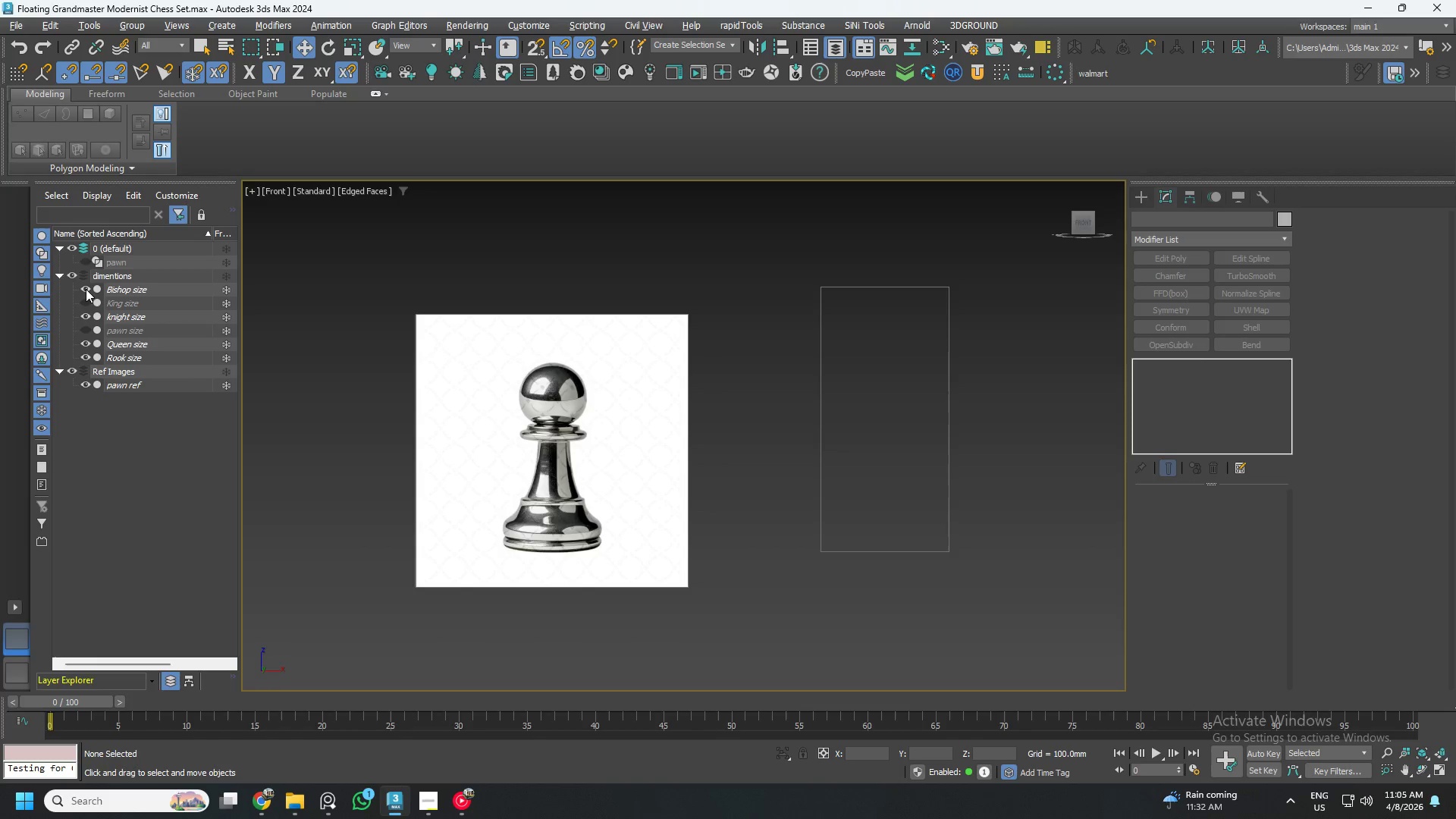 
double_click([86, 288])
 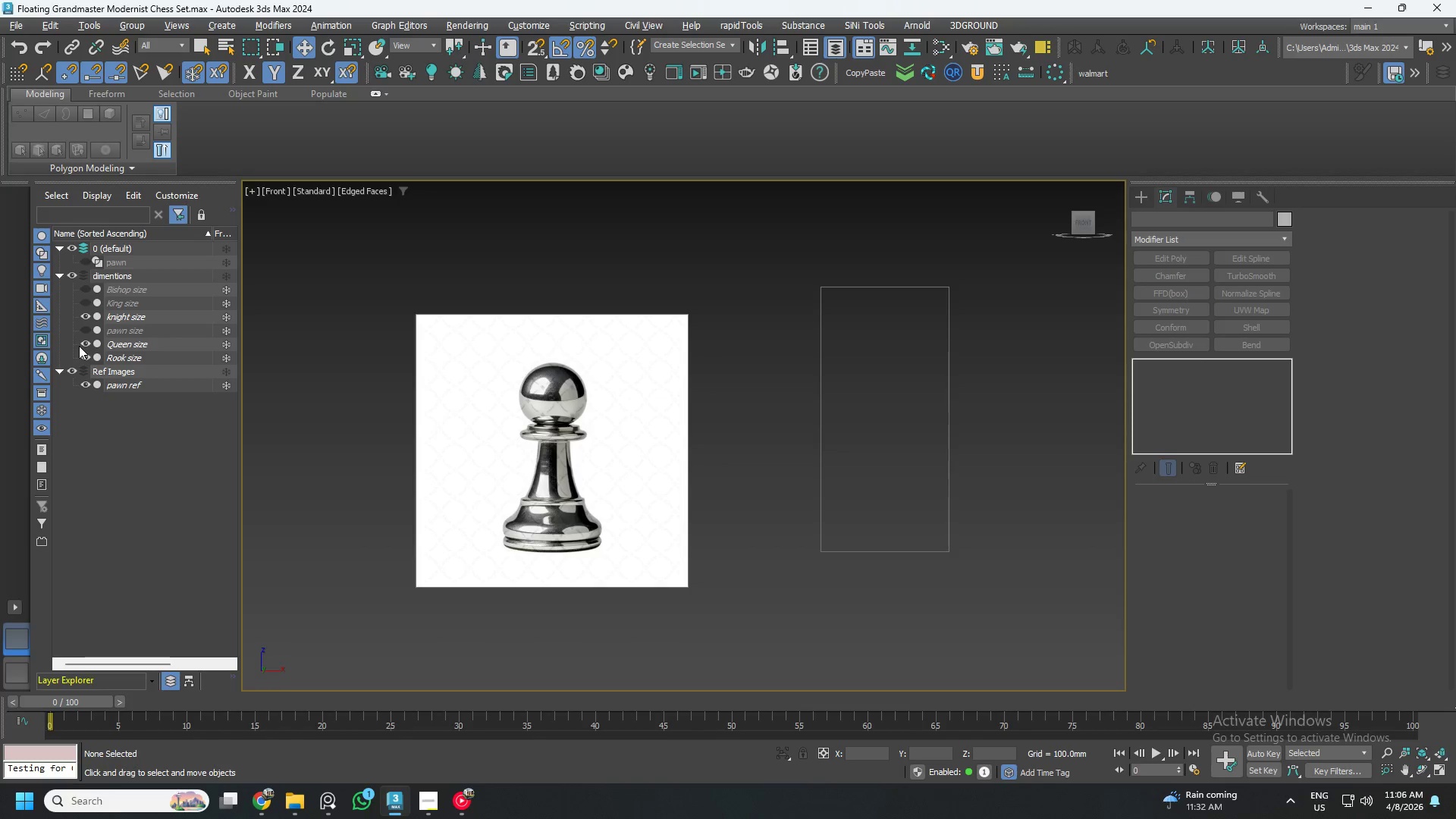 
left_click([84, 345])
 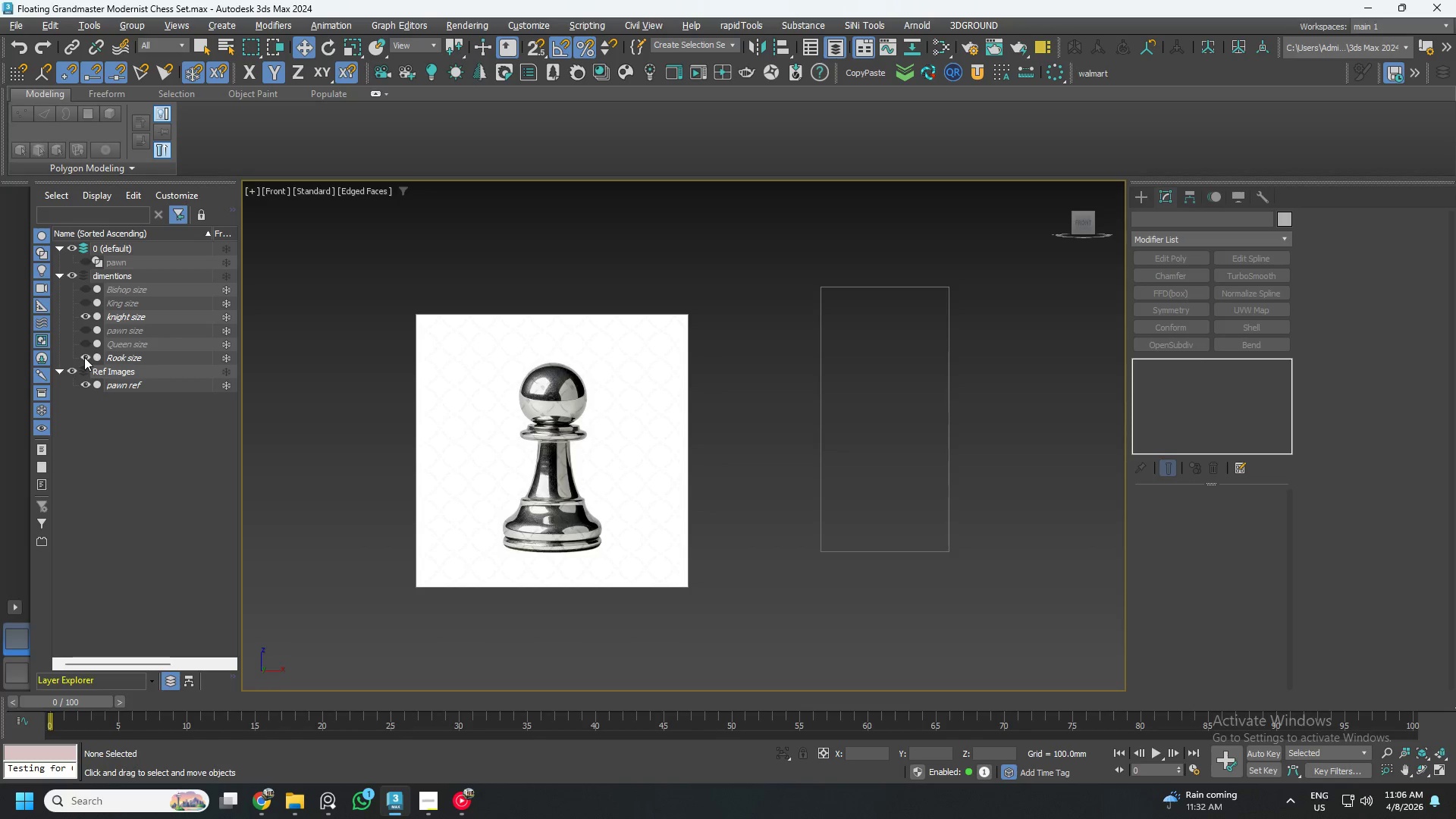 
left_click([84, 359])
 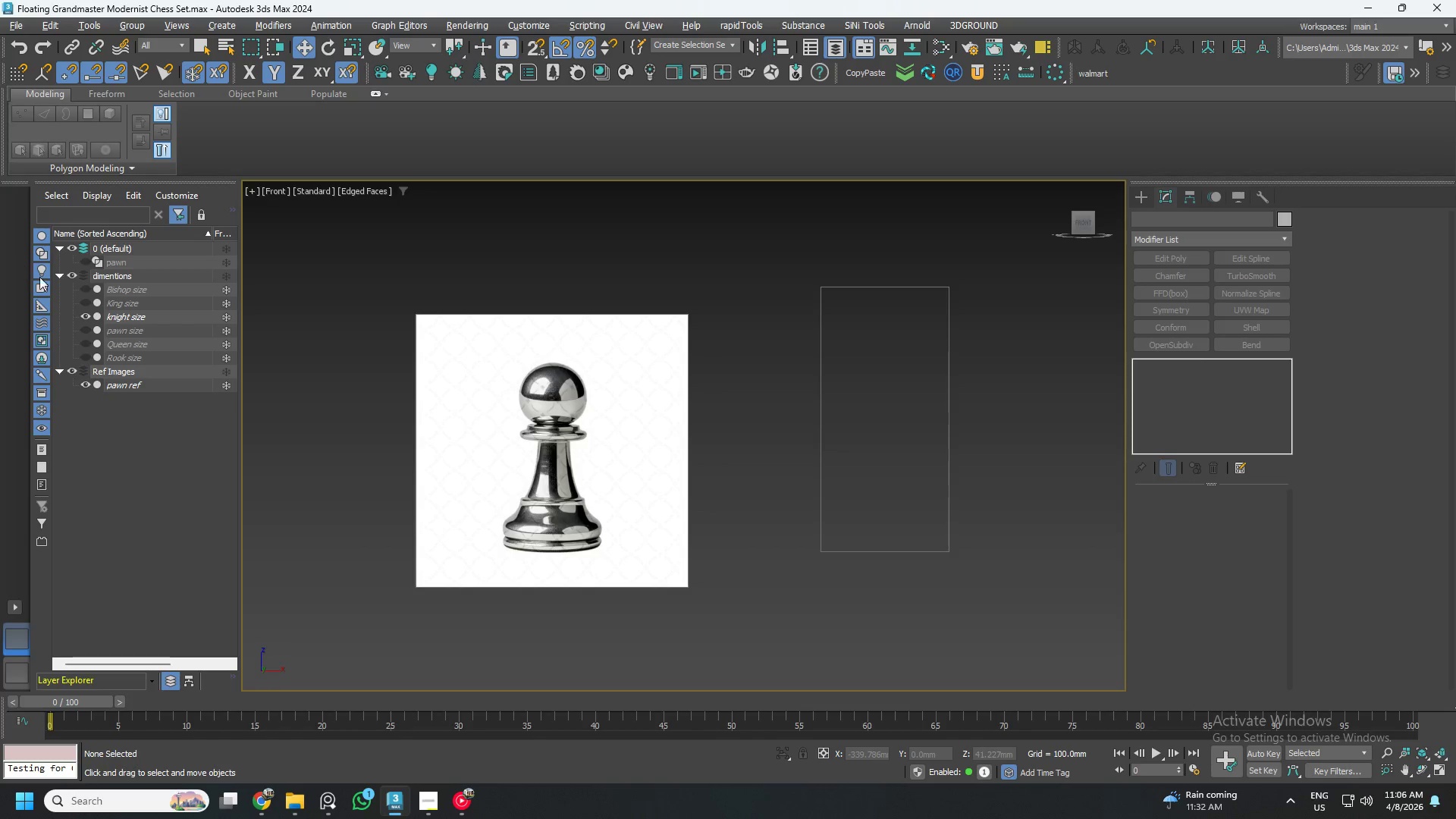 
left_click([59, 272])
 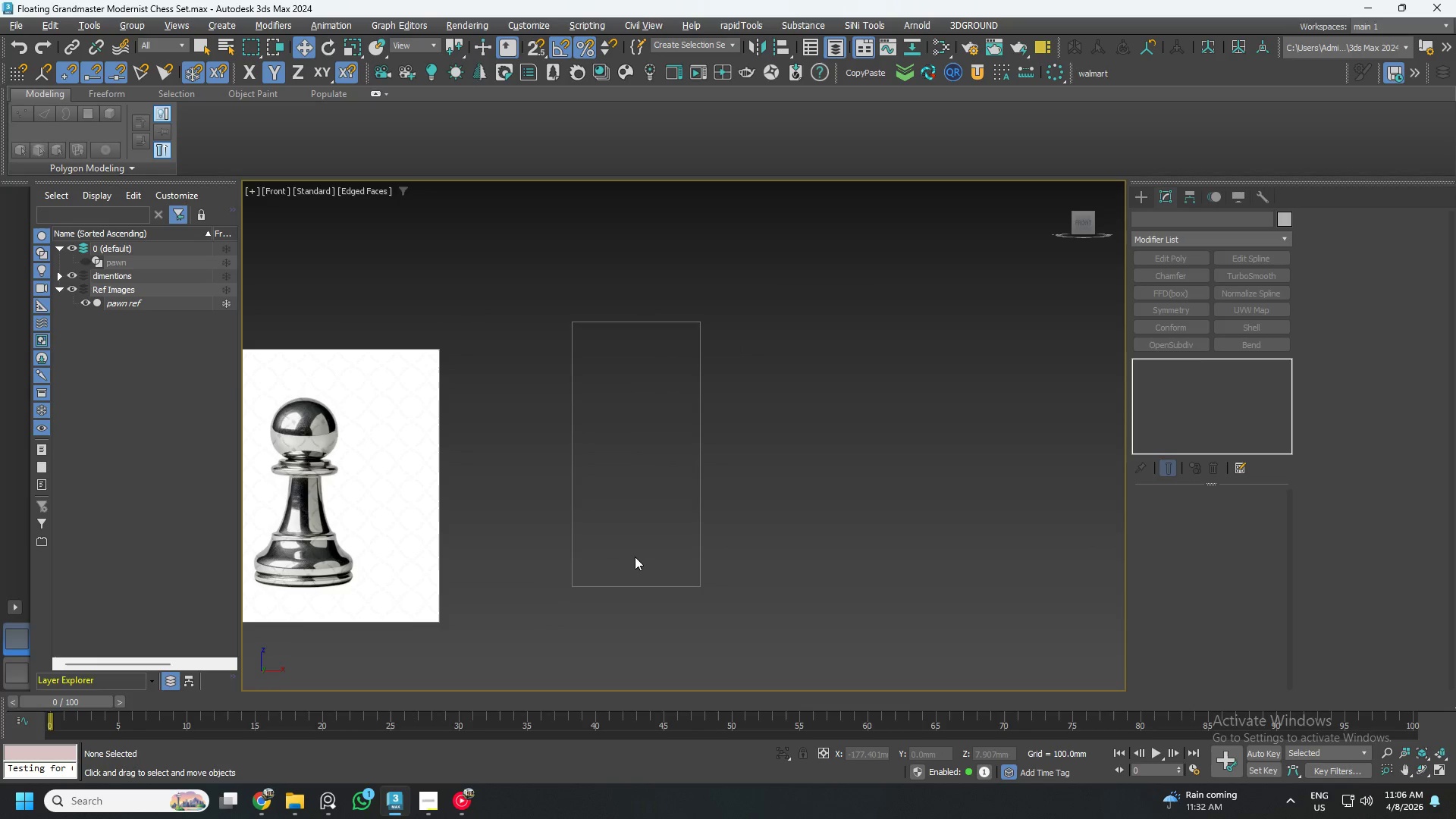 
type(gg)
 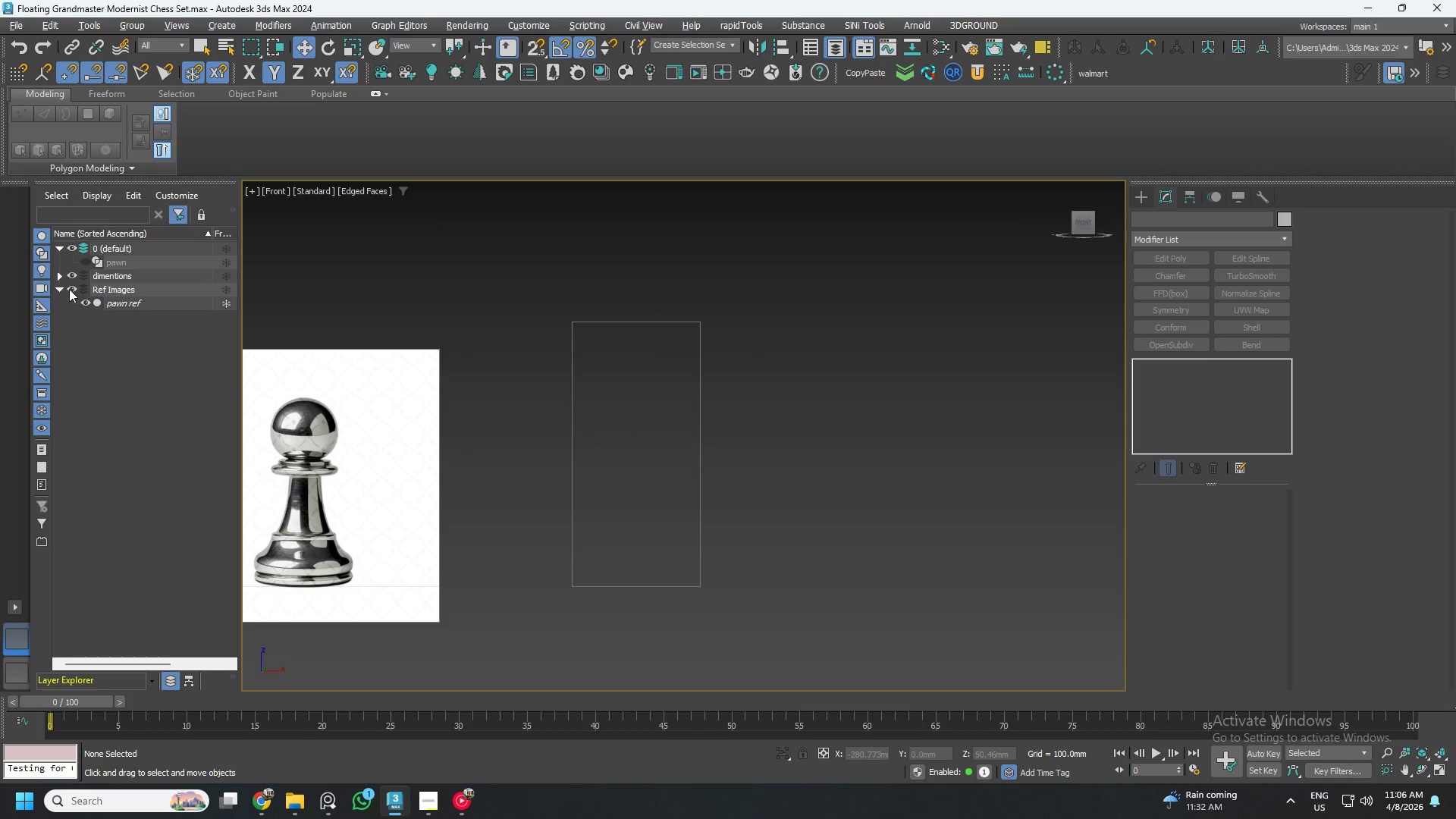 
left_click([83, 301])
 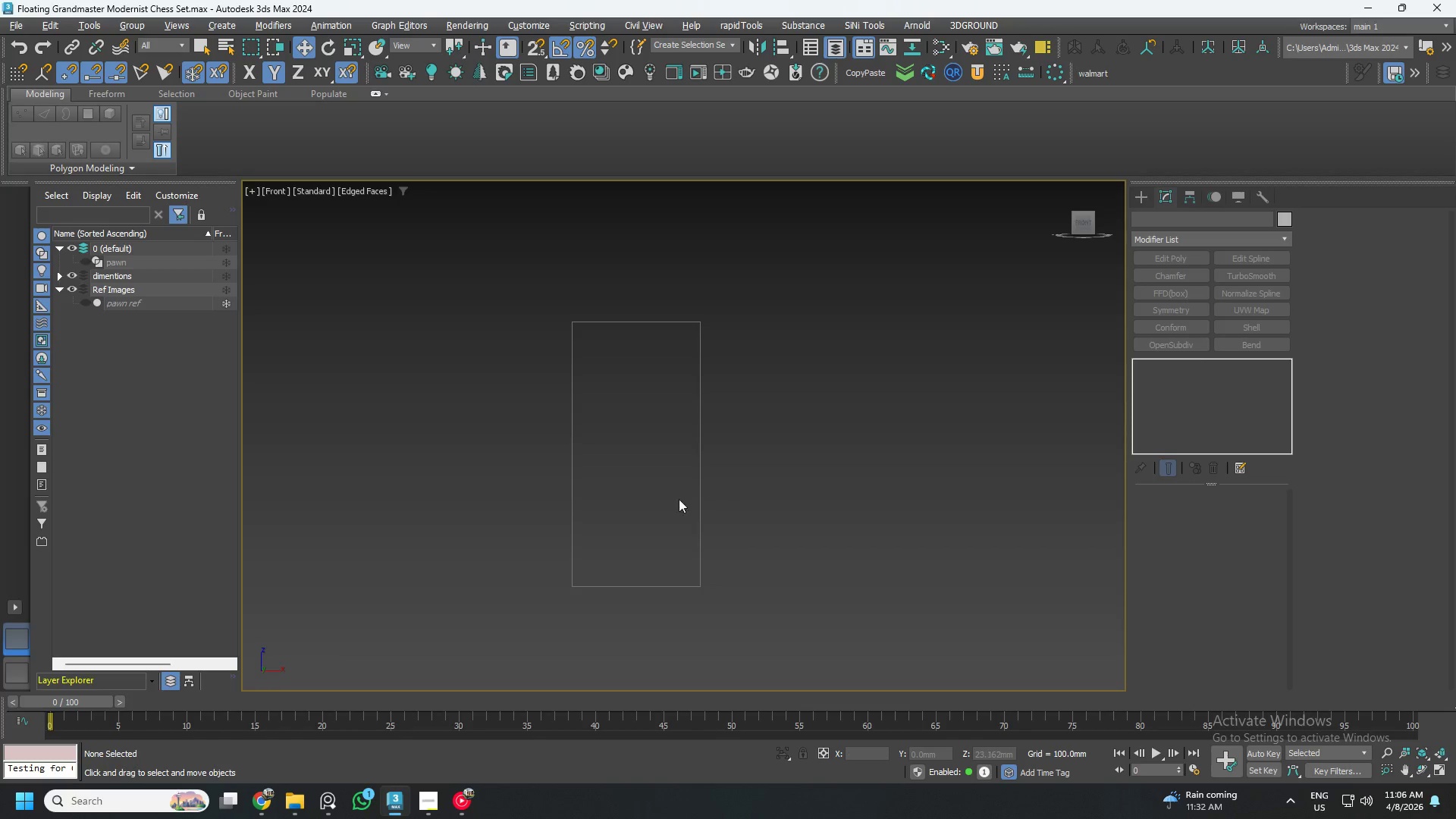 
scroll: coordinate [639, 485], scroll_direction: up, amount: 1.0
 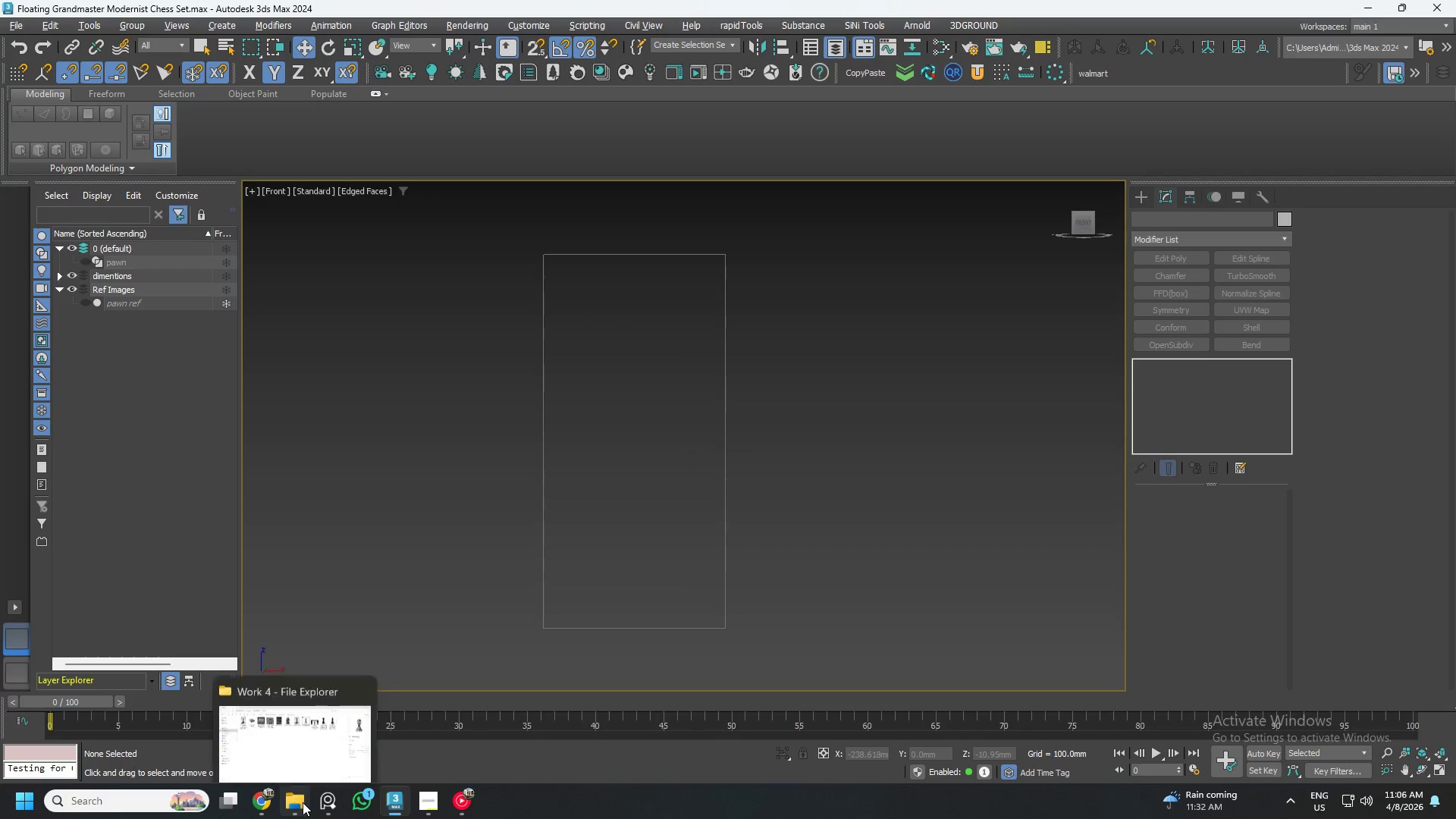 
left_click([303, 803])
 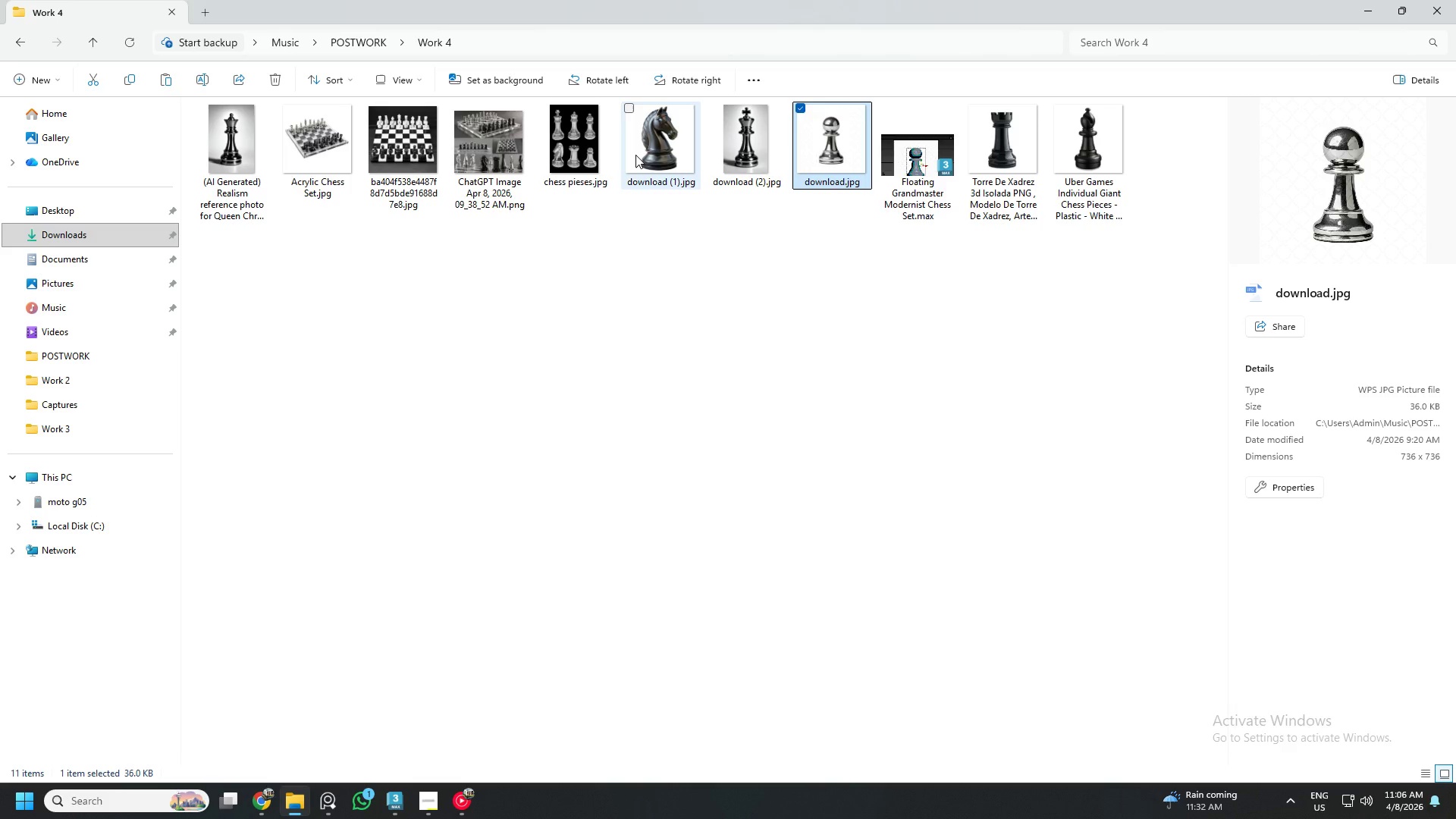 
left_click([635, 155])
 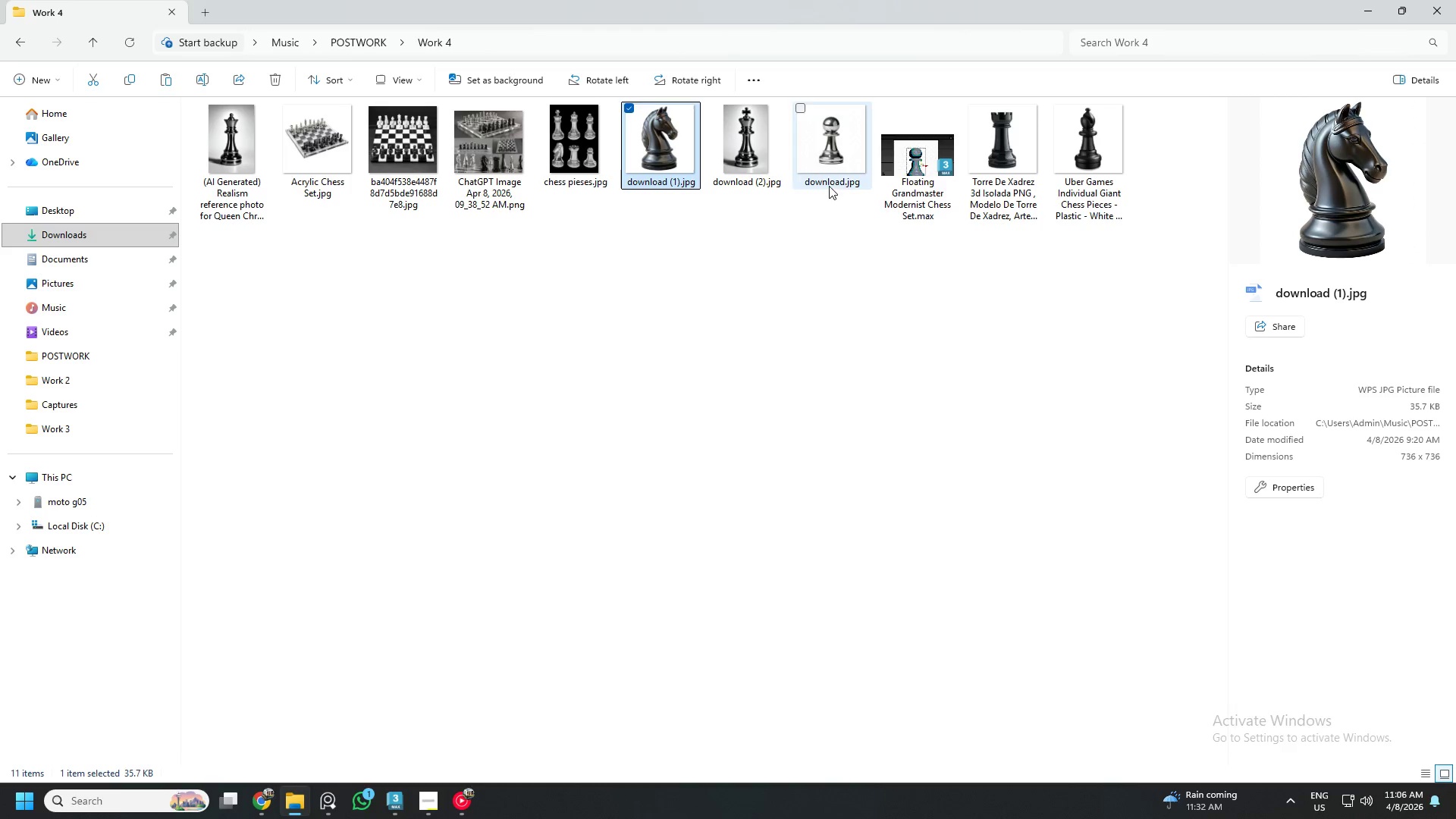 
left_click([793, 237])
 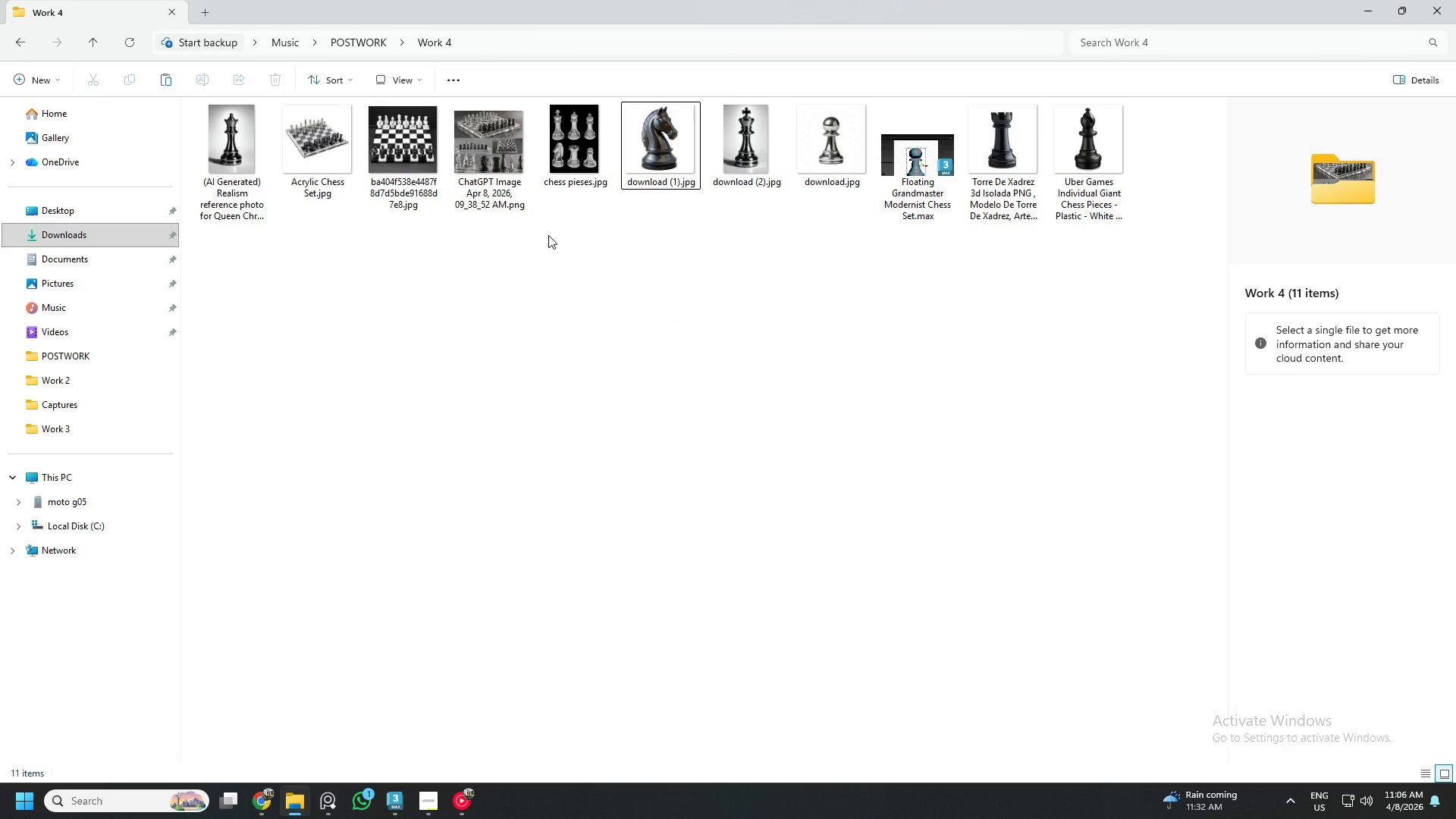 
left_click([268, 800])
 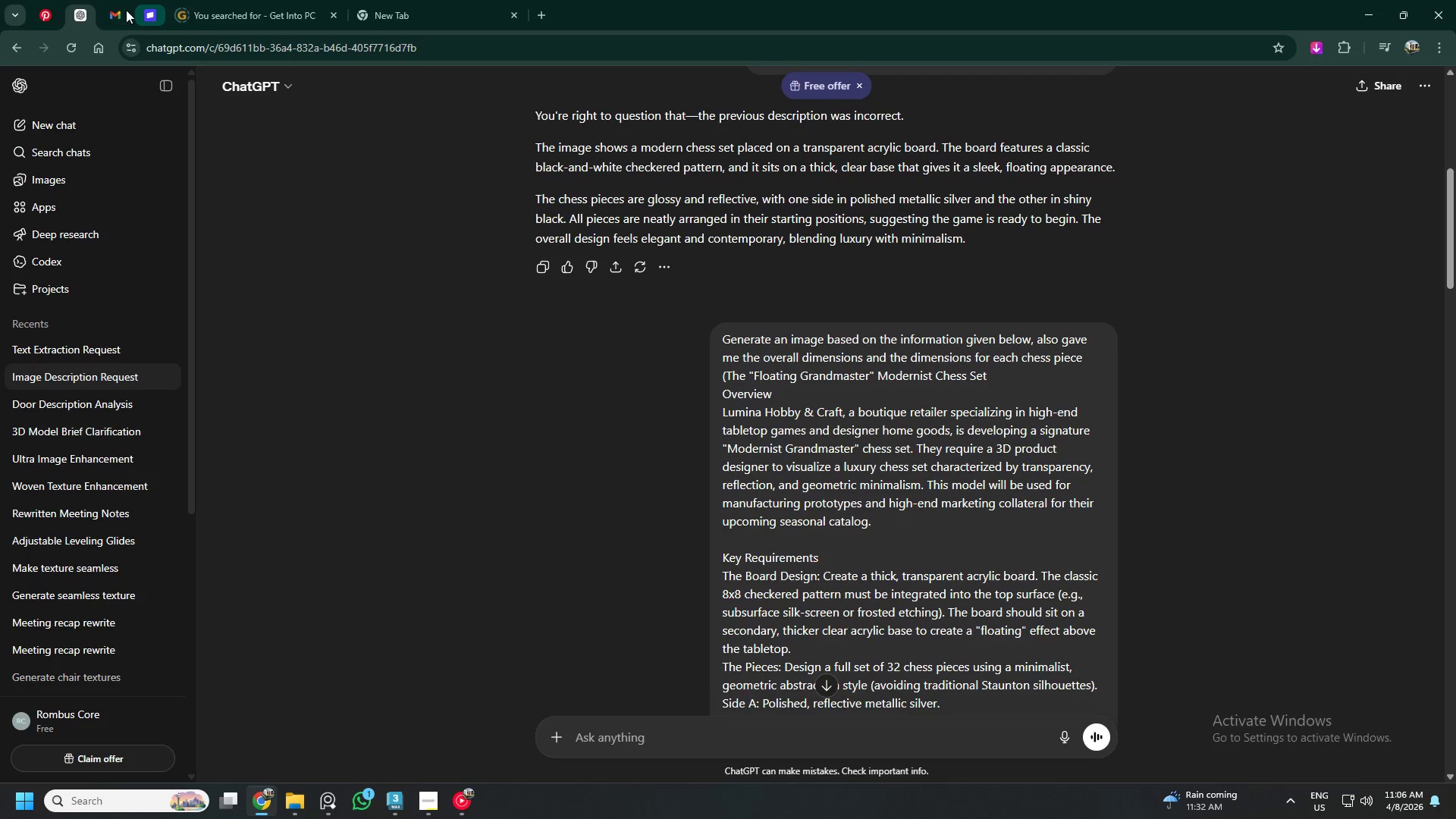 
left_click([49, 5])
 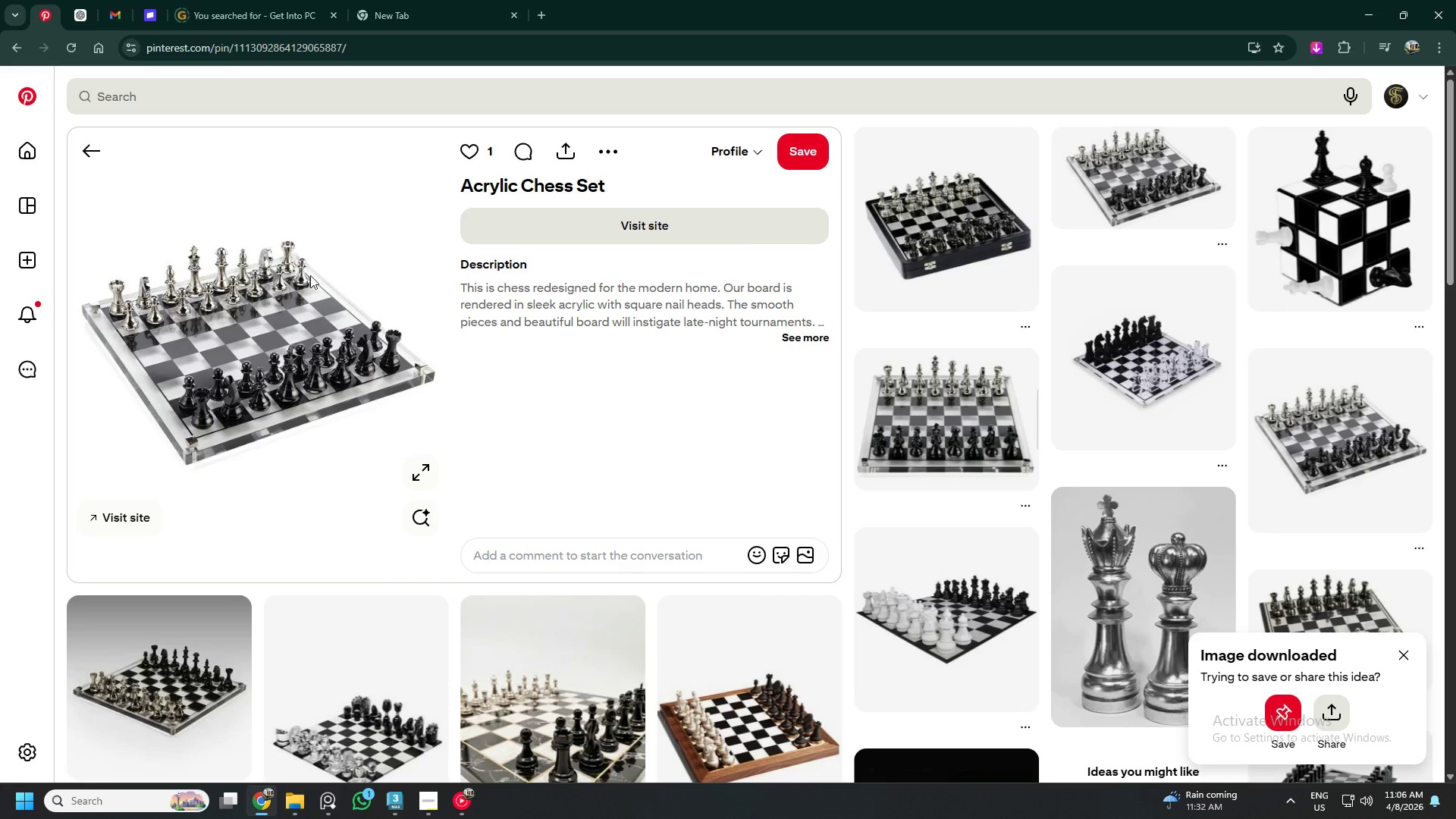 
left_click([192, 92])
 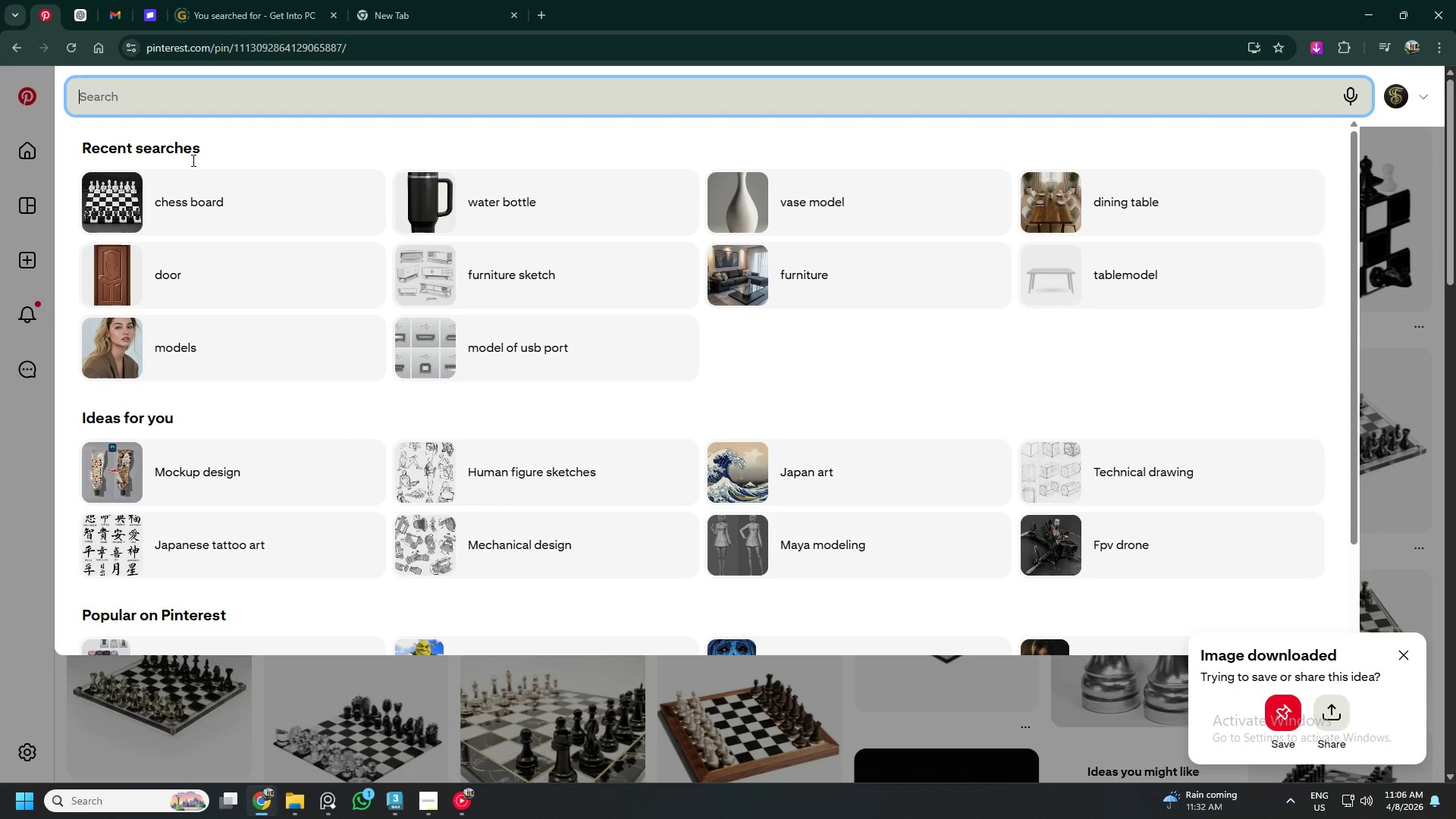 
left_click([192, 212])
 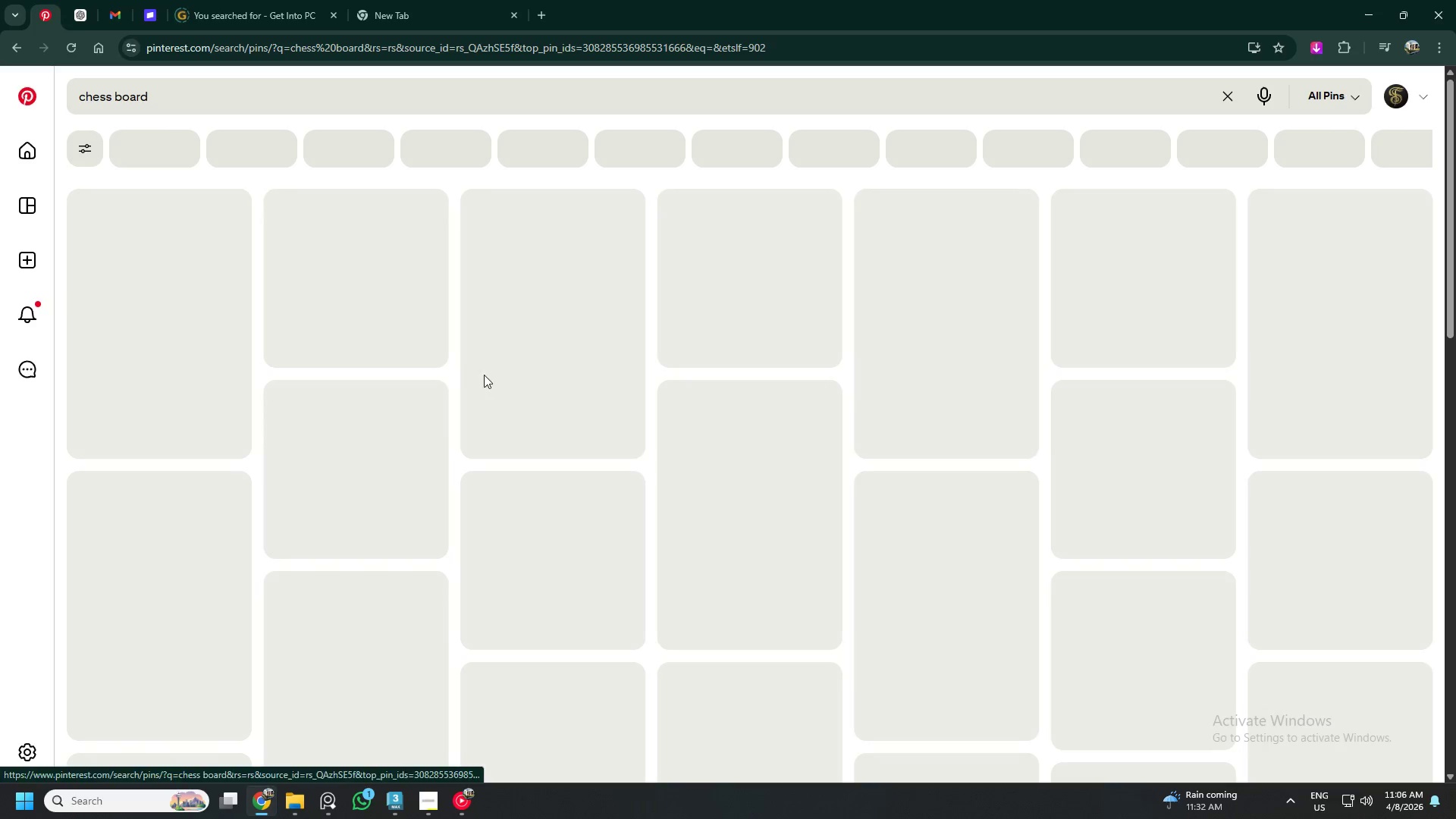 
mouse_move([667, 482])
 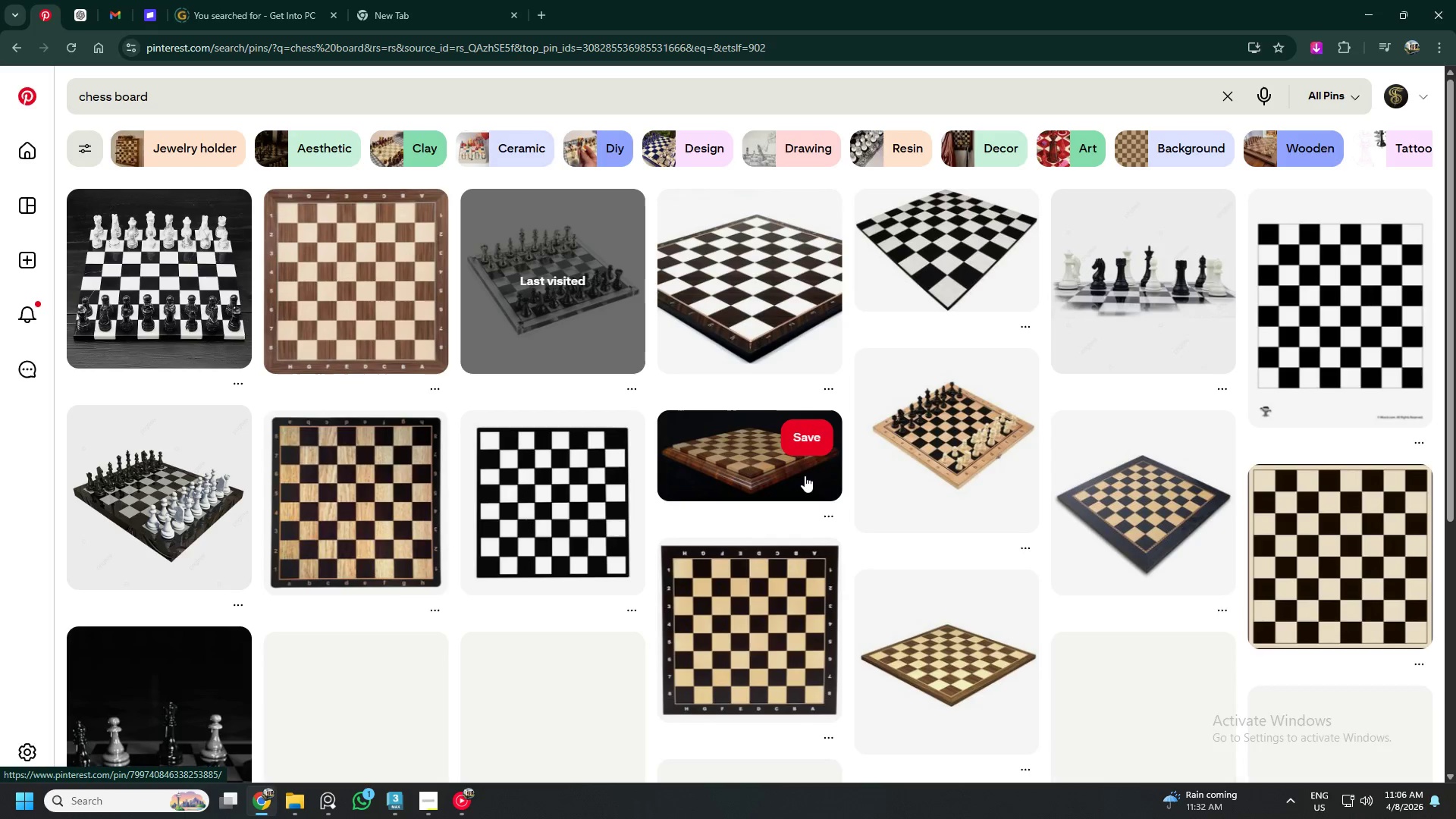 
scroll: coordinate [805, 475], scroll_direction: down, amount: 7.0
 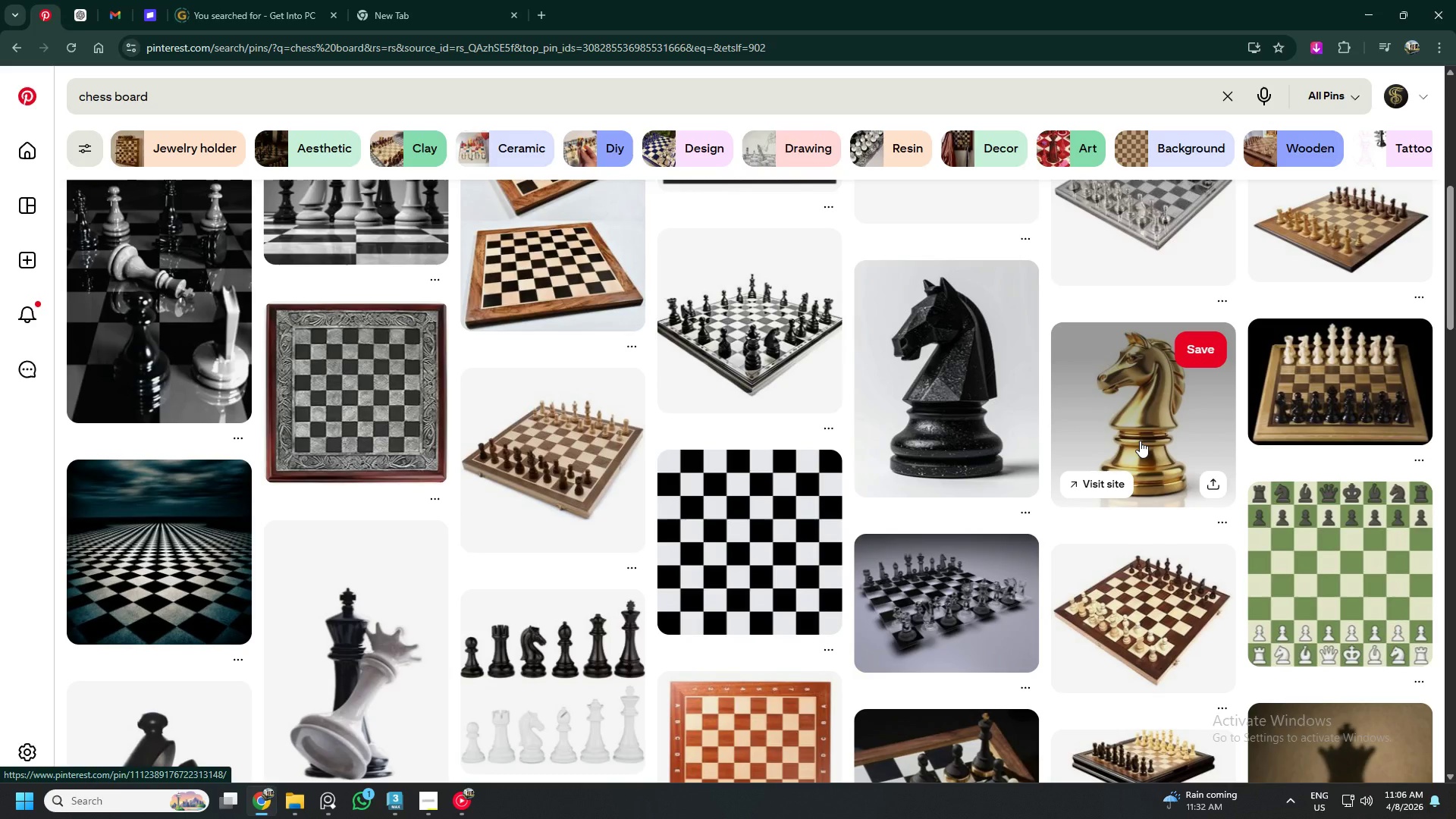 
left_click([1140, 441])
 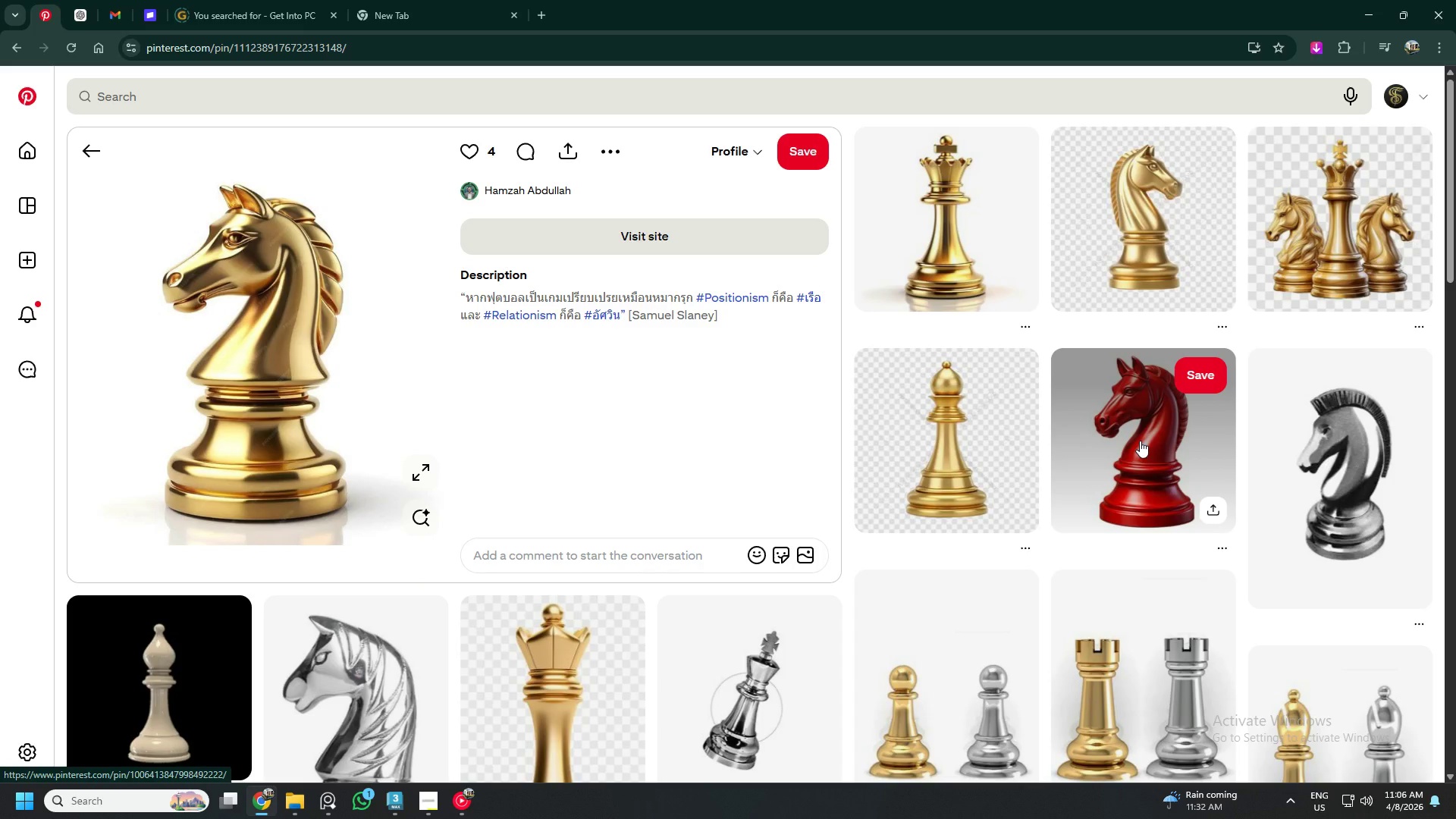 
wait(10.36)
 